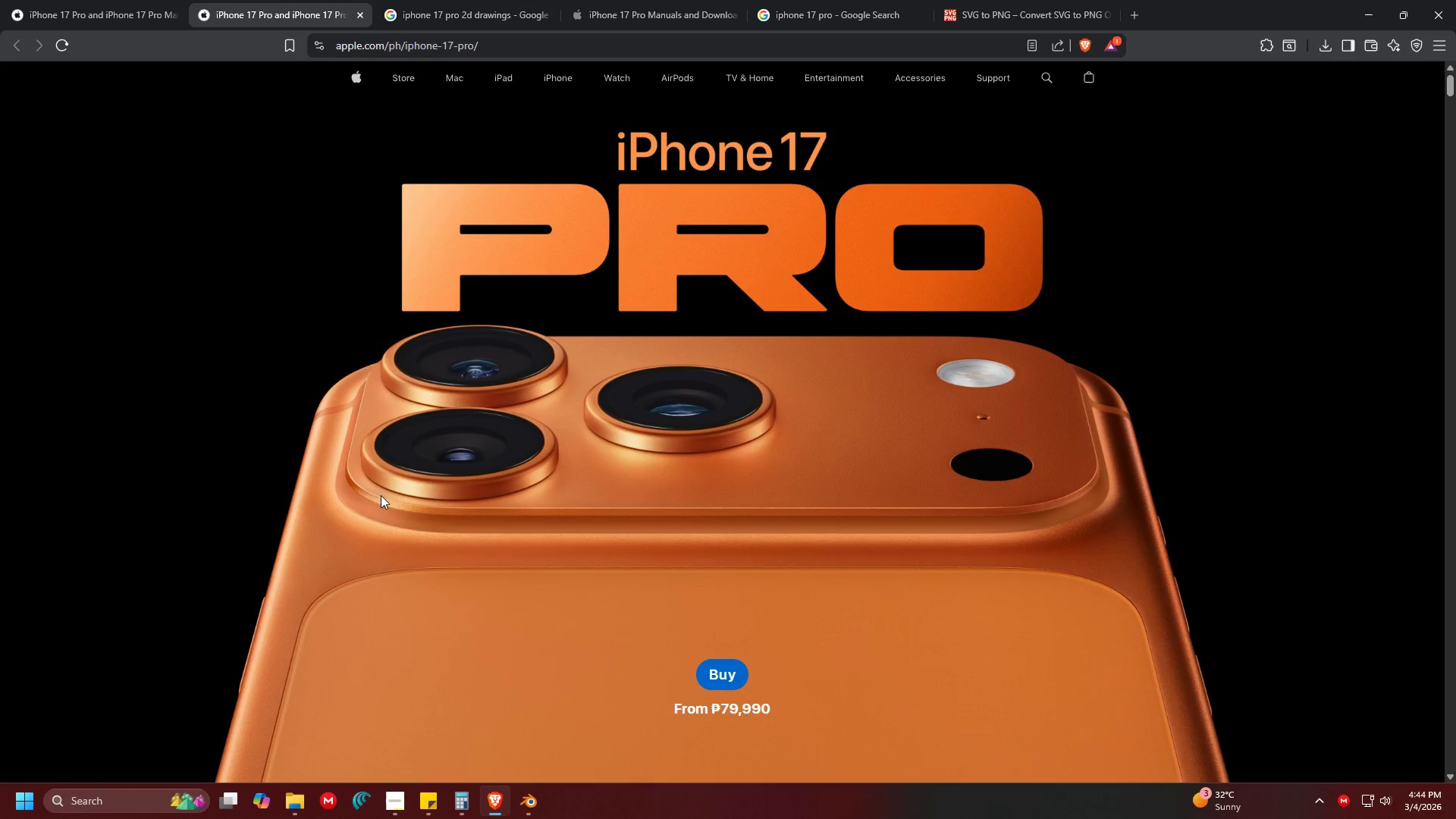 
key(Alt+AltLeft)
 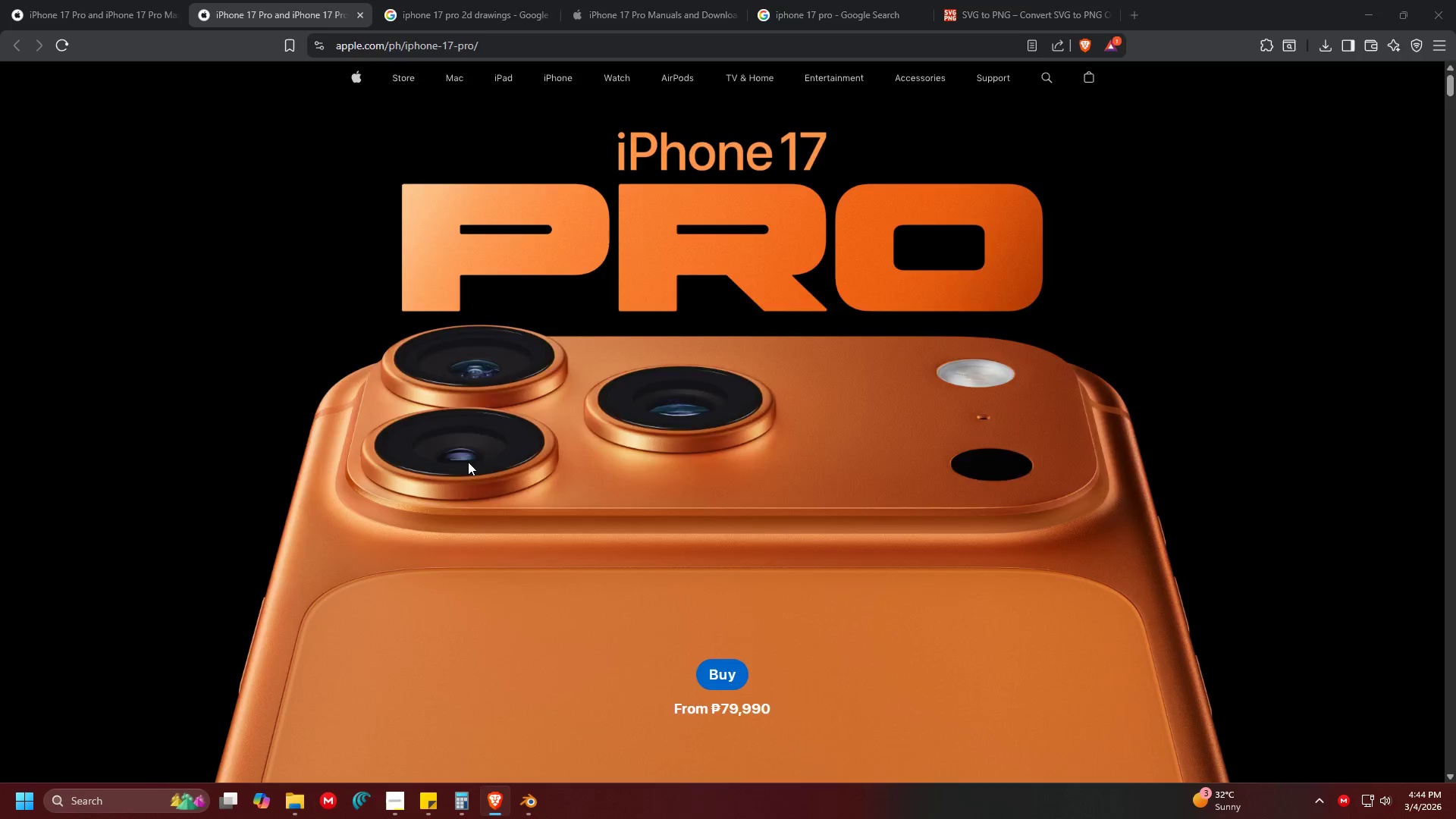 
key(Alt+Tab)
 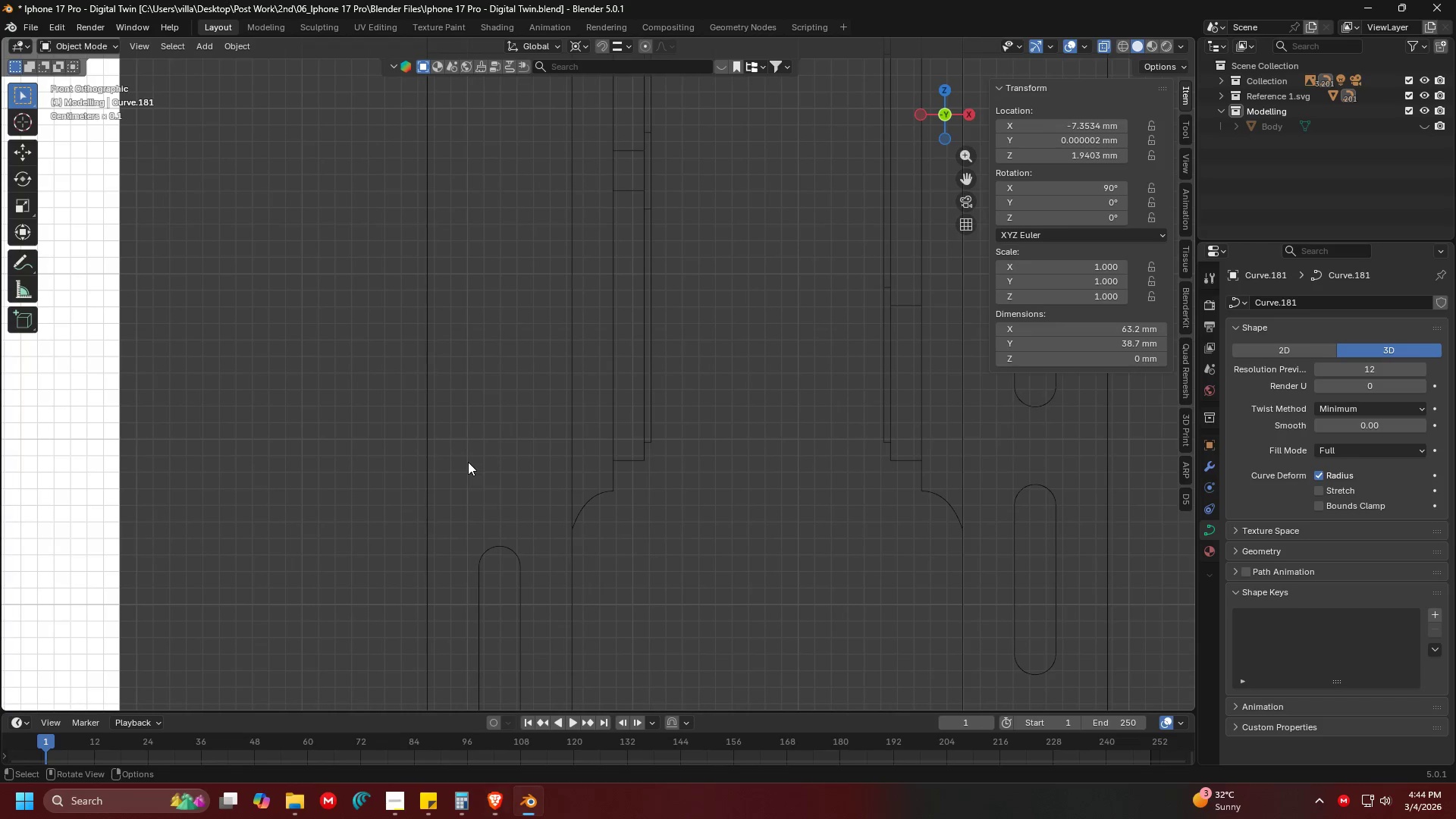 
hold_key(key=ShiftLeft, duration=0.44)
 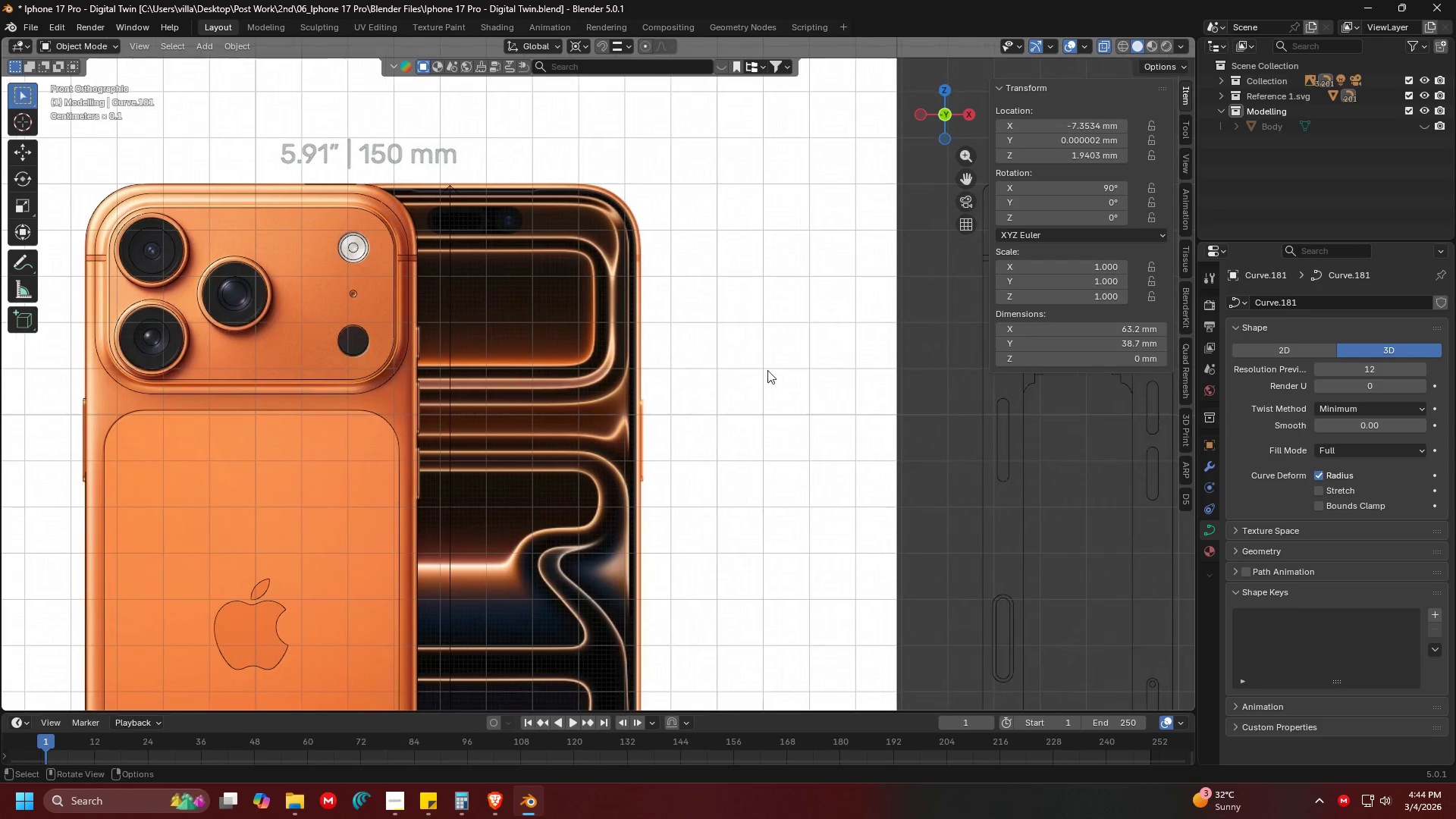 
scroll: coordinate [437, 443], scroll_direction: down, amount: 7.0
 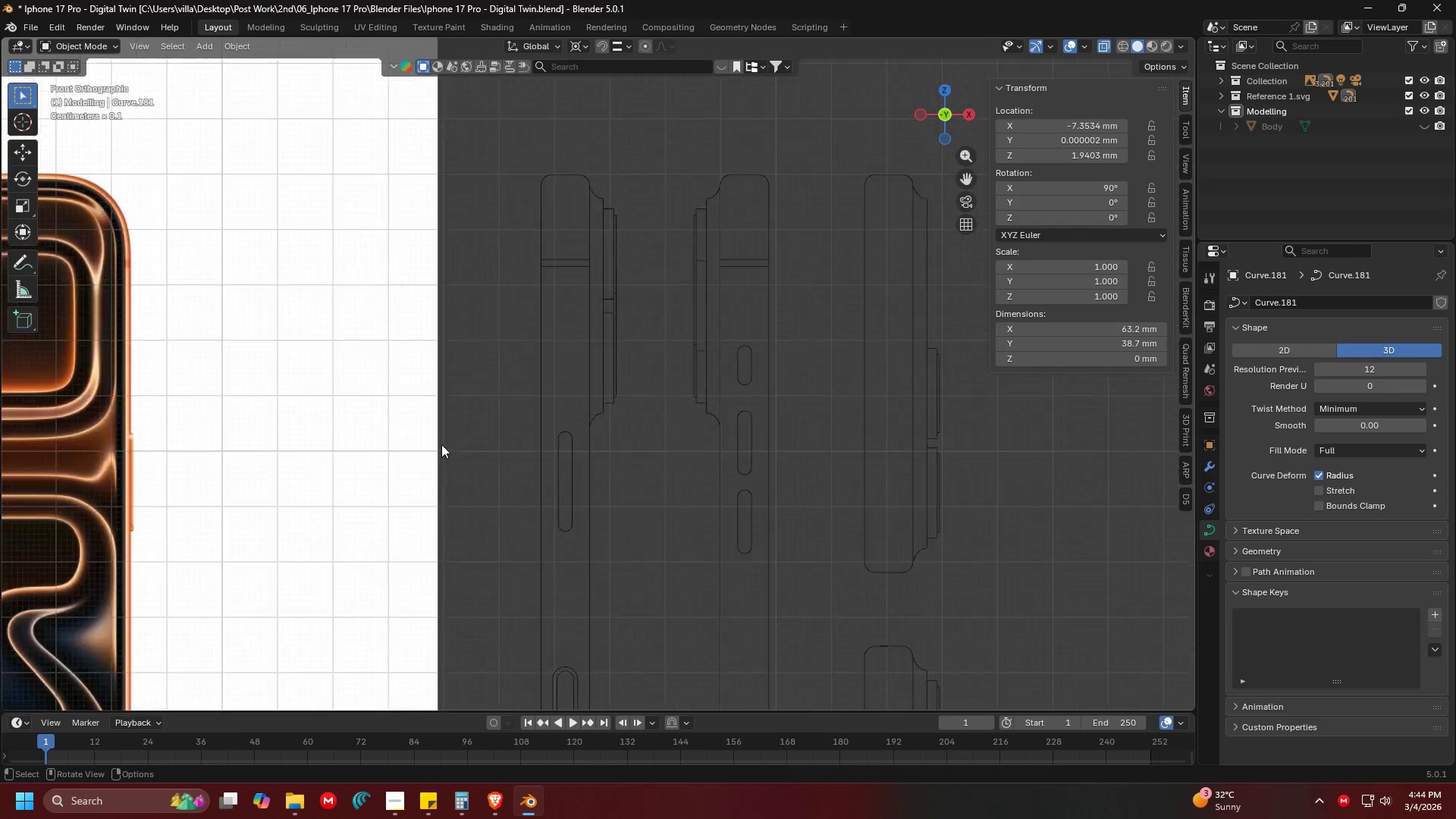 
hold_key(key=ShiftLeft, duration=0.33)
 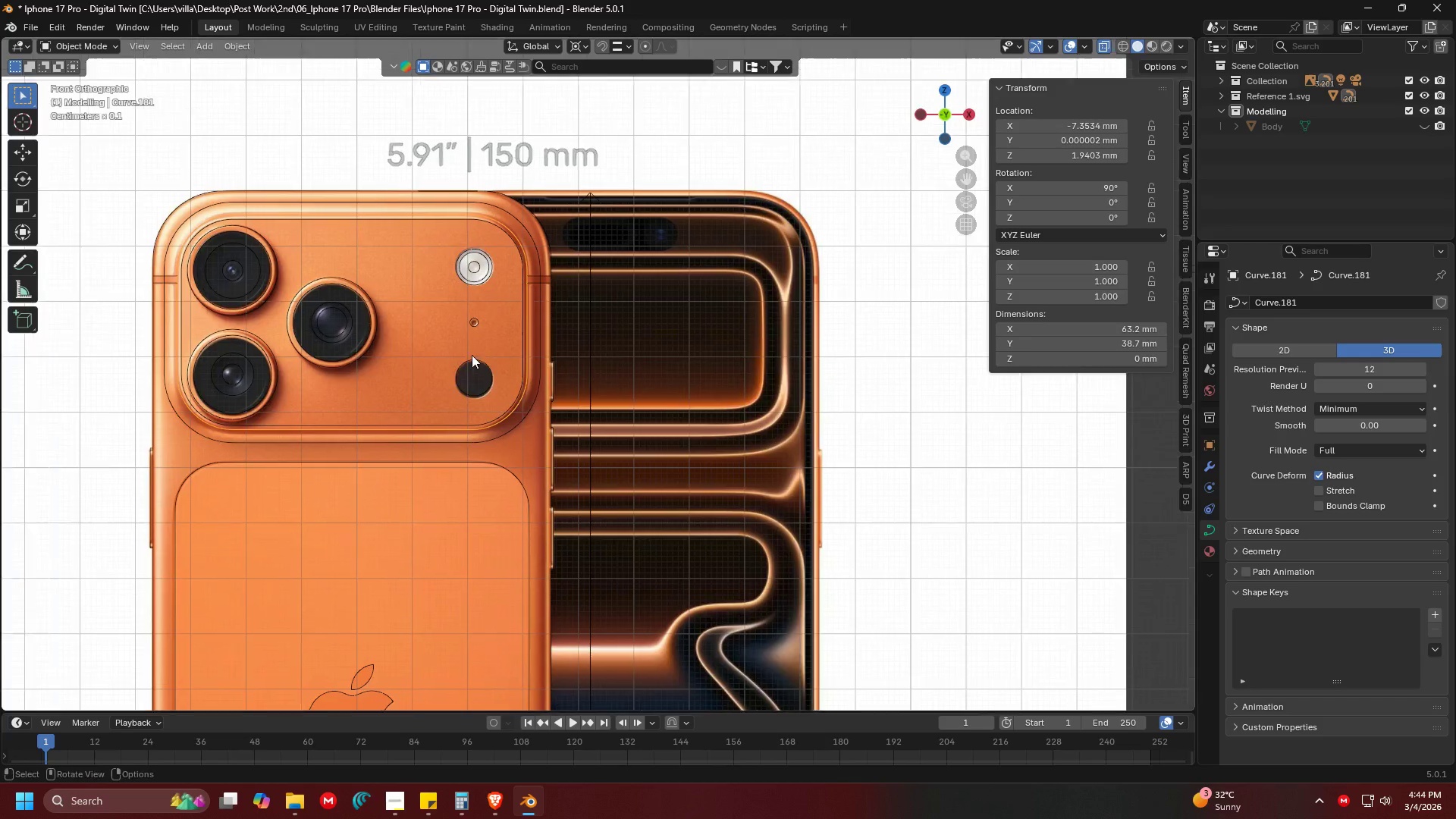 
scroll: coordinate [595, 318], scroll_direction: up, amount: 1.0
 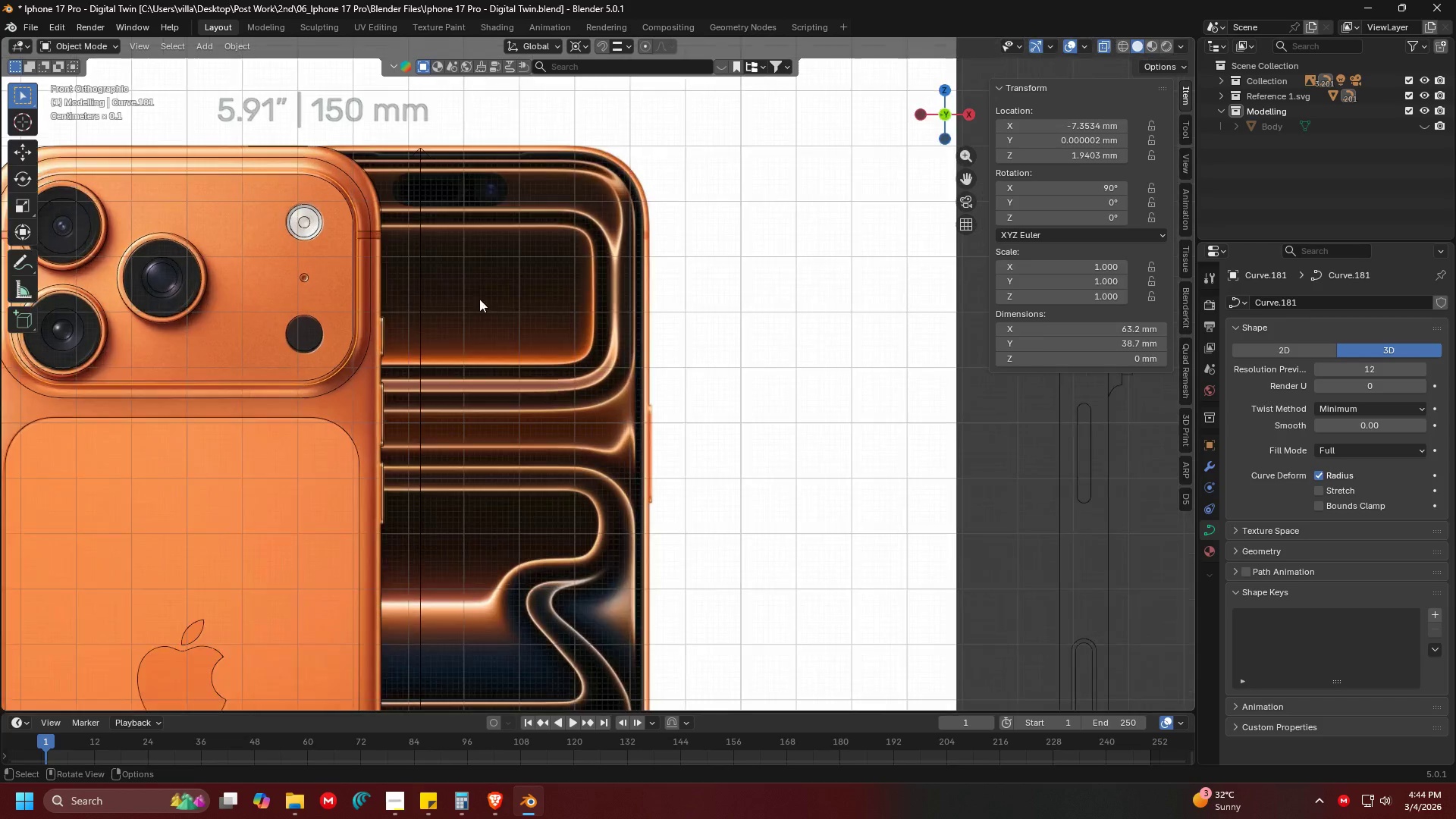 
hold_key(key=ShiftLeft, duration=0.31)
 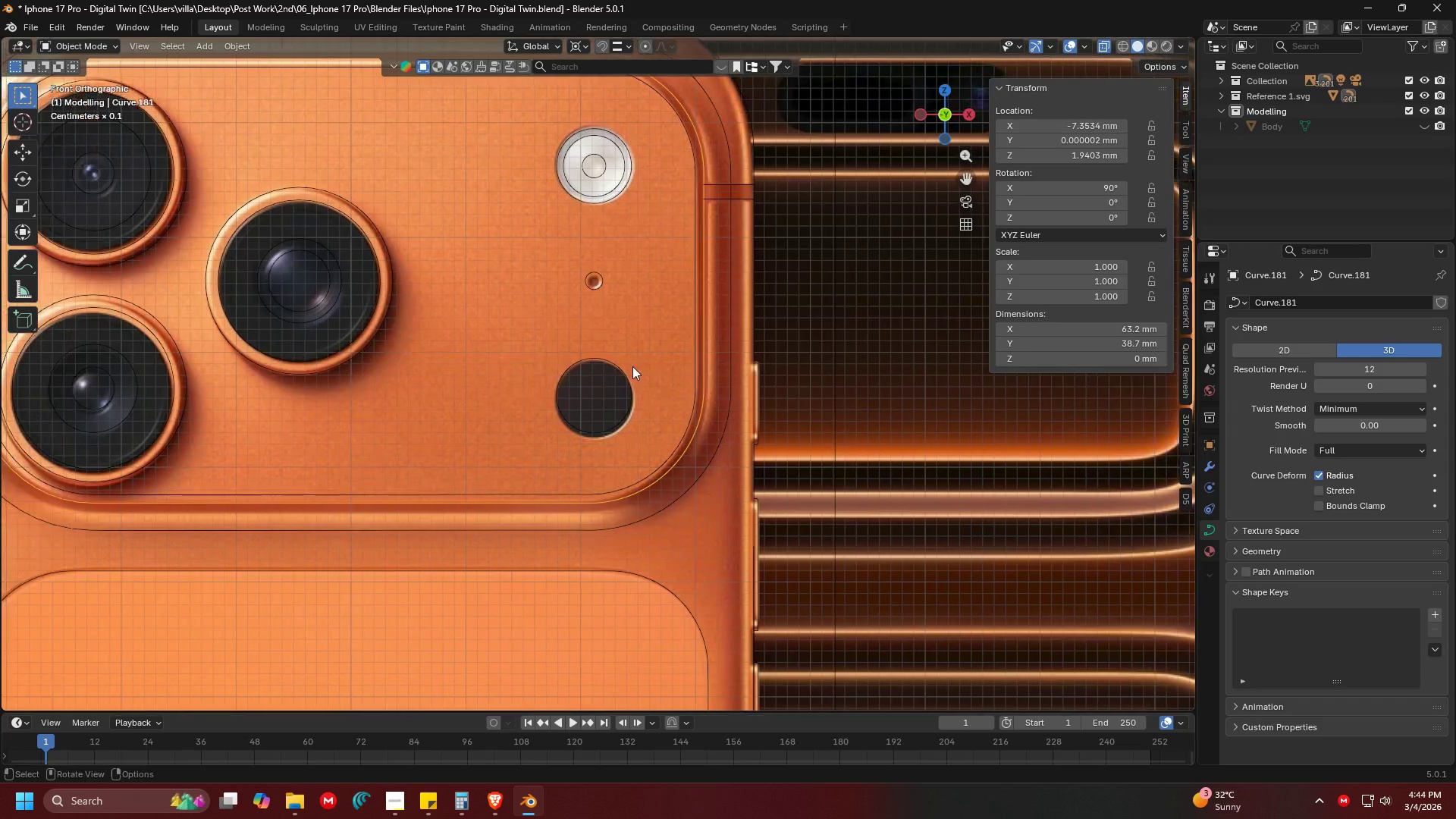 
scroll: coordinate [642, 369], scroll_direction: up, amount: 6.0
 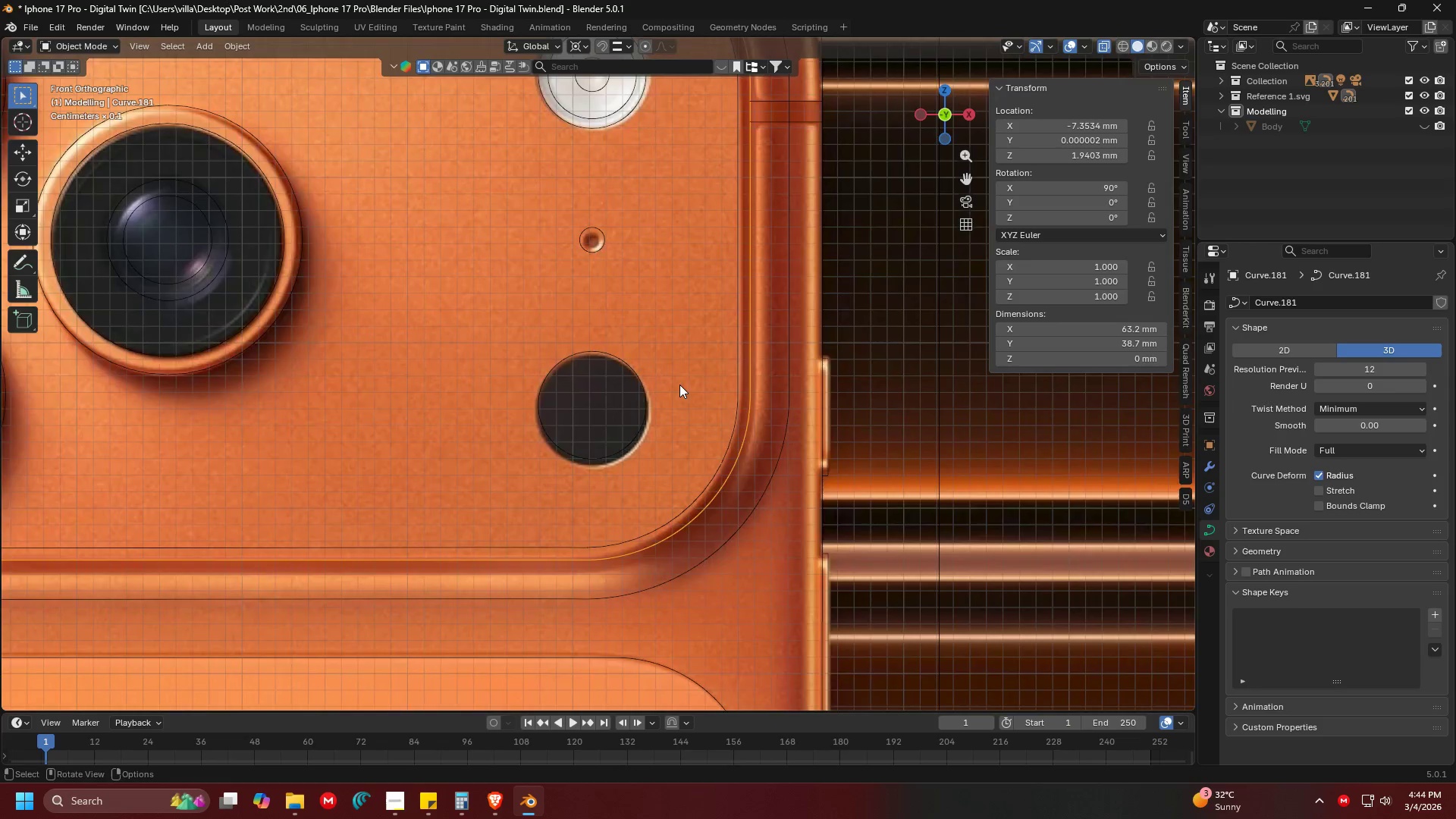 
hold_key(key=ShiftLeft, duration=0.48)
 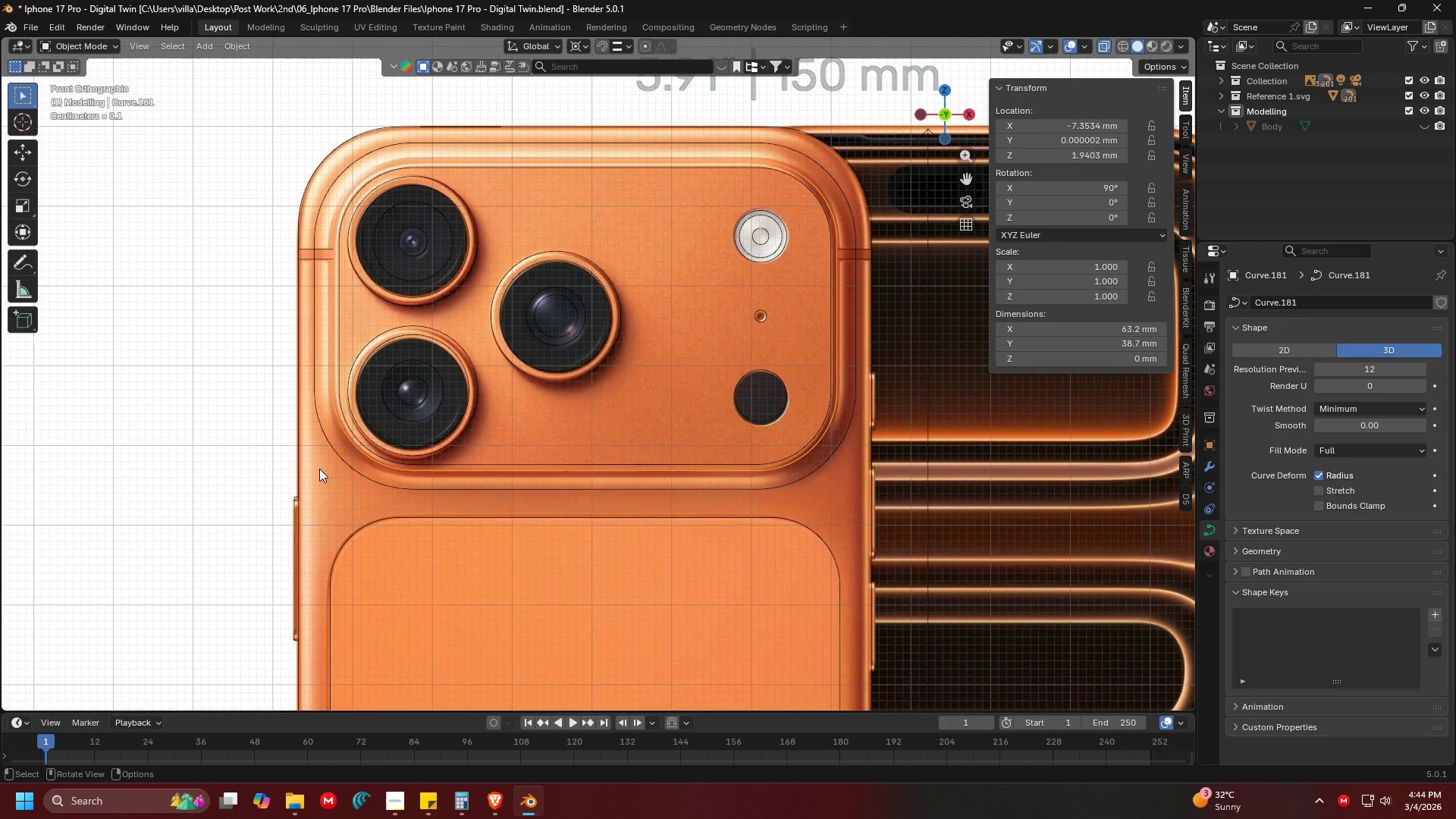 
scroll: coordinate [660, 397], scroll_direction: down, amount: 4.0
 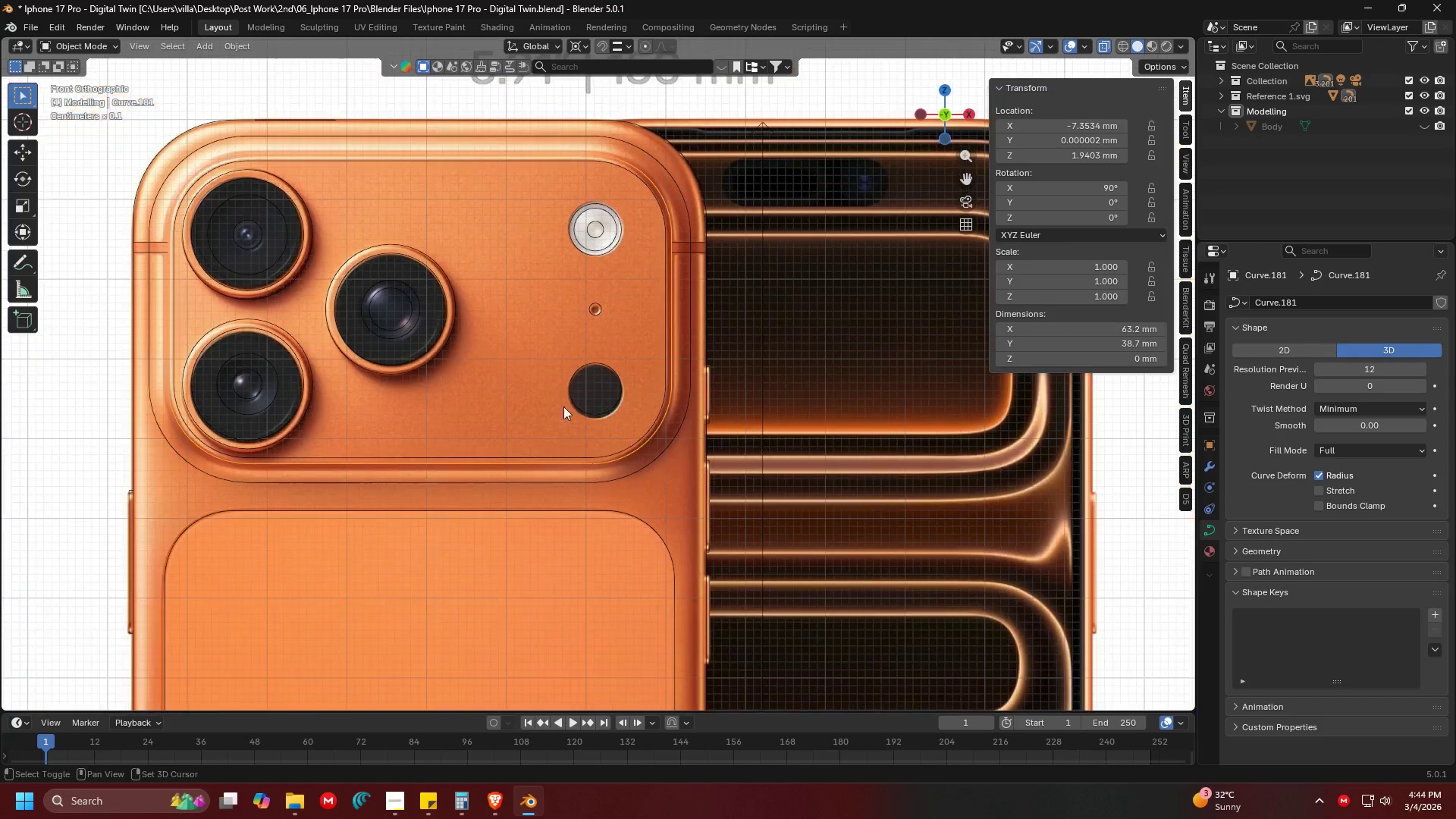 
hold_key(key=ShiftLeft, duration=0.7)
 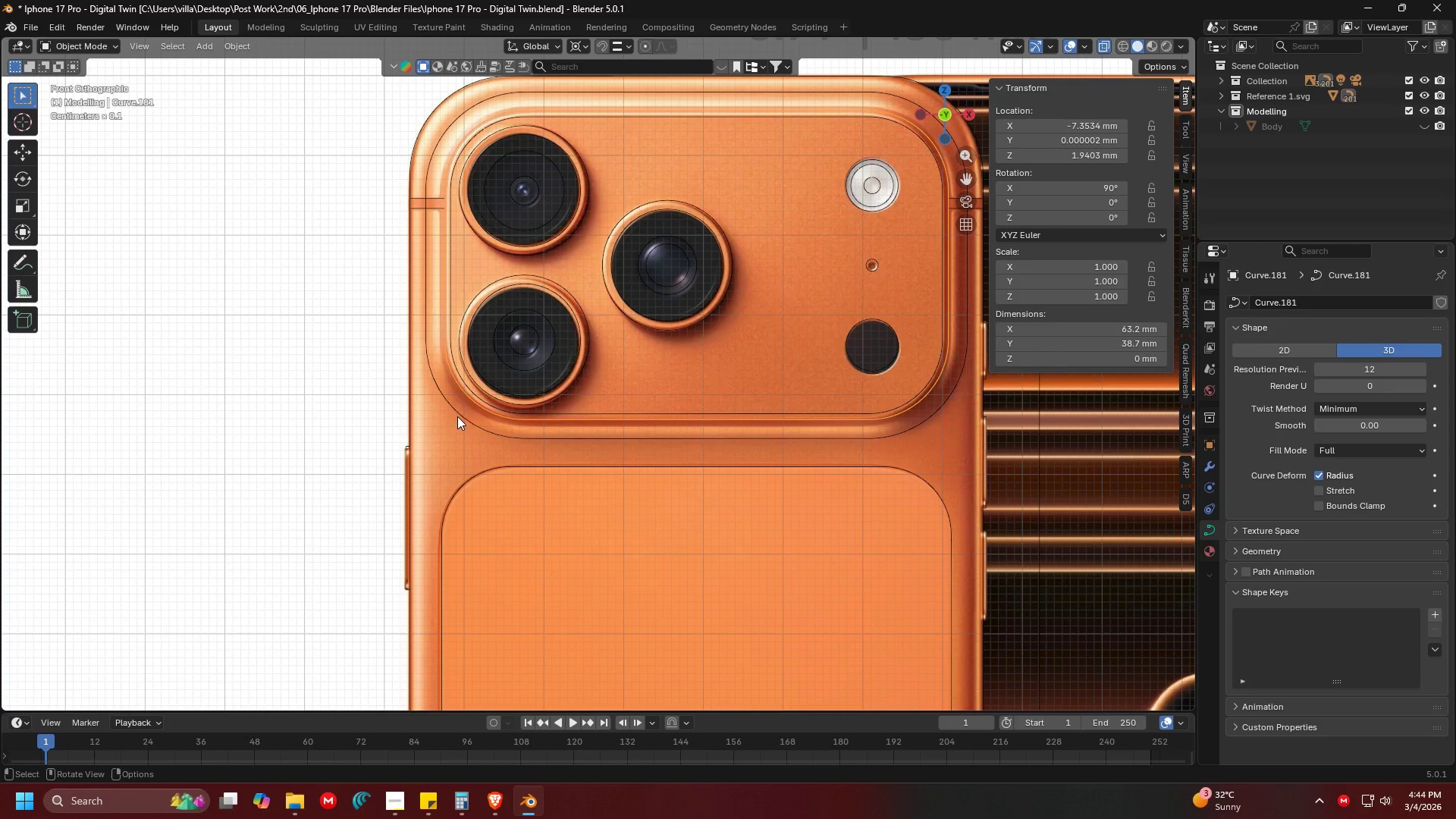 
scroll: coordinate [467, 420], scroll_direction: up, amount: 2.0
 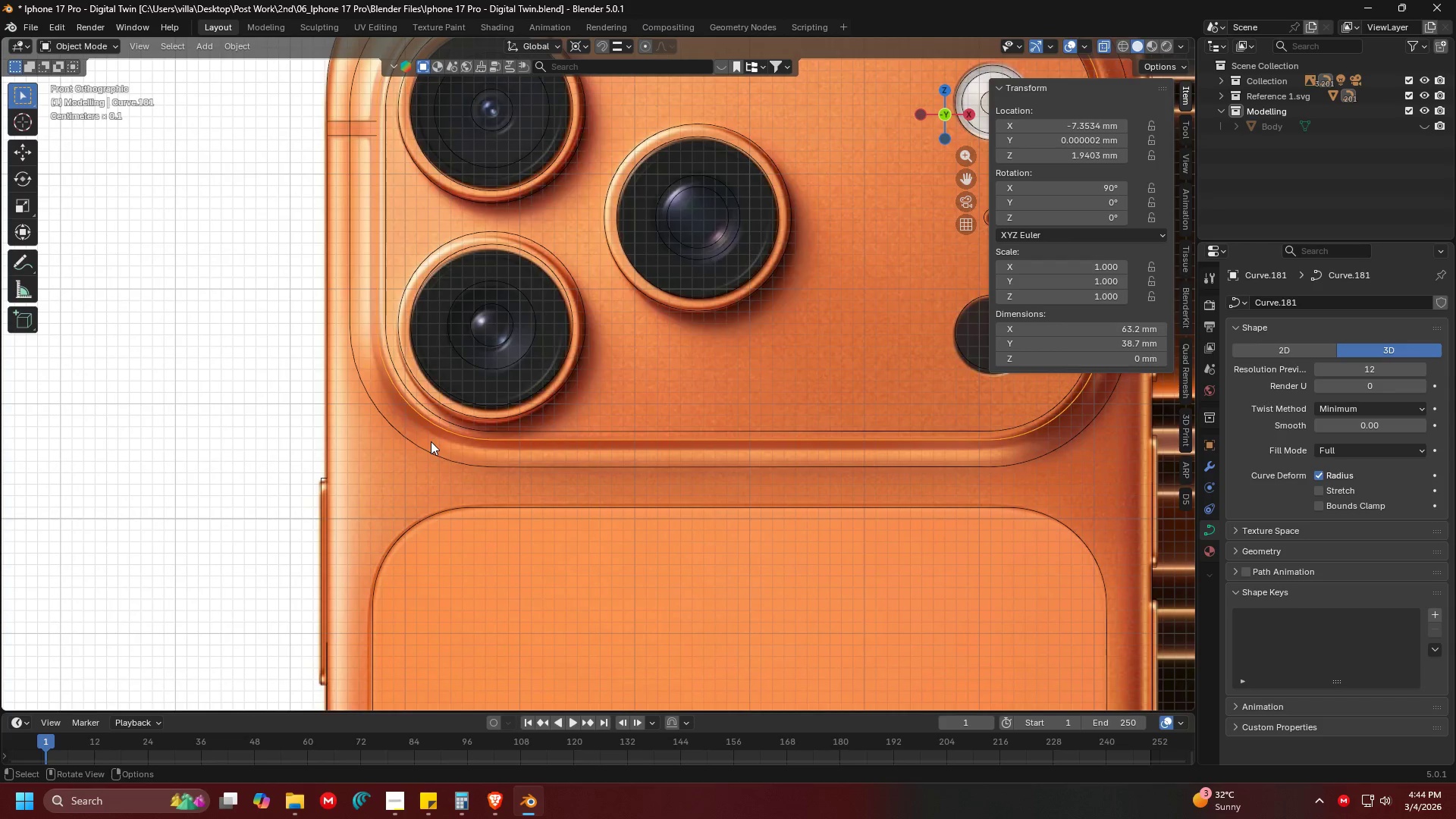 
left_click([429, 447])
 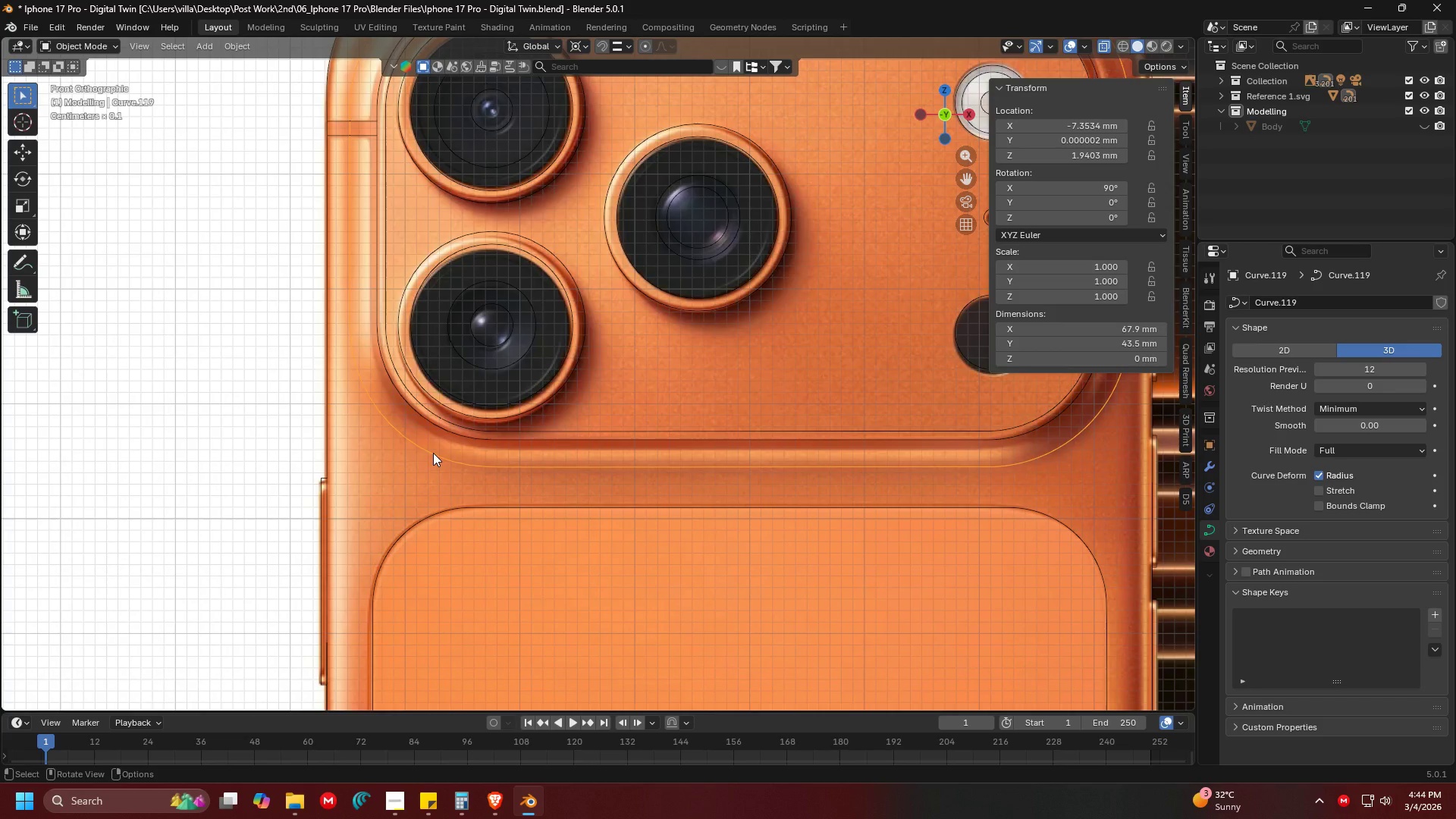 
key(Shift+ShiftLeft)
 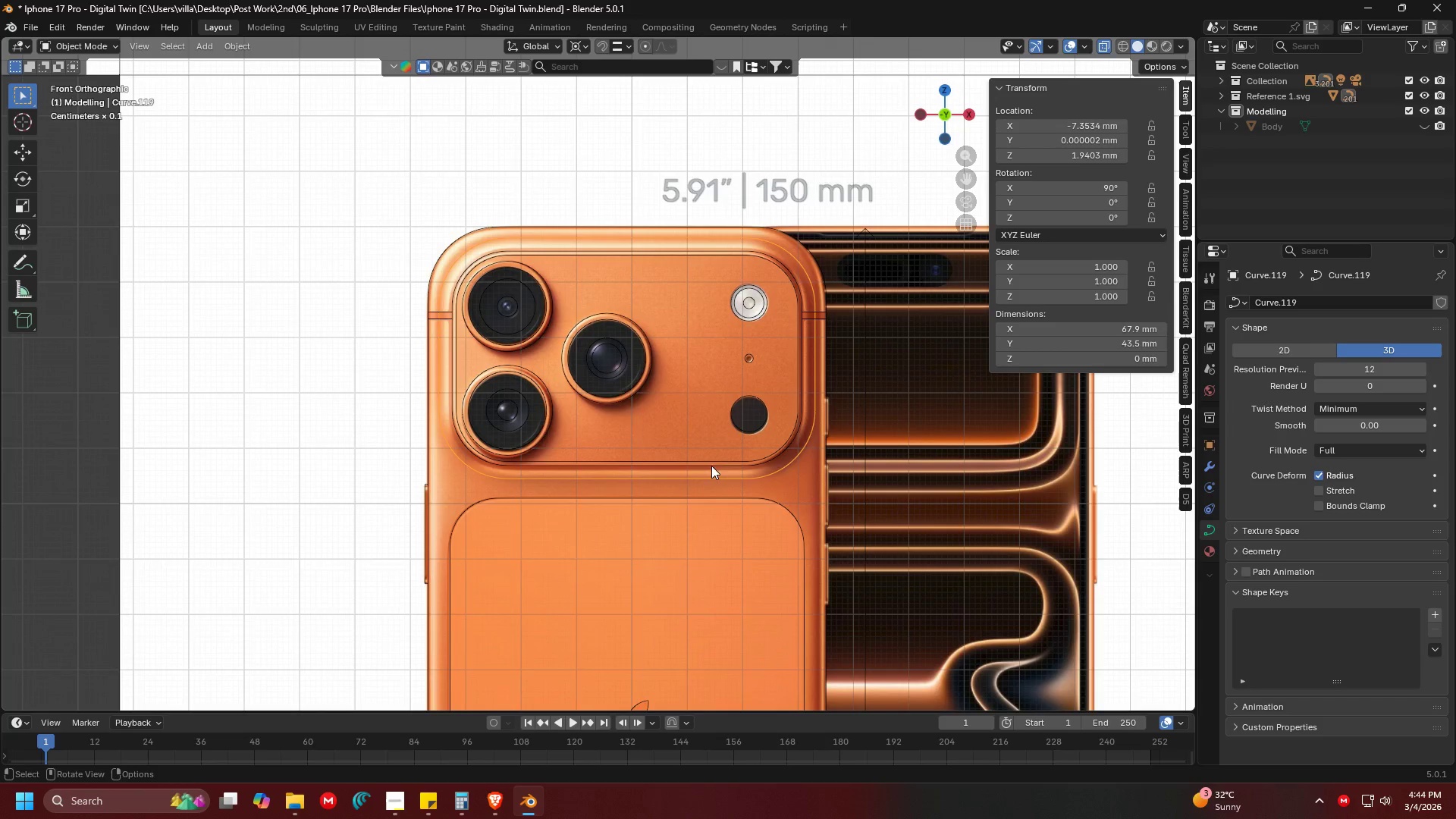 
scroll: coordinate [507, 421], scroll_direction: down, amount: 4.0
 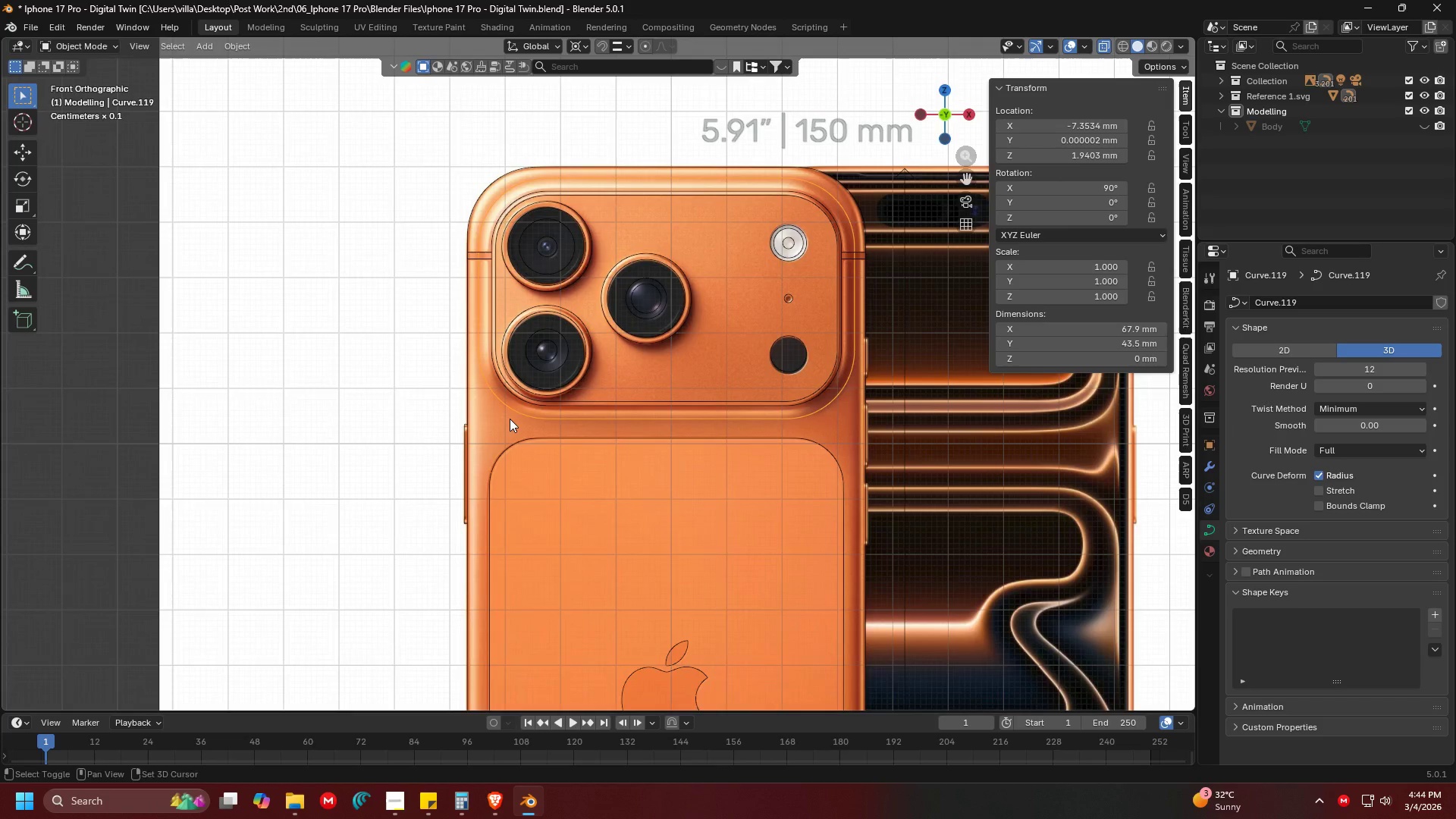 
key(Shift+D)
 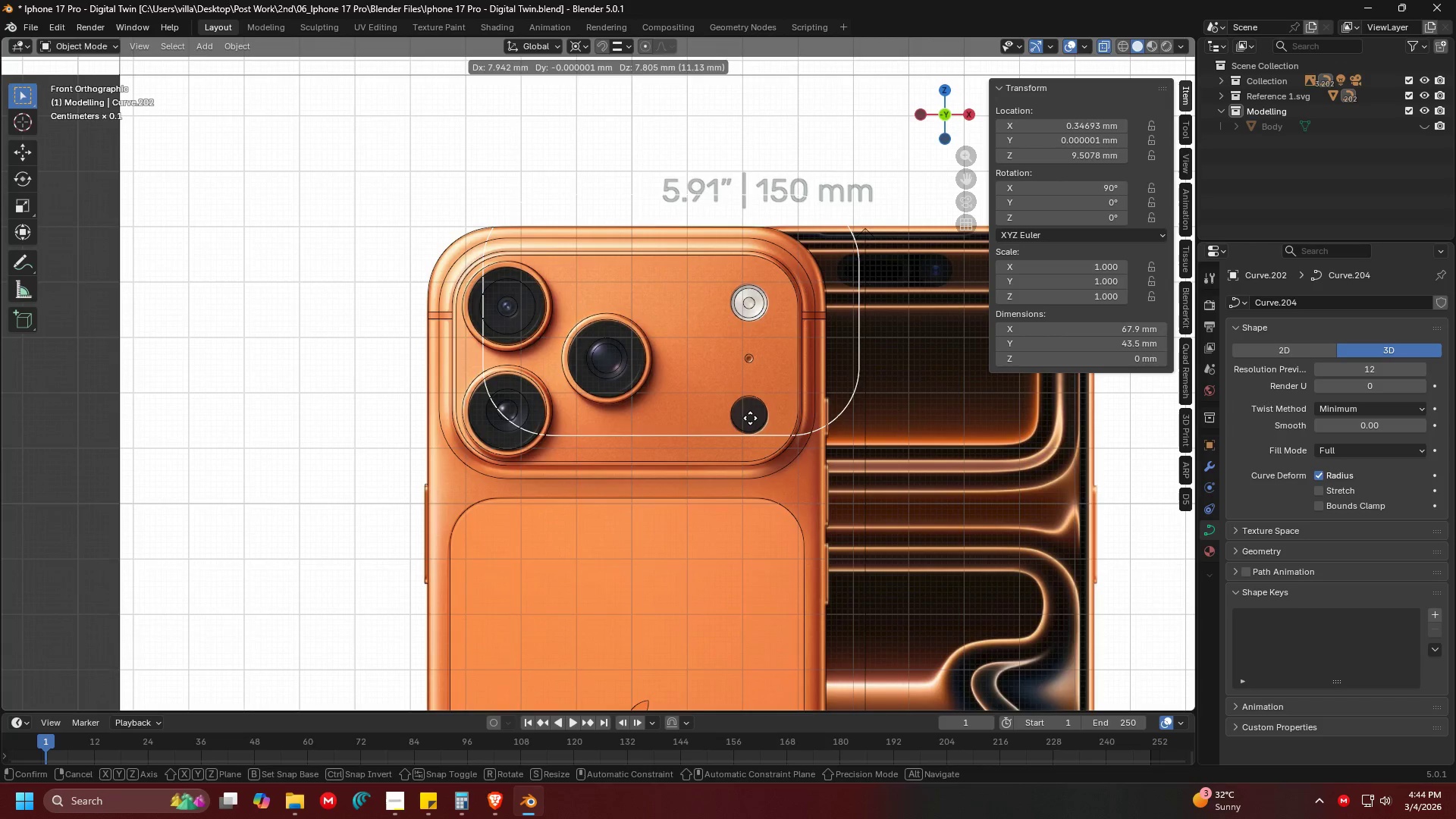 
right_click([750, 418])
 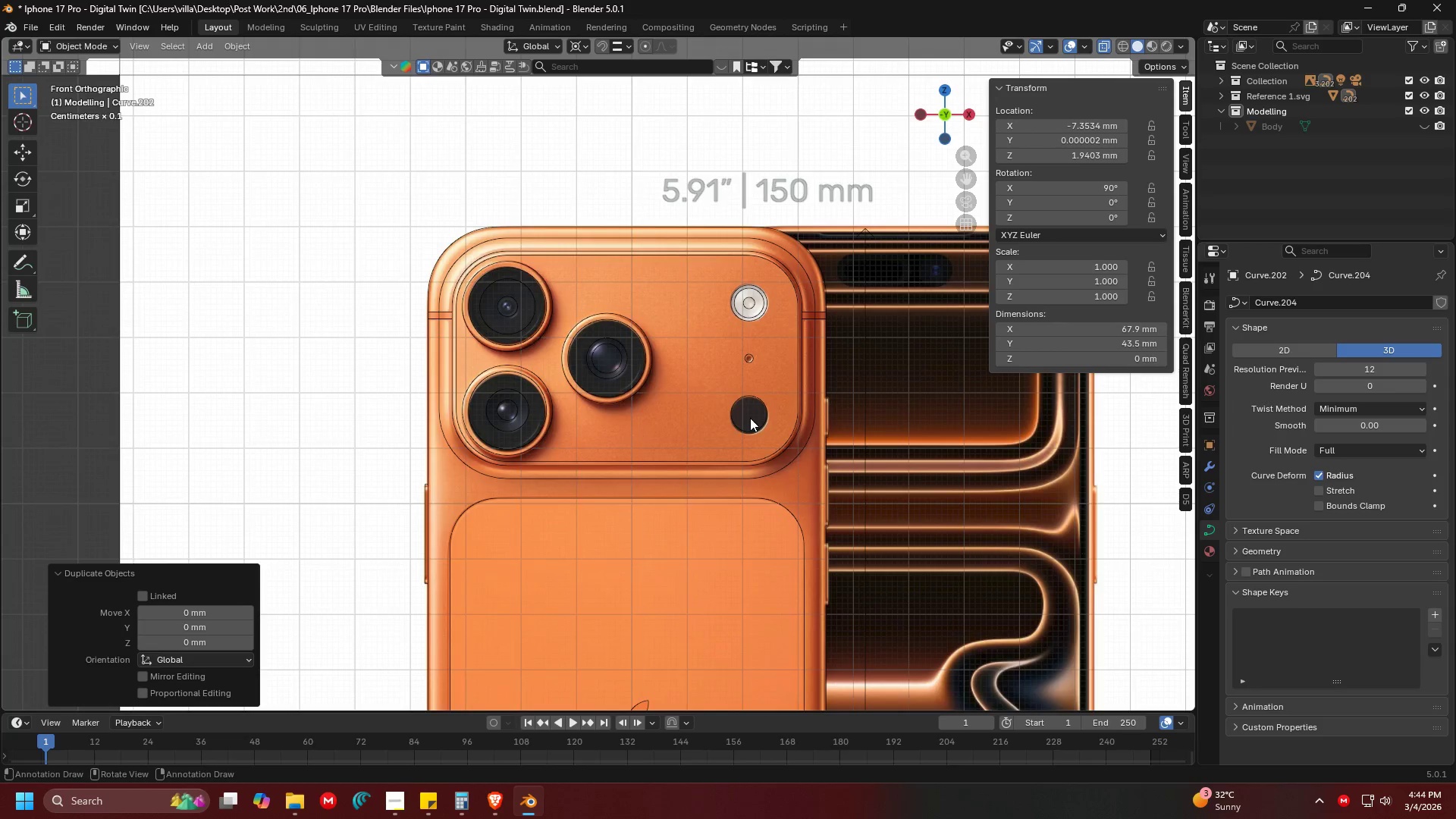 
key(Shift+ShiftLeft)
 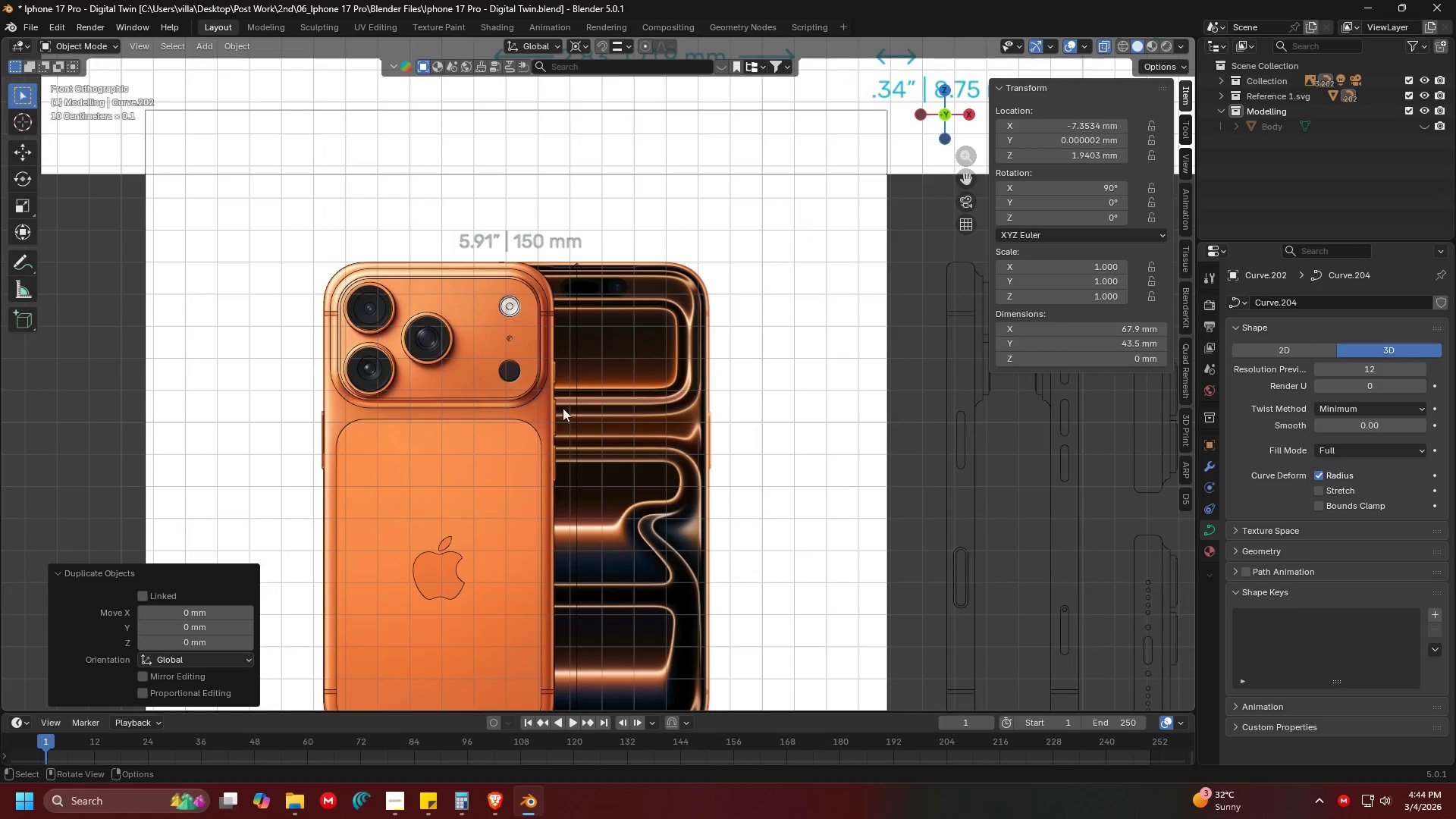 
scroll: coordinate [750, 417], scroll_direction: down, amount: 4.0
 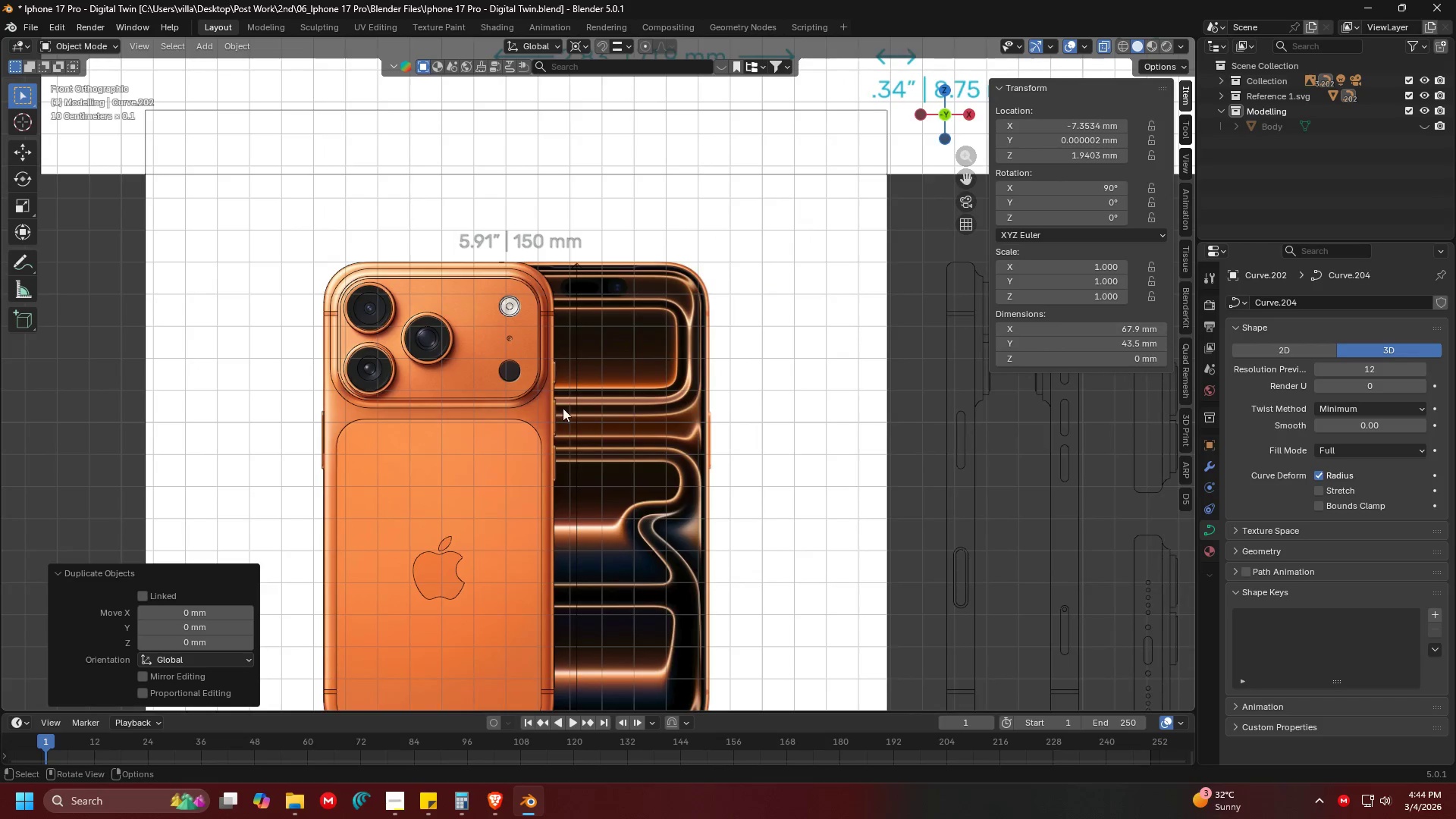 
key(G)
 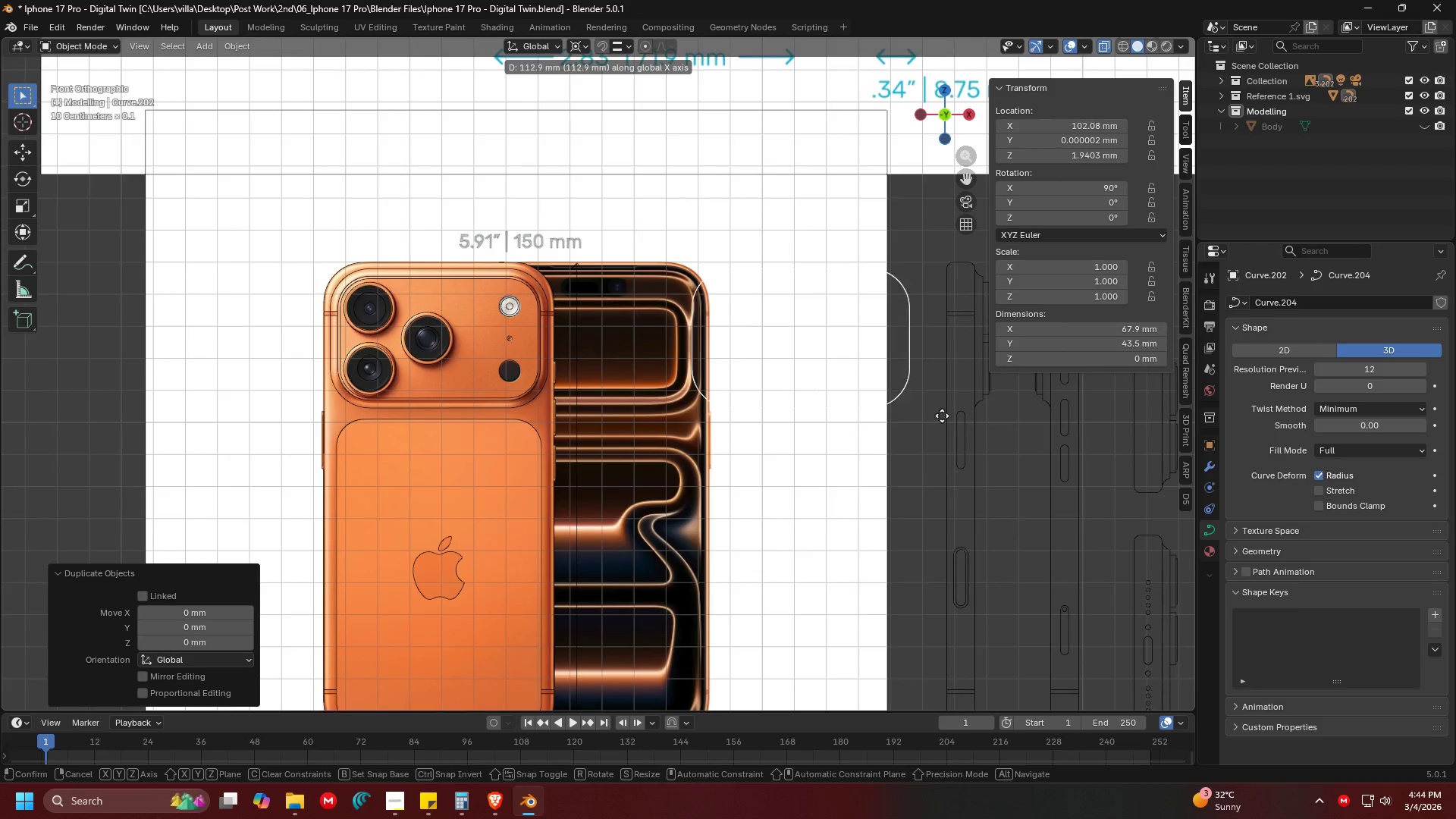 
left_click([977, 413])
 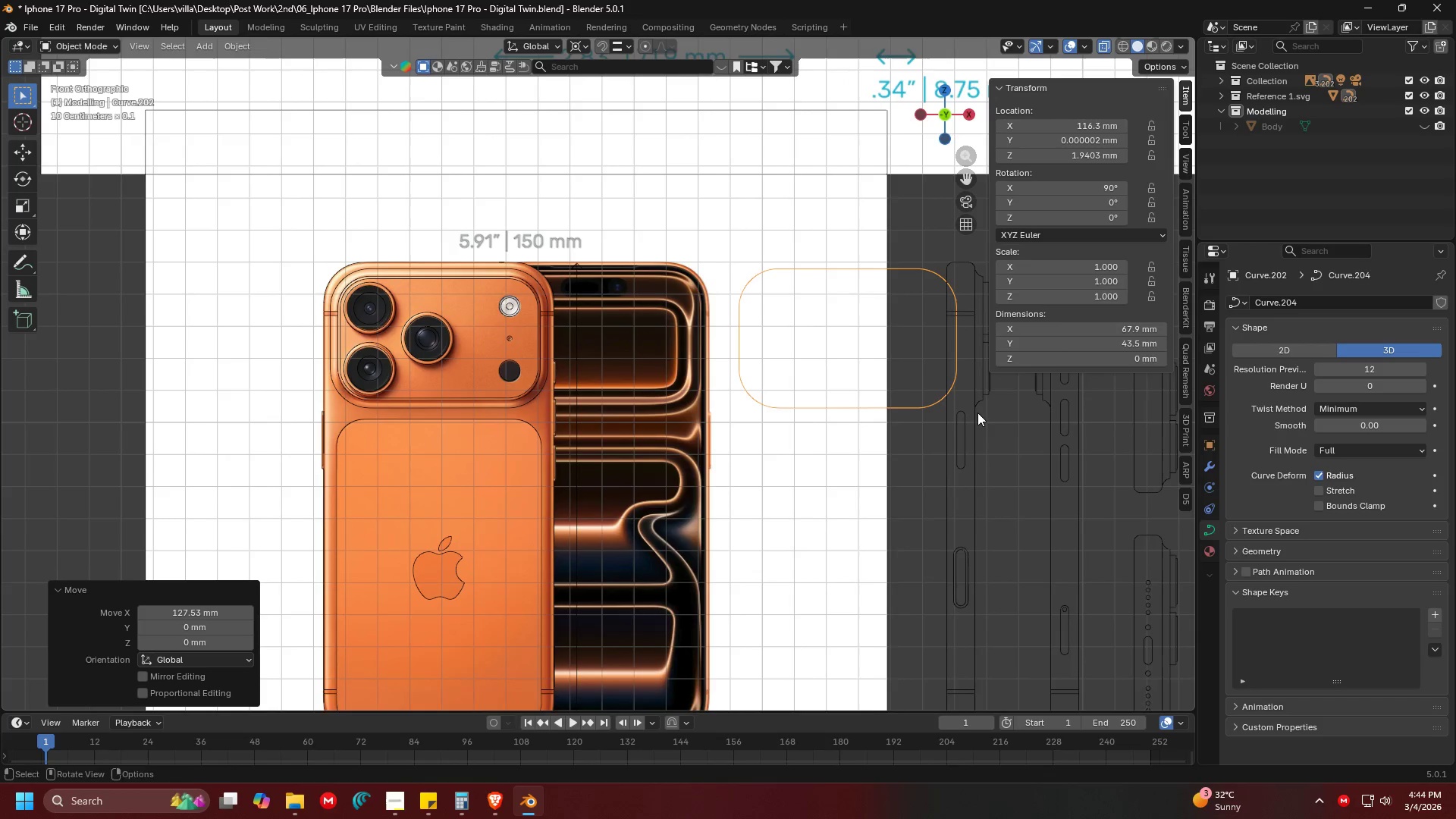 
key(Shift+ShiftLeft)
 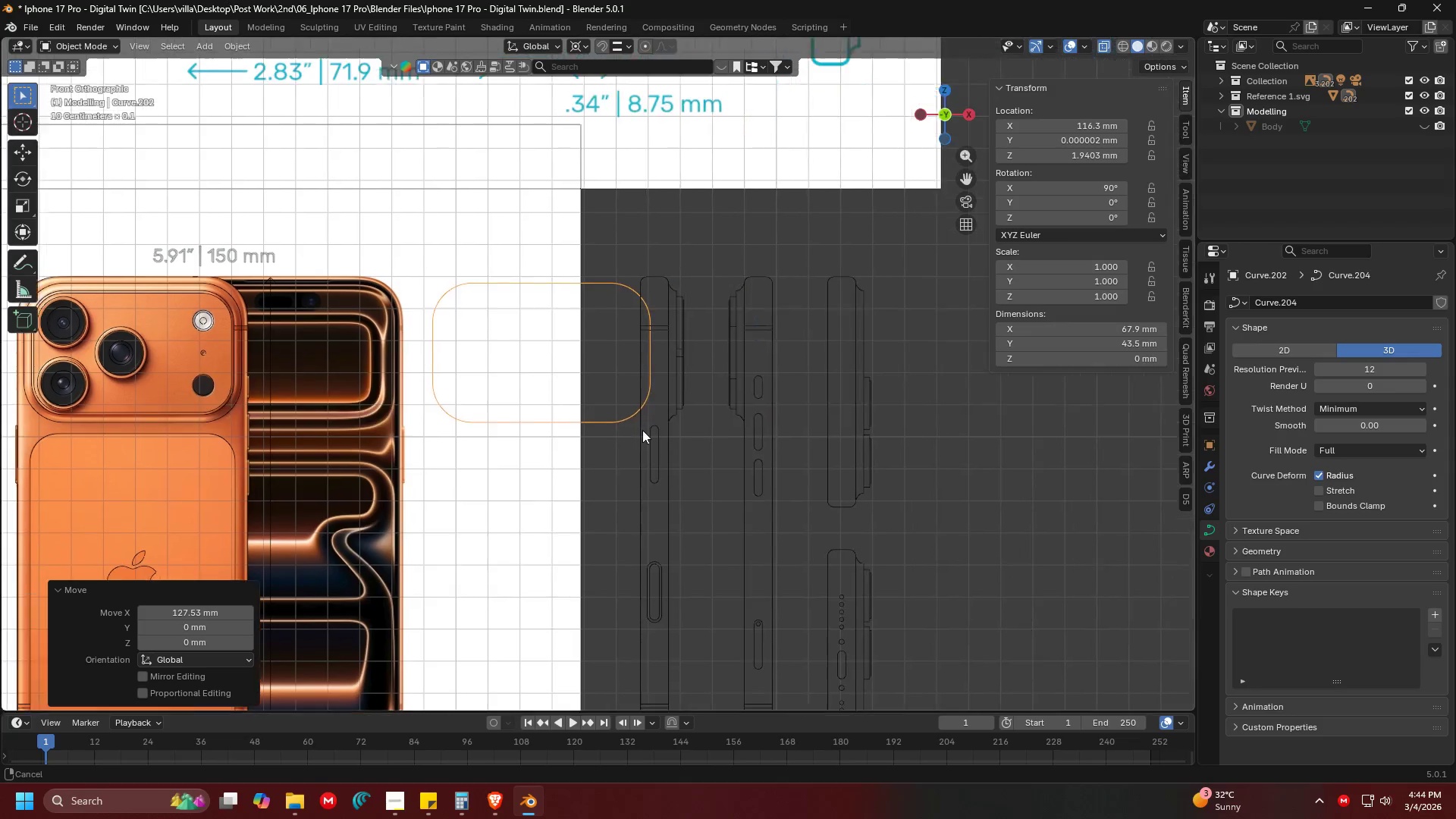 
key(G)
 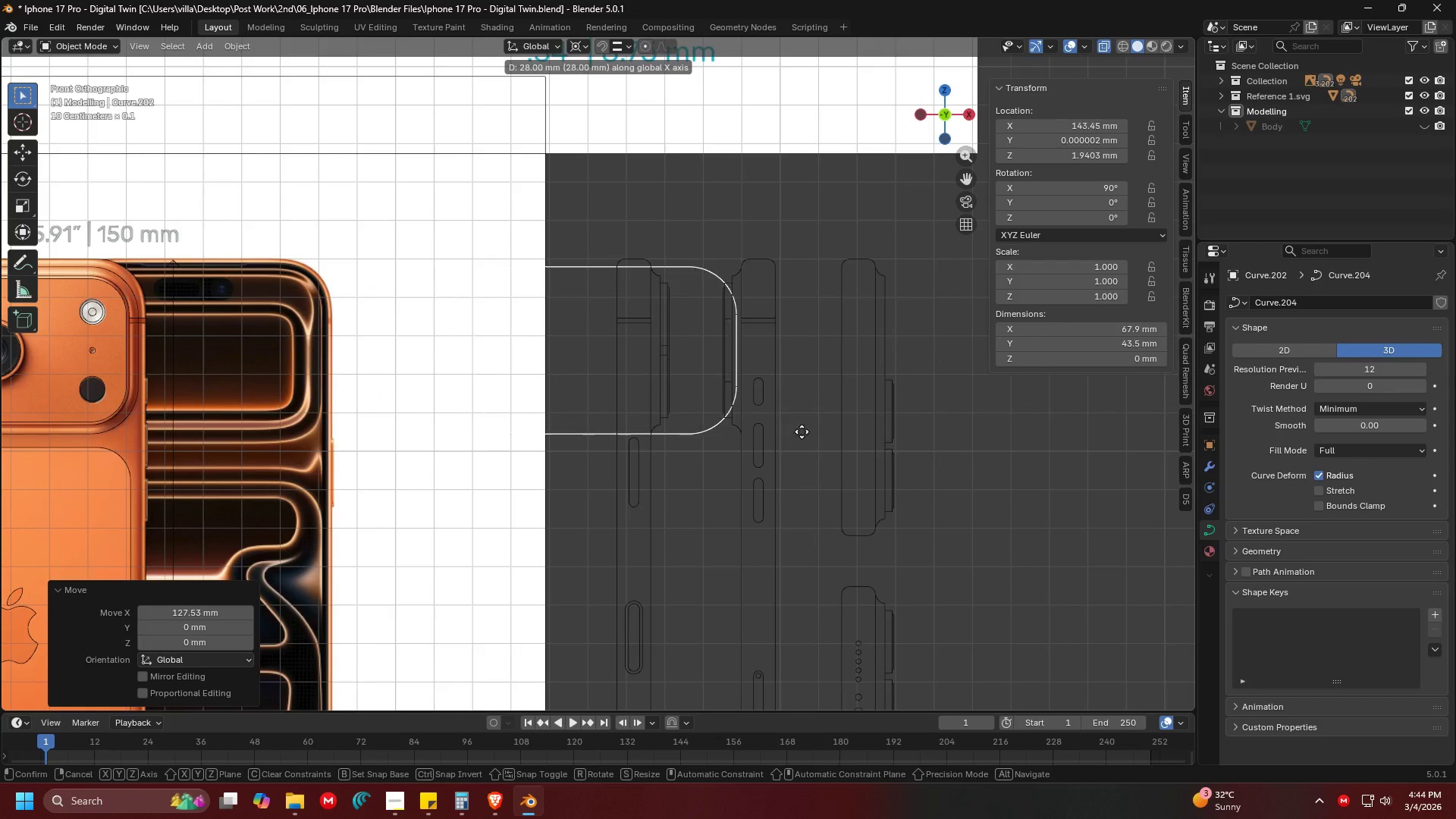 
scroll: coordinate [623, 432], scroll_direction: up, amount: 1.0
 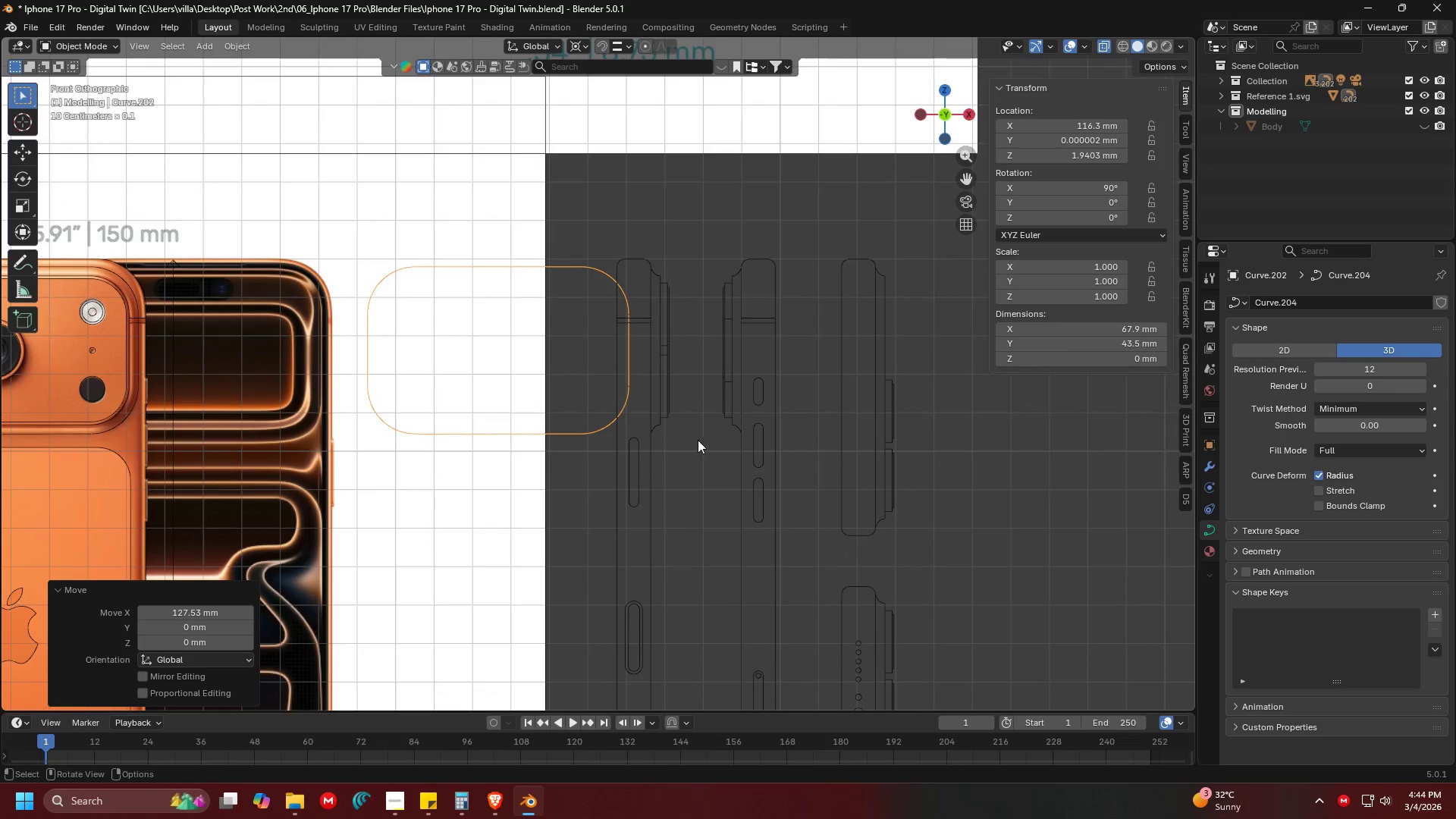 
left_click([822, 432])
 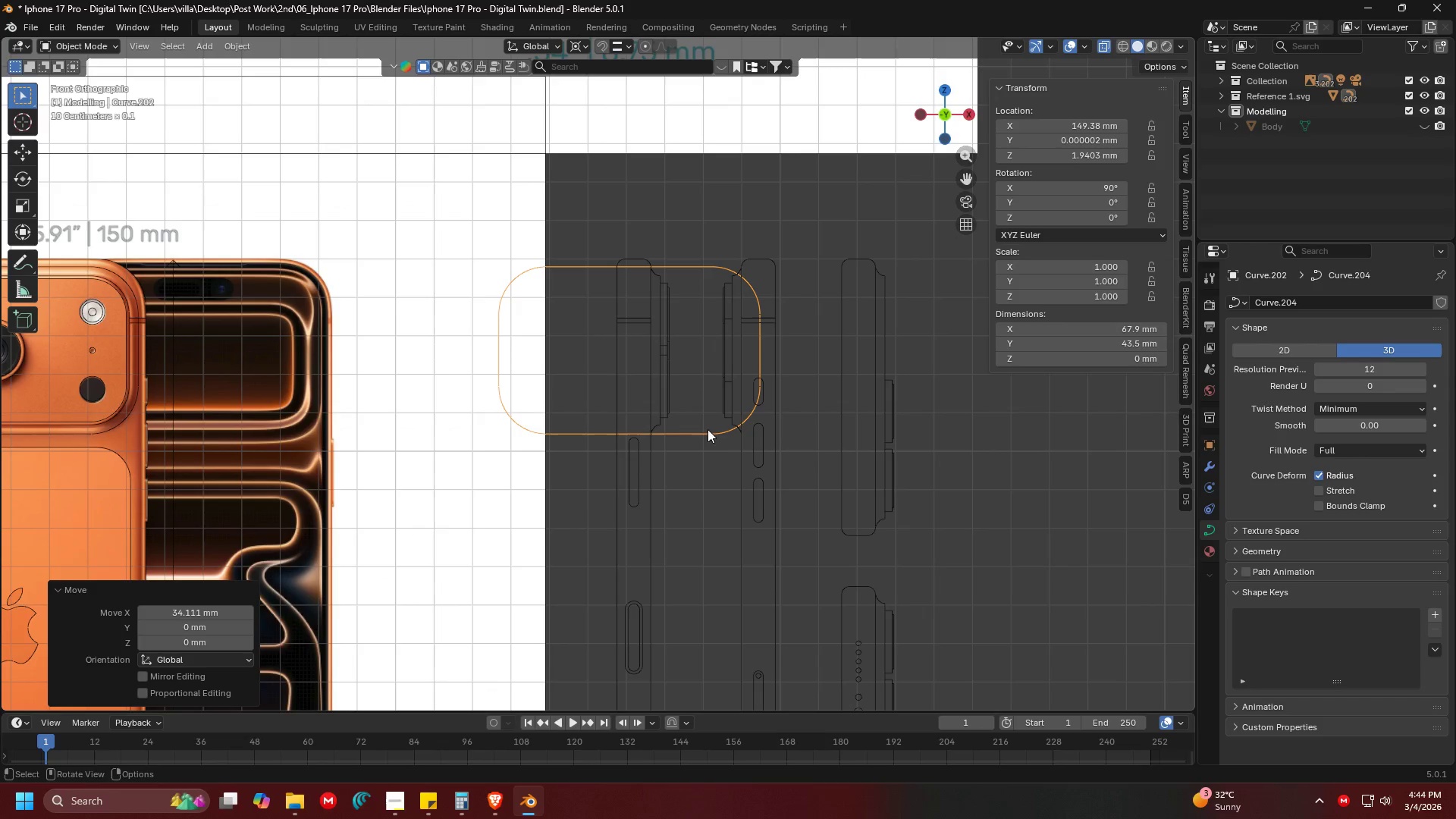 
type(rx)
key(Escape)
 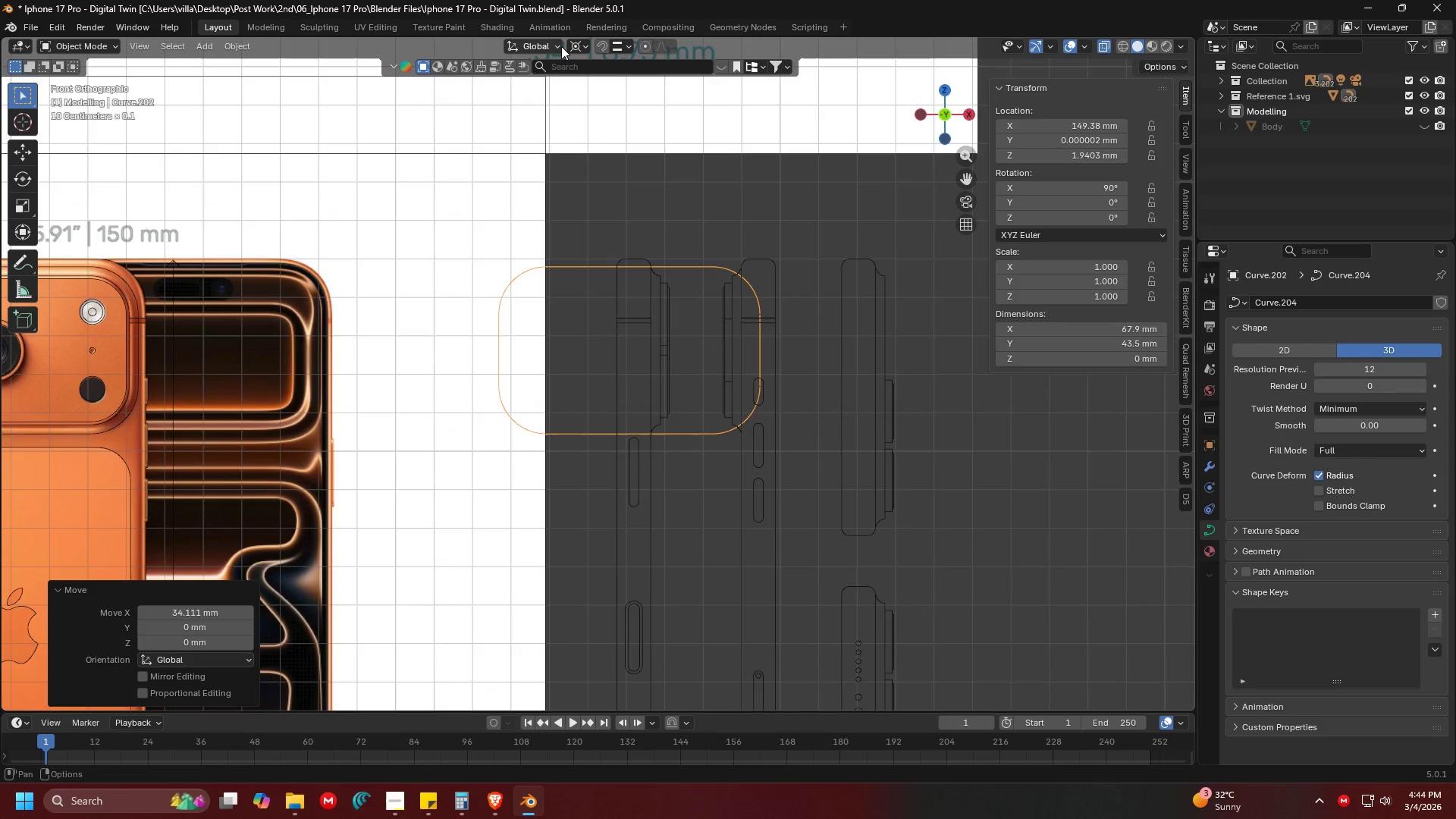 
left_click([577, 47])
 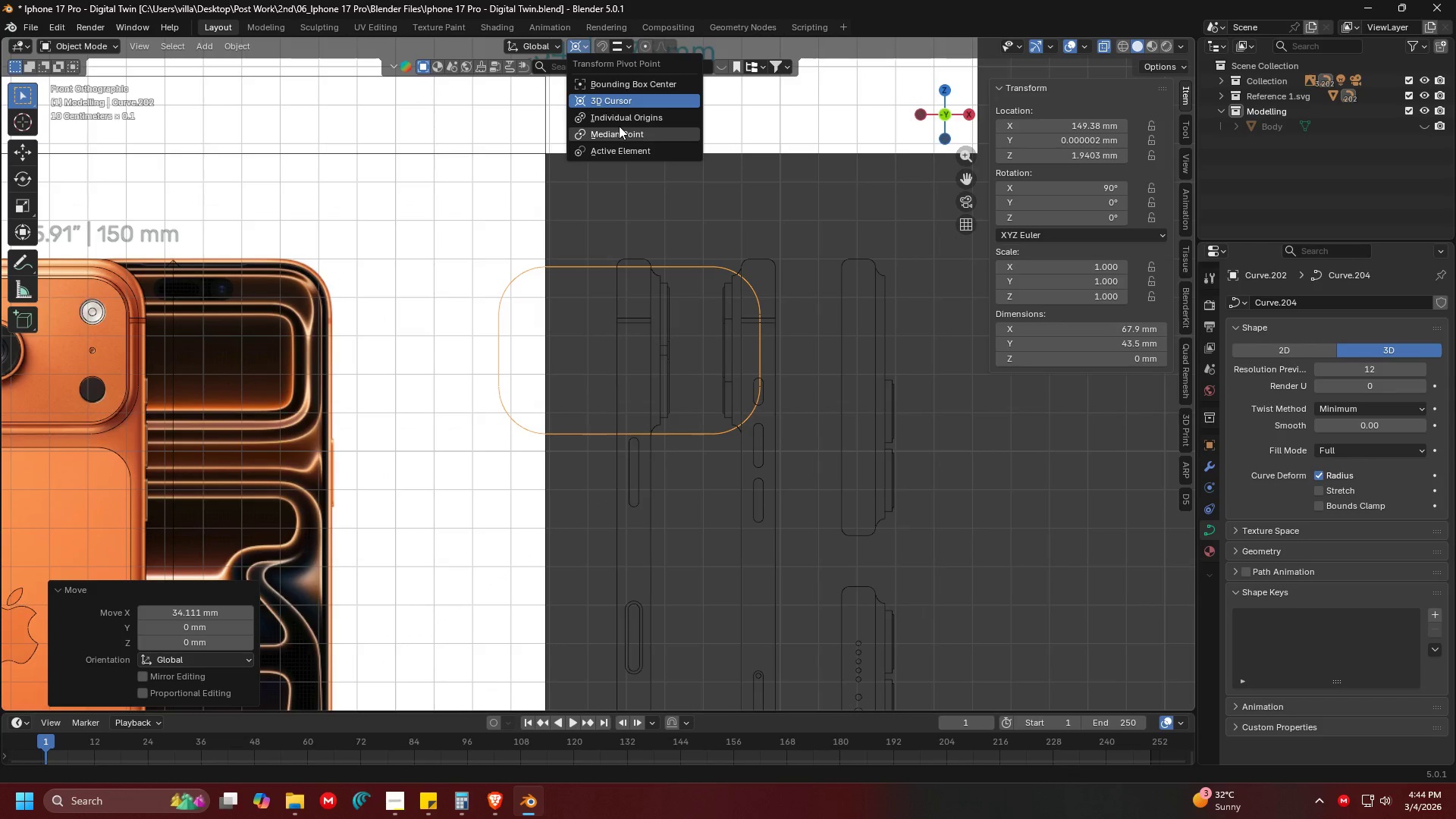 
left_click([626, 119])
 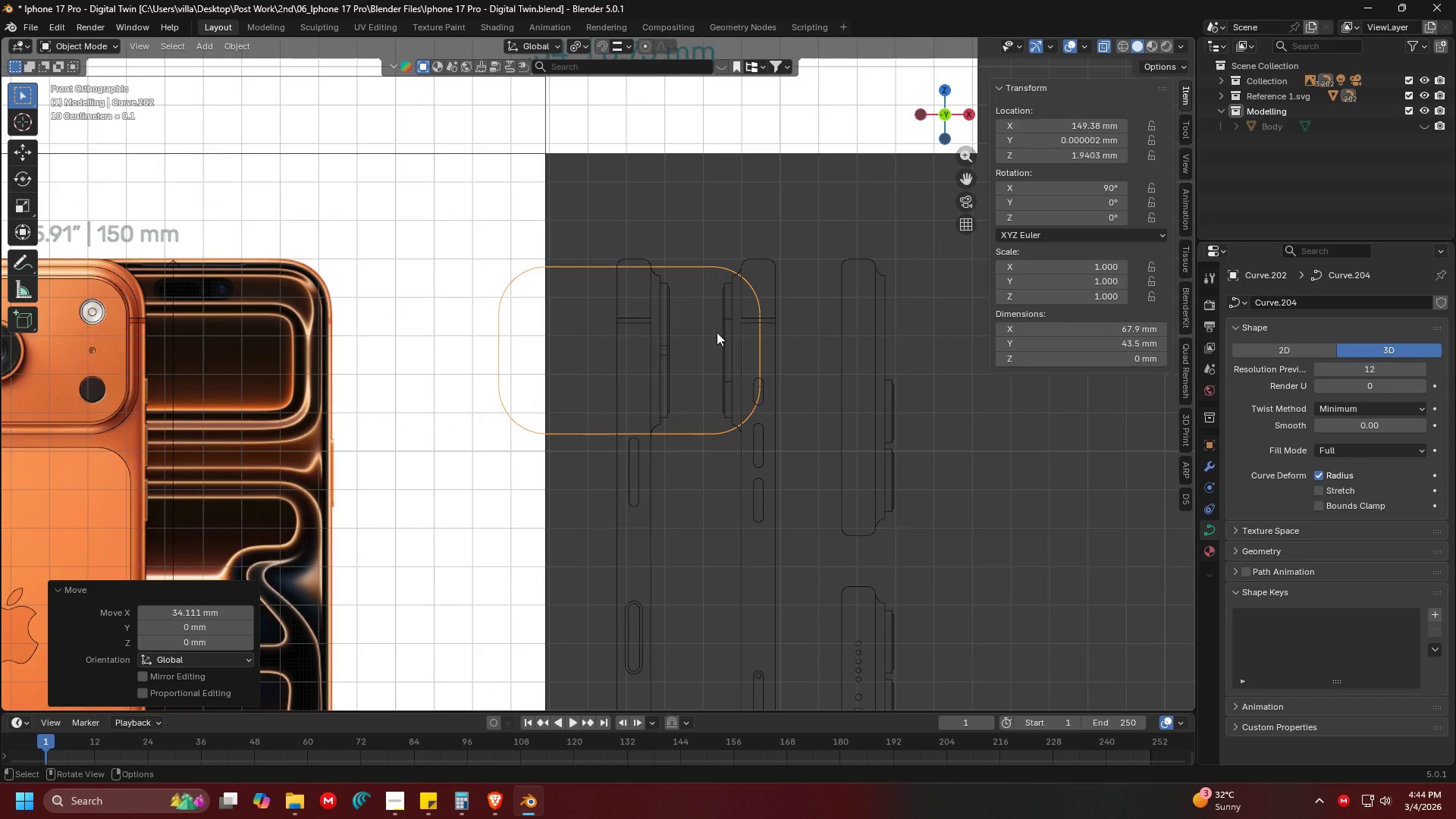 
key(R)
 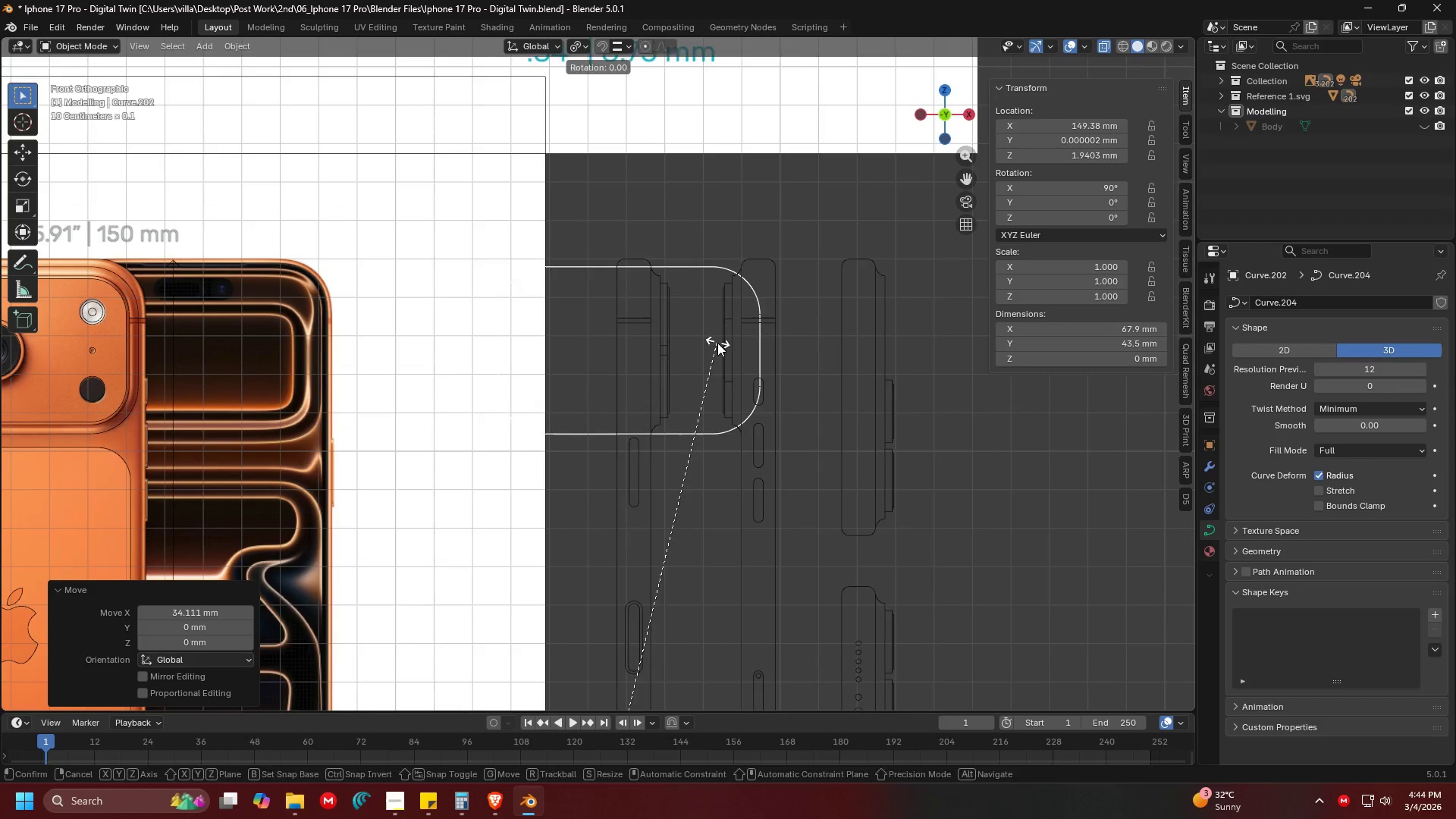 
key(Escape)
 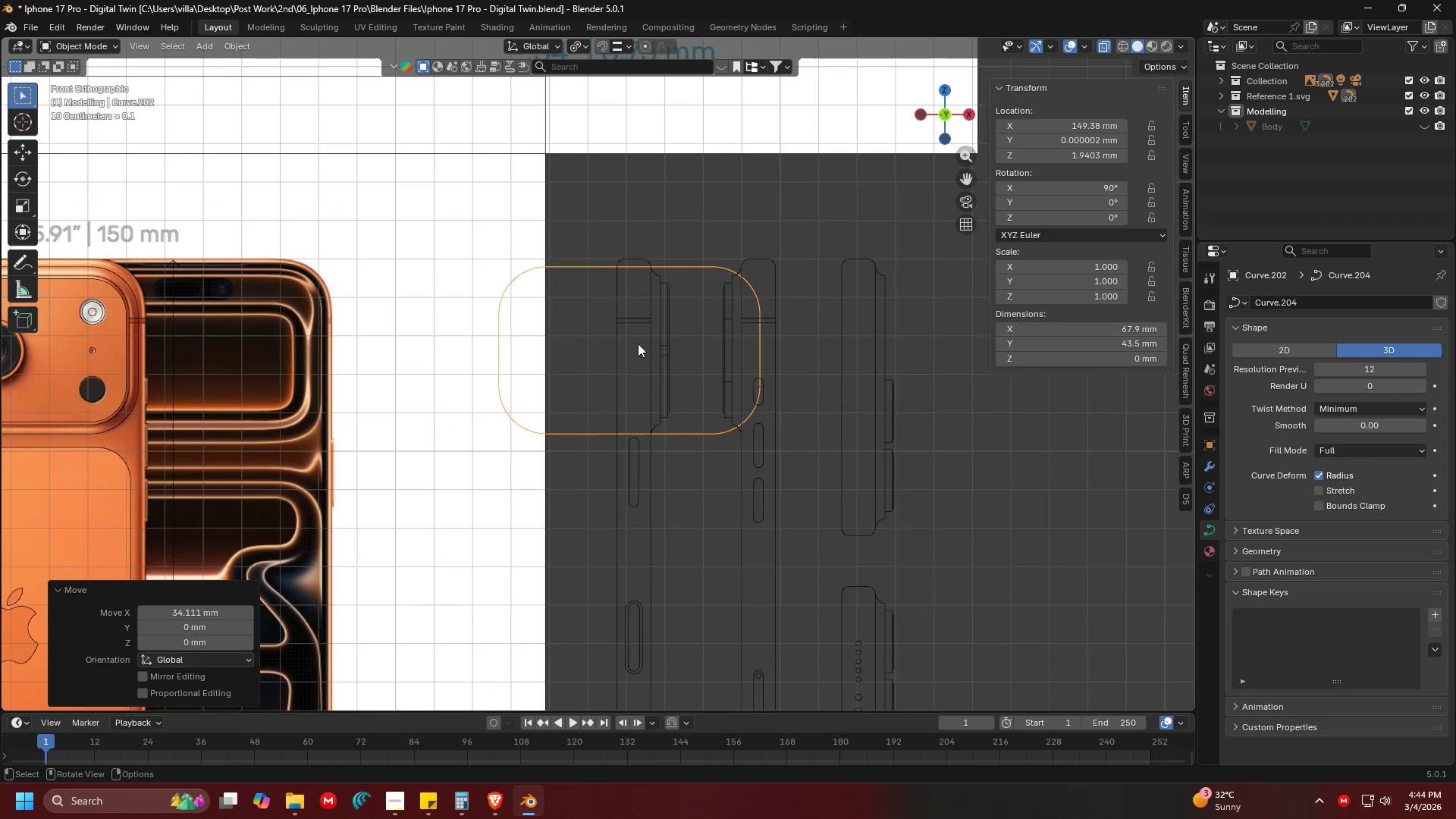 
right_click([637, 344])
 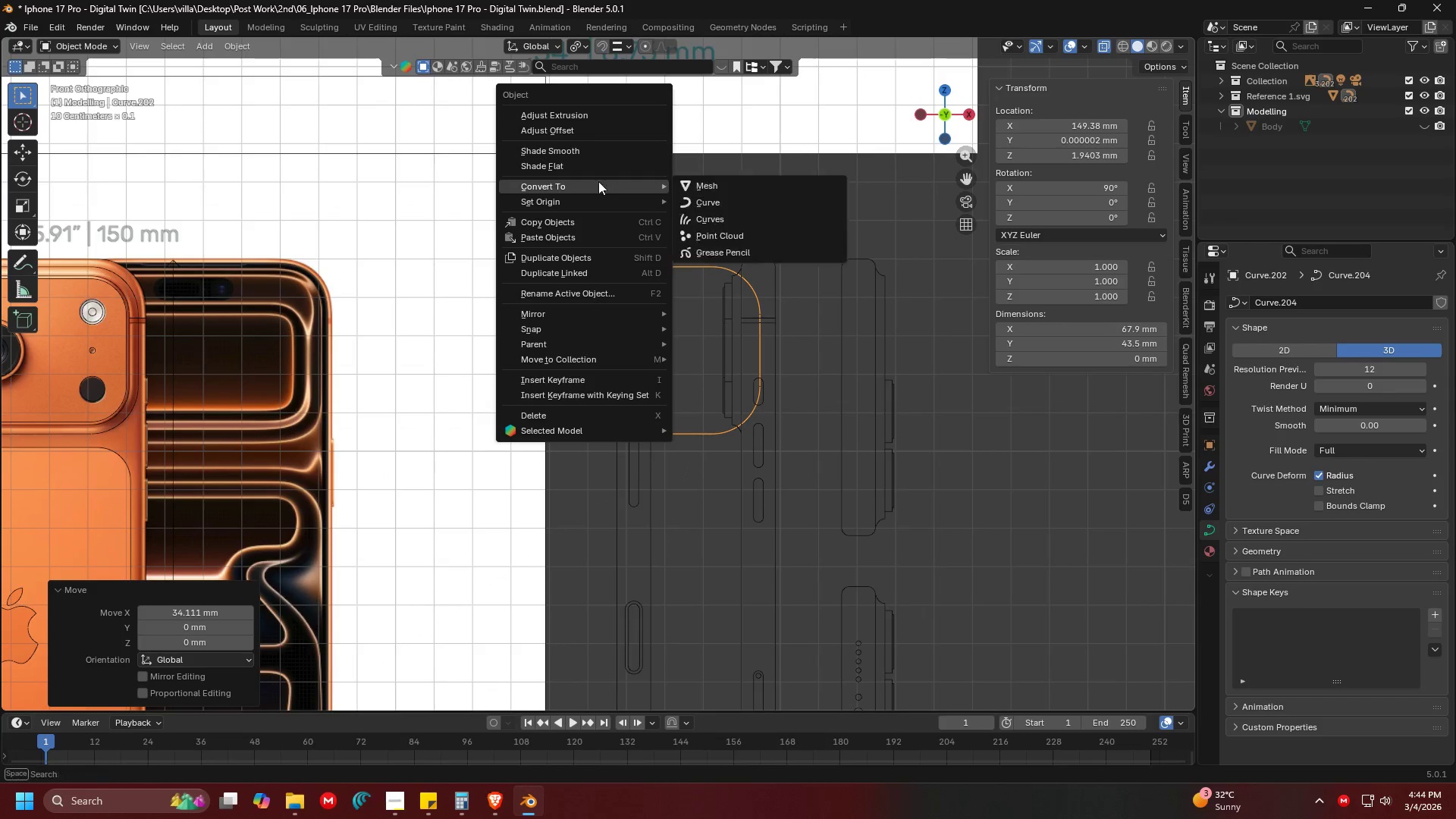 
left_click([592, 200])
 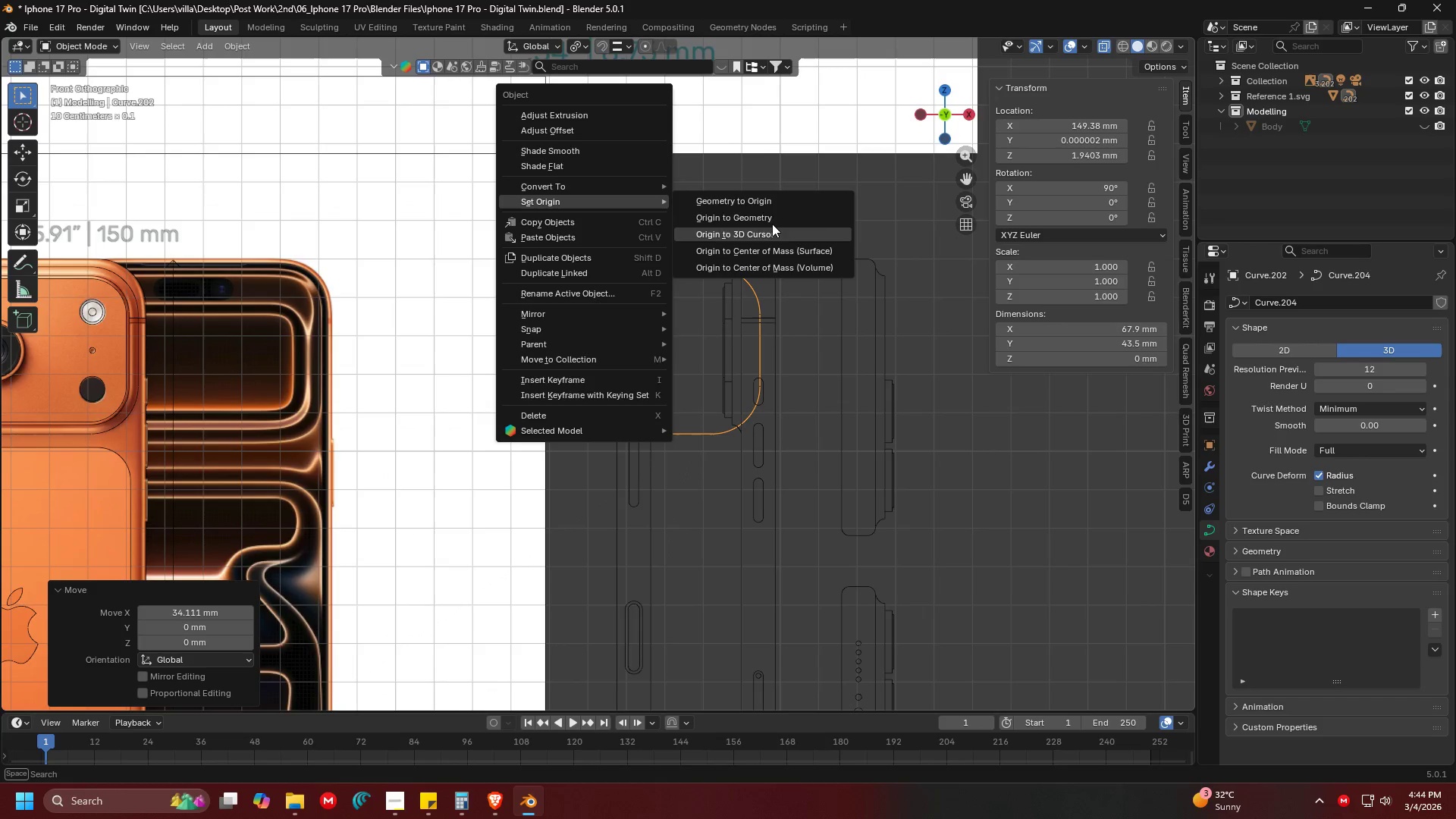 
left_click([769, 215])
 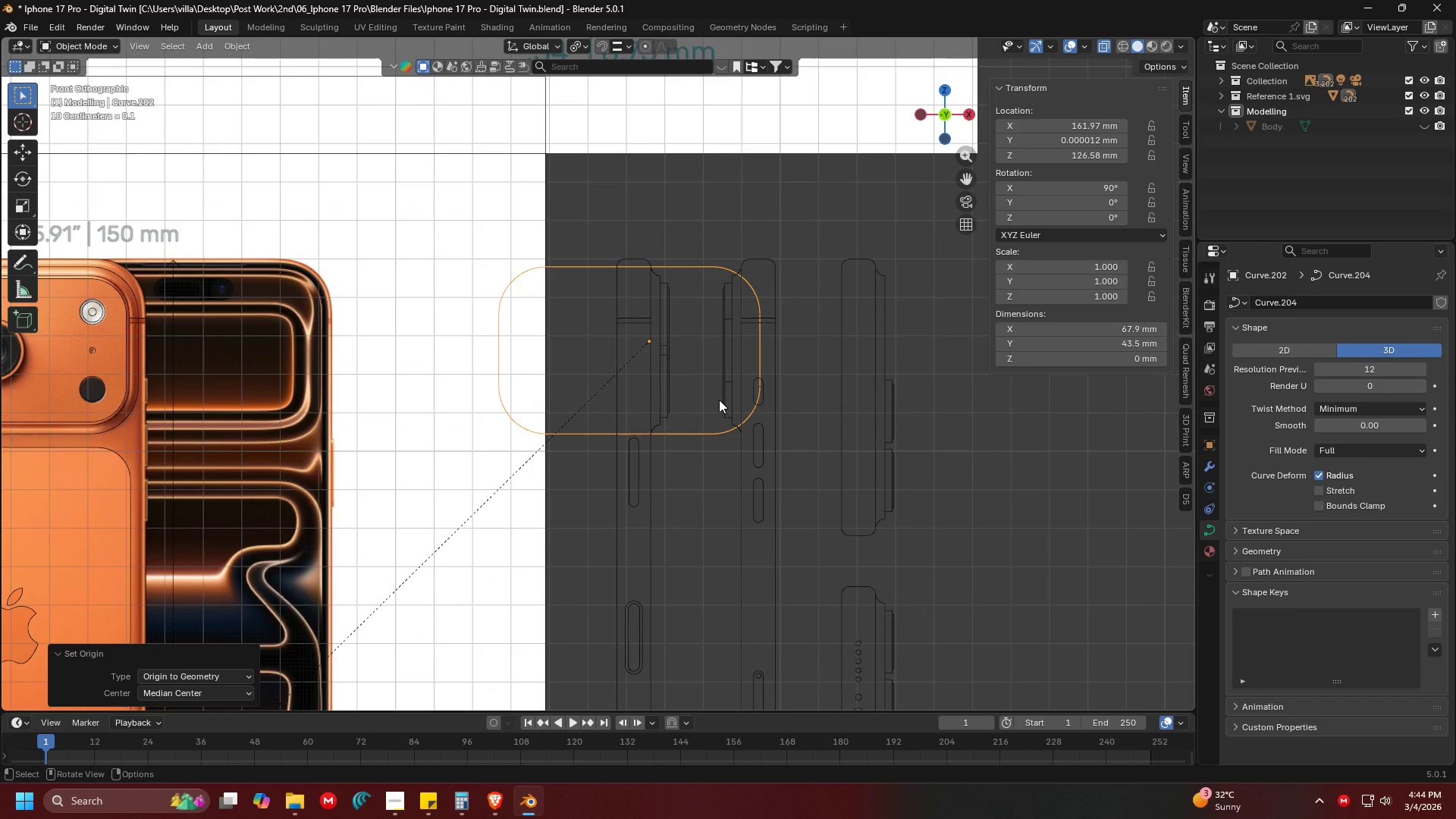 
type(r)
key(Escape)
type(rxz90)
 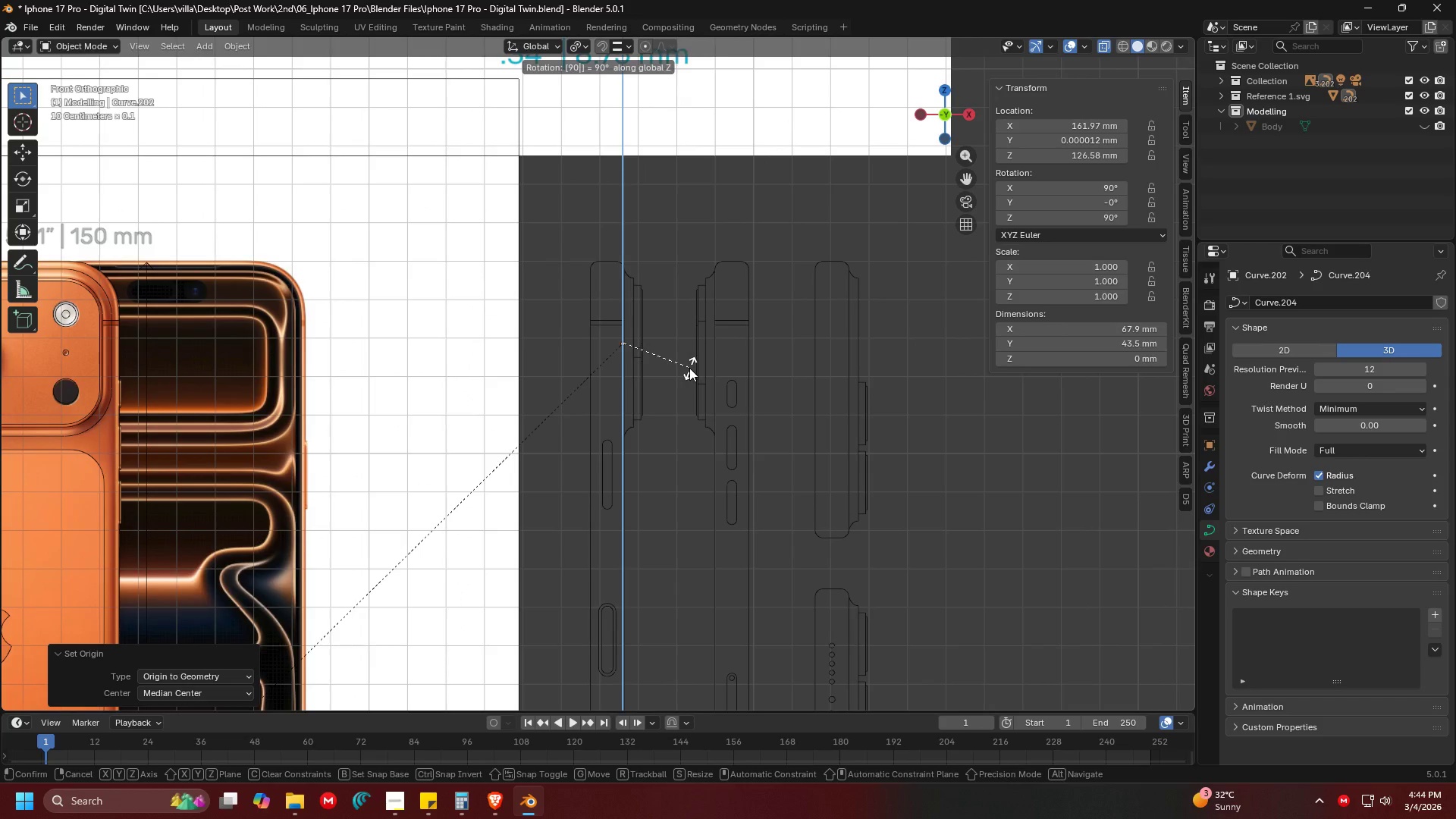 
key(Enter)
 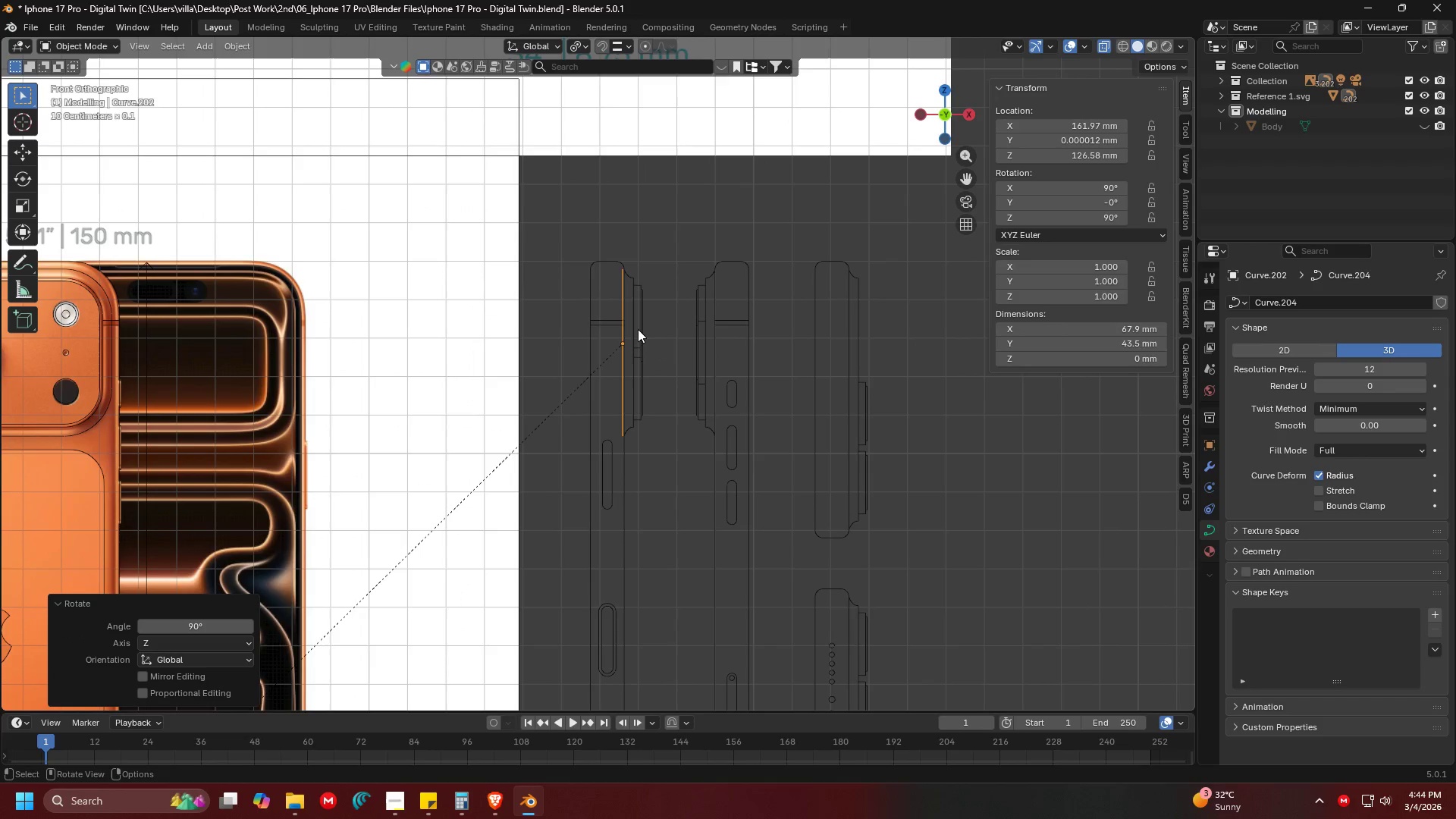 
key(Shift+ShiftLeft)
 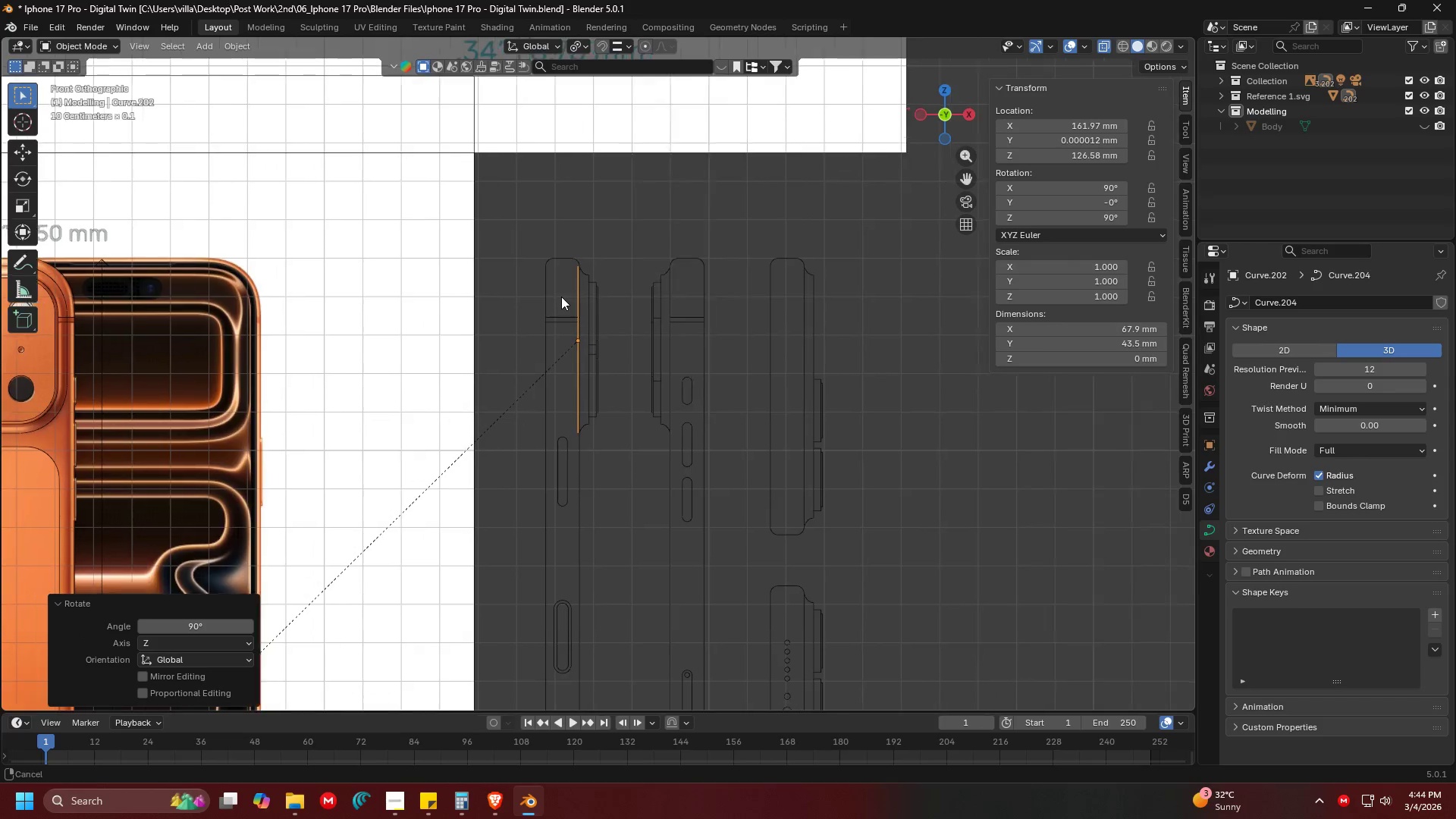 
hold_key(key=ShiftLeft, duration=0.39)
 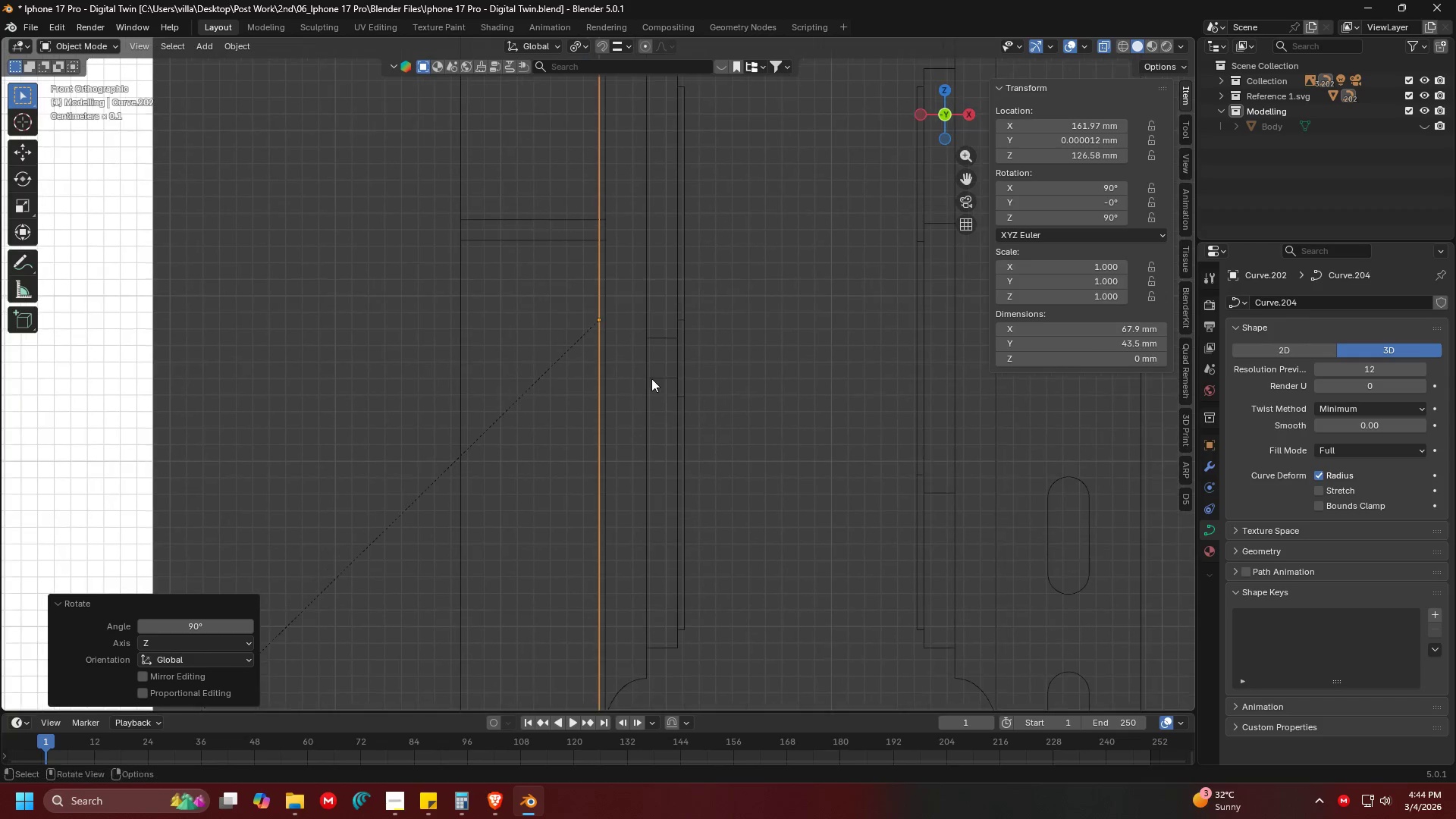 
scroll: coordinate [560, 297], scroll_direction: up, amount: 8.0
 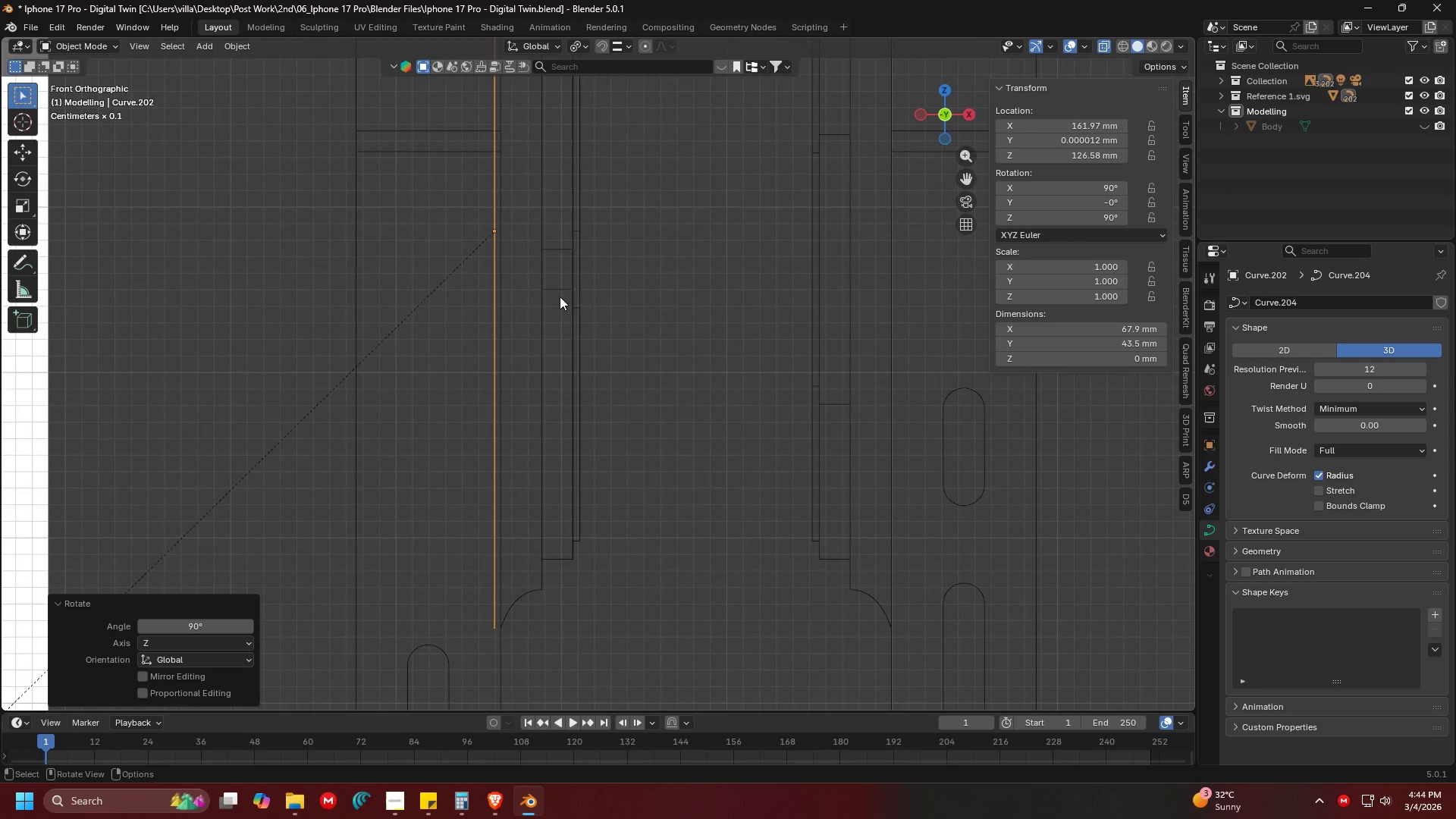 
hold_key(key=ShiftLeft, duration=0.36)
 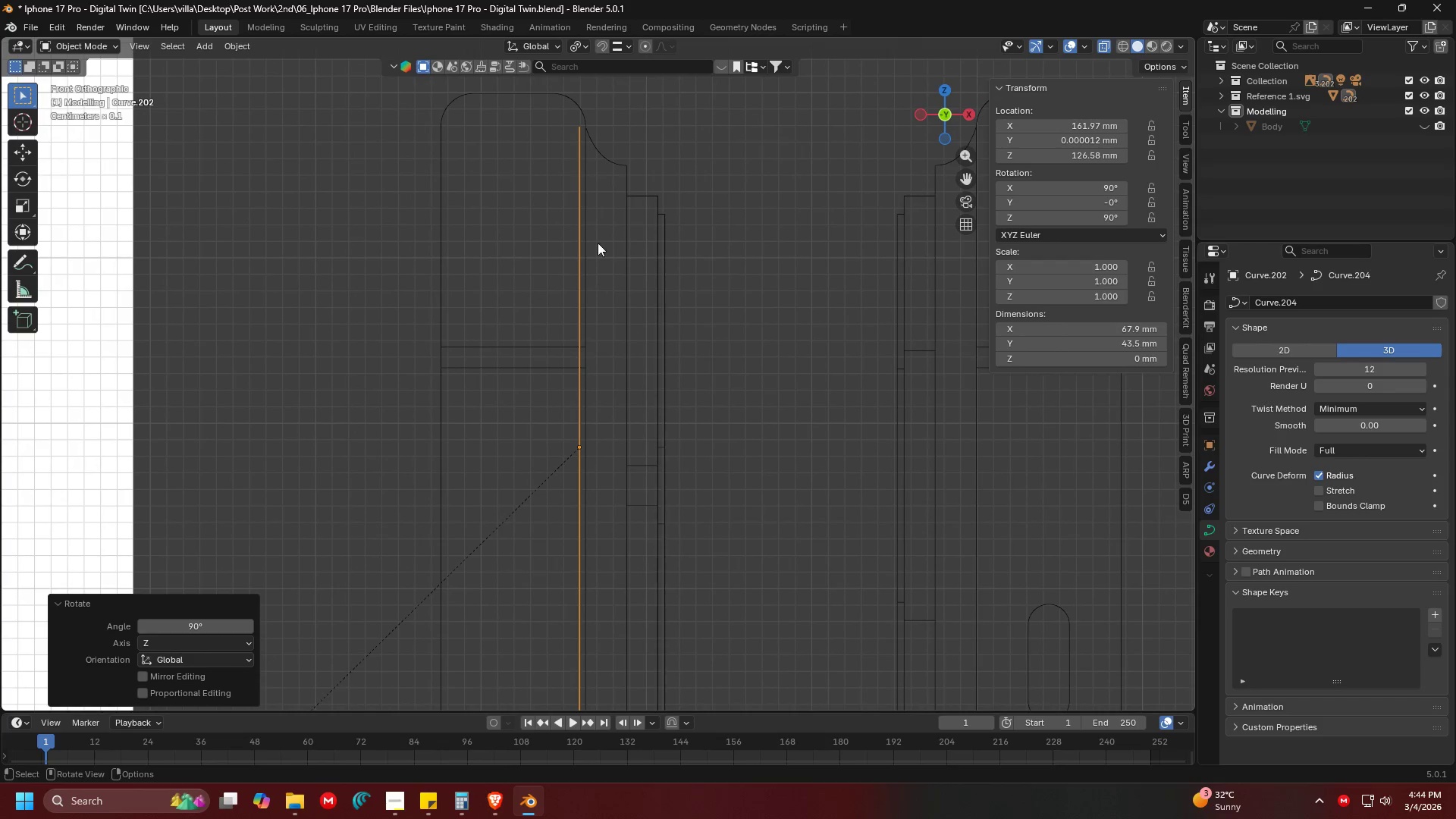 
hold_key(key=ShiftLeft, duration=0.34)
 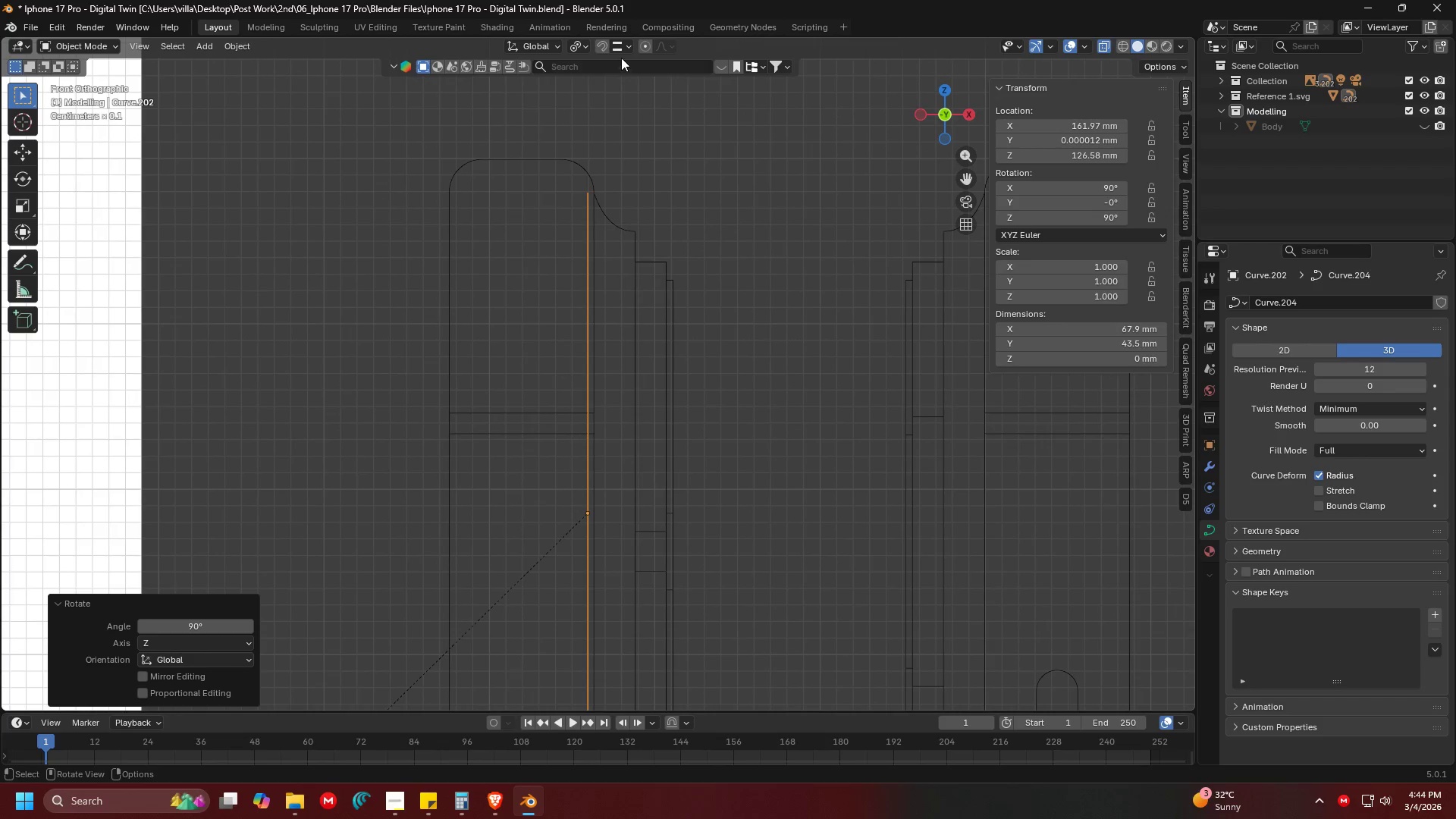 
left_click([604, 45])
 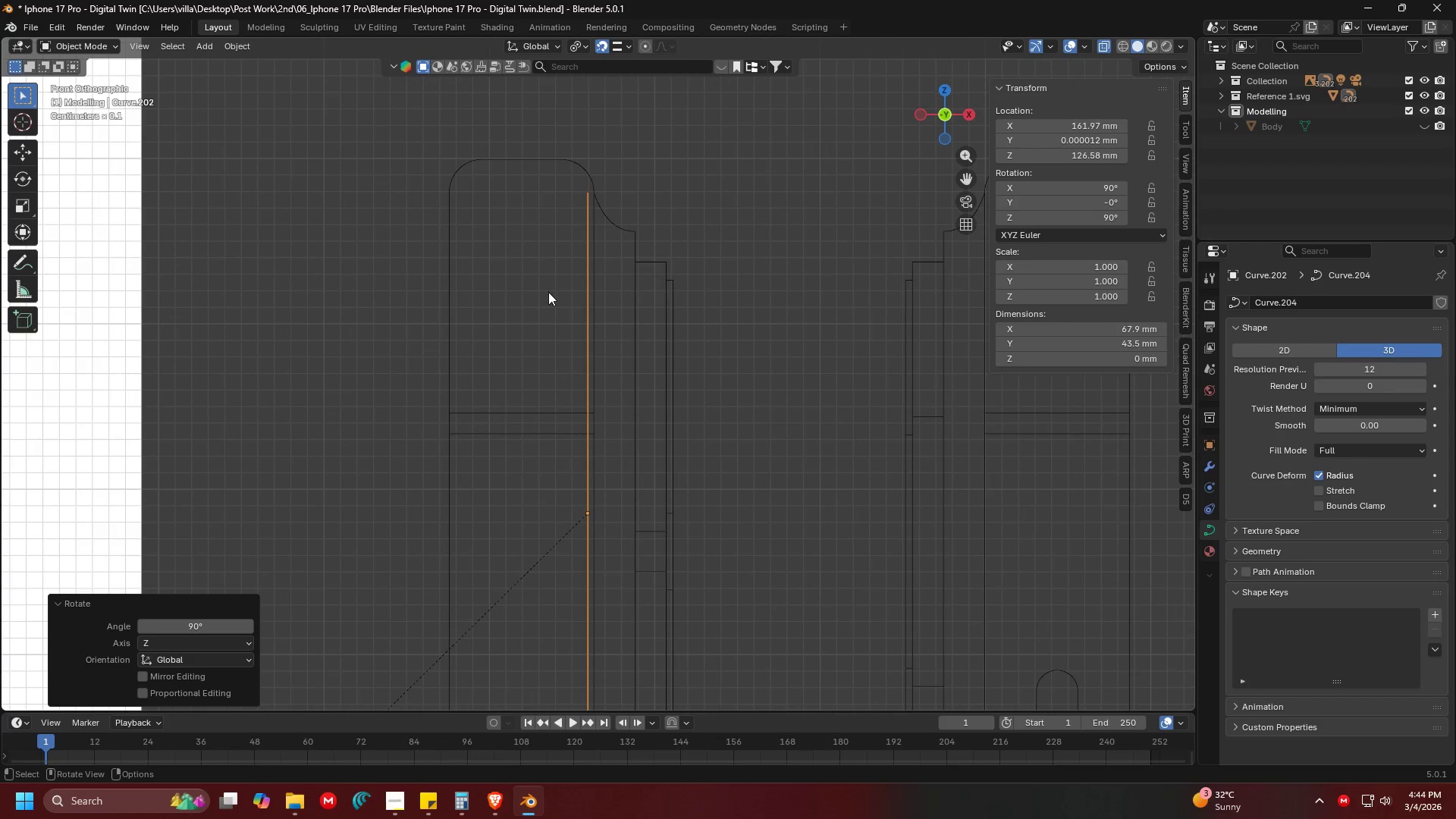 
key(G)
 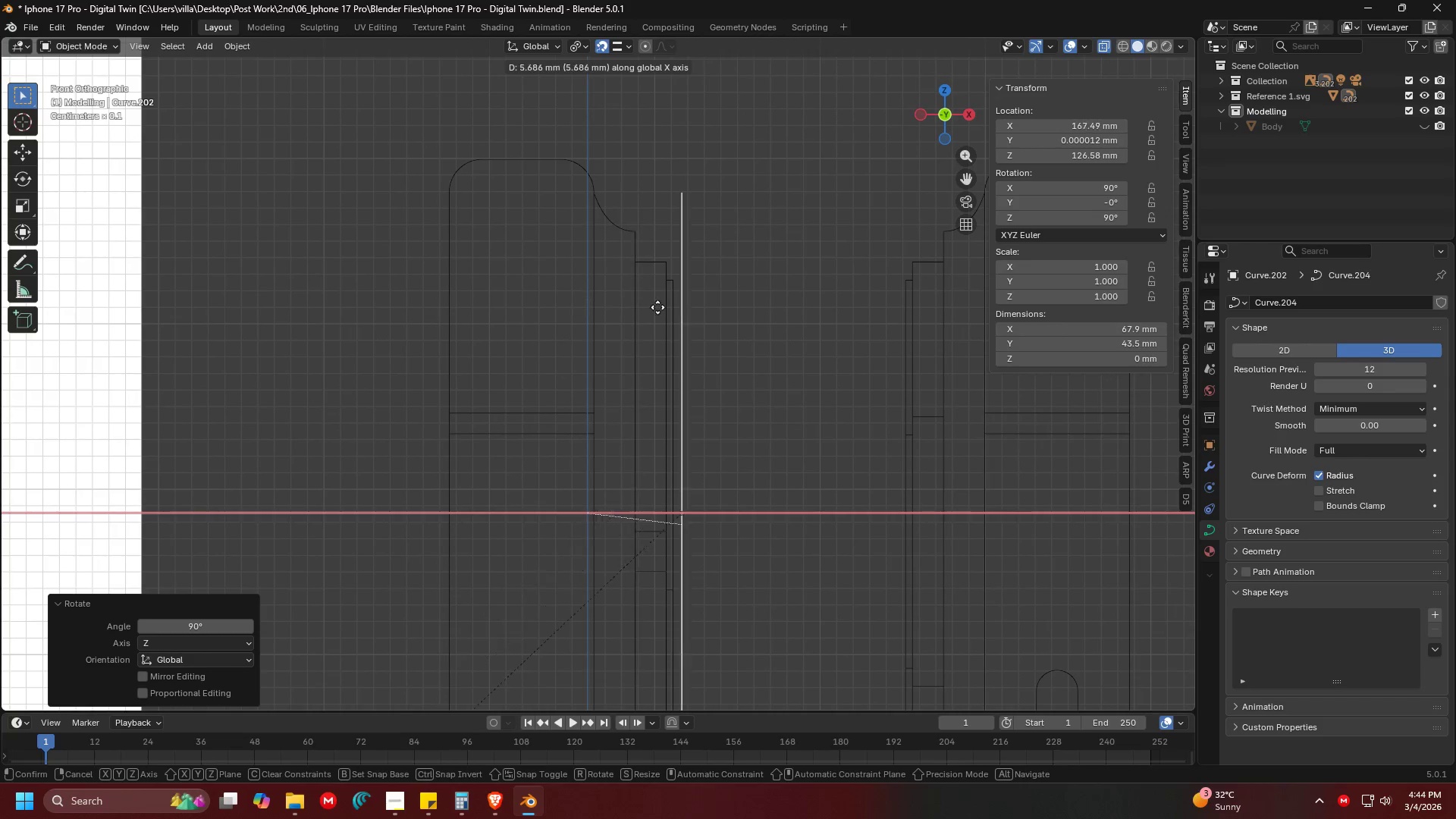 
left_click([711, 310])
 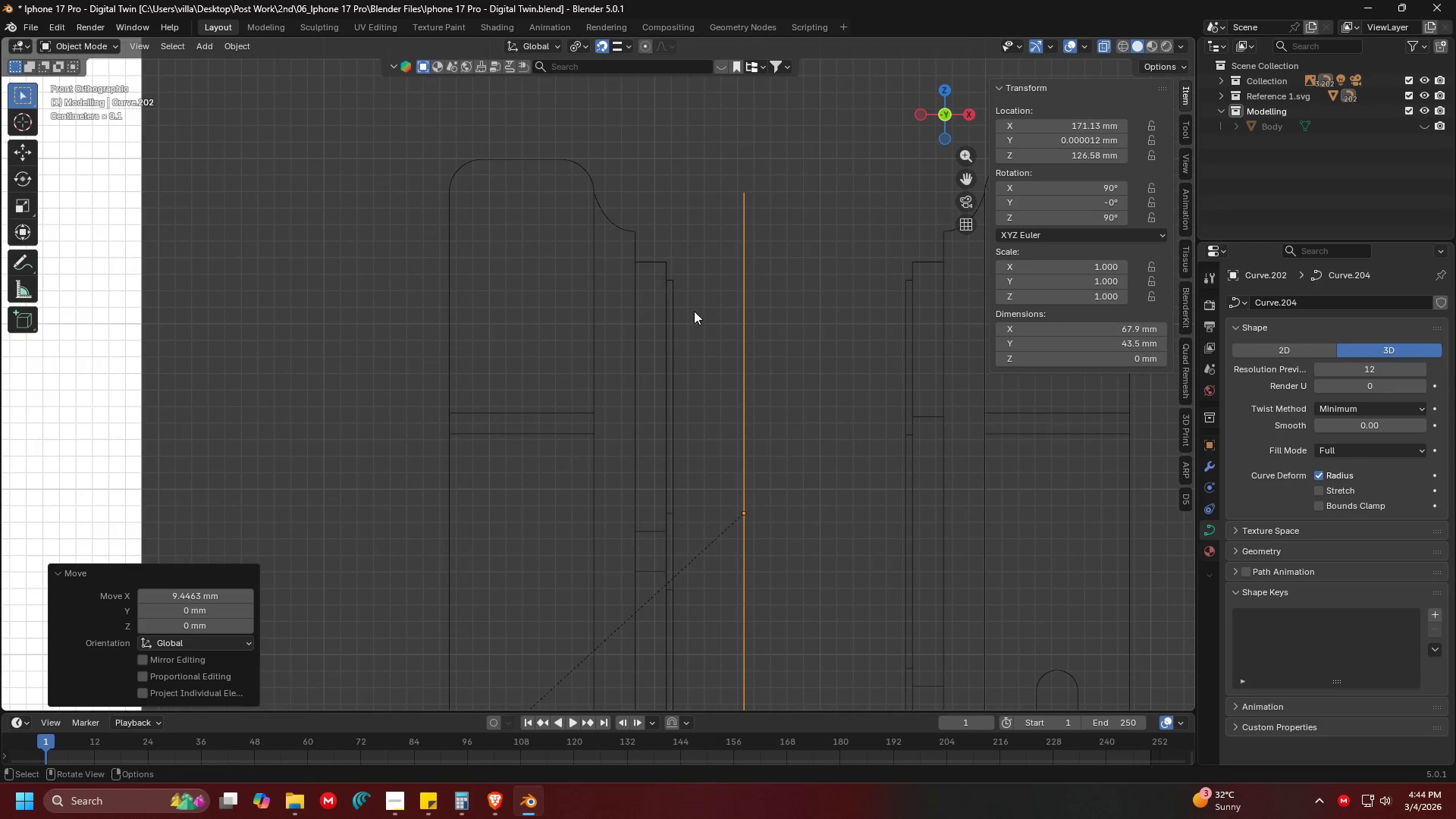 
key(G)
 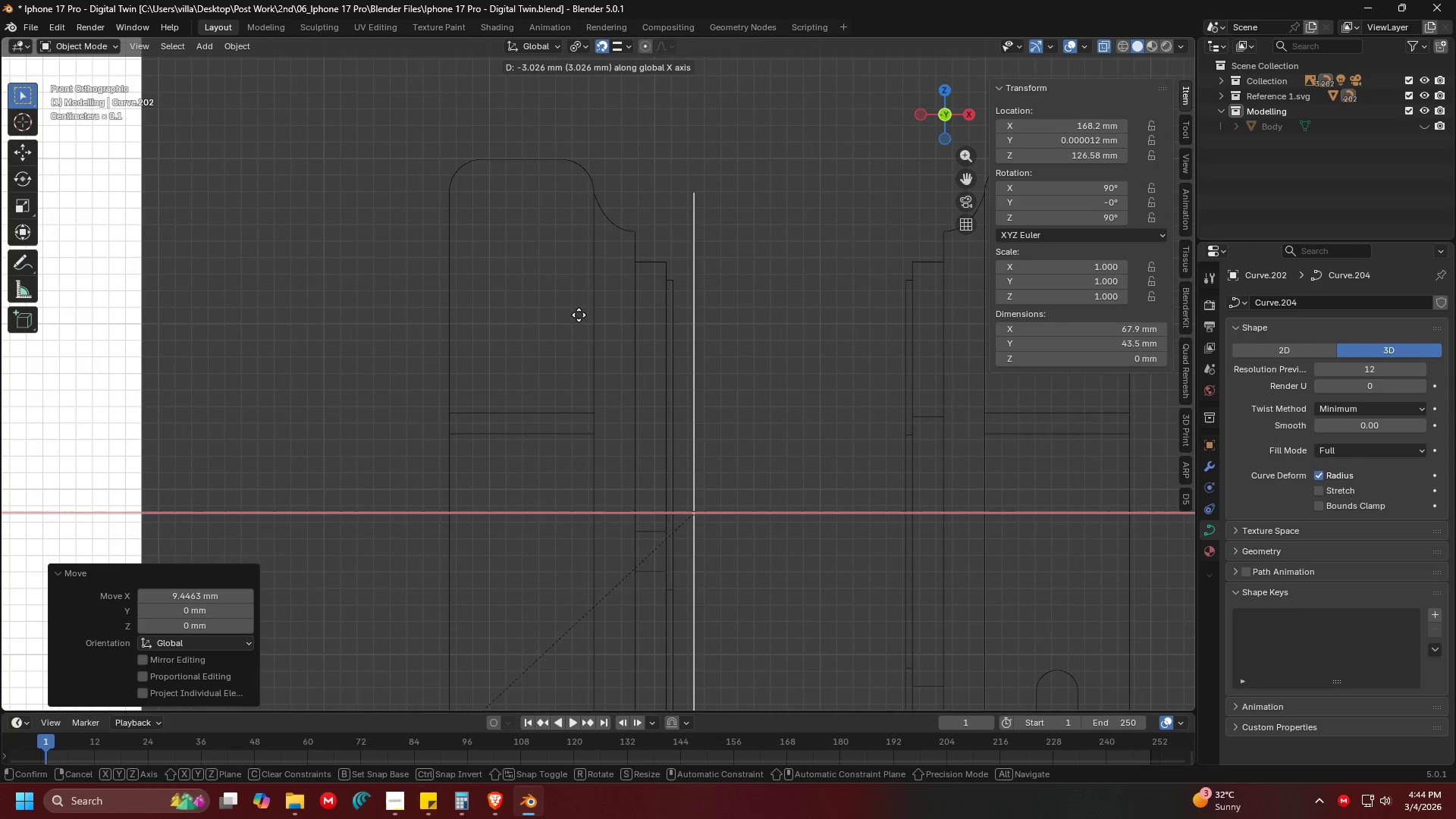 
left_click([562, 306])
 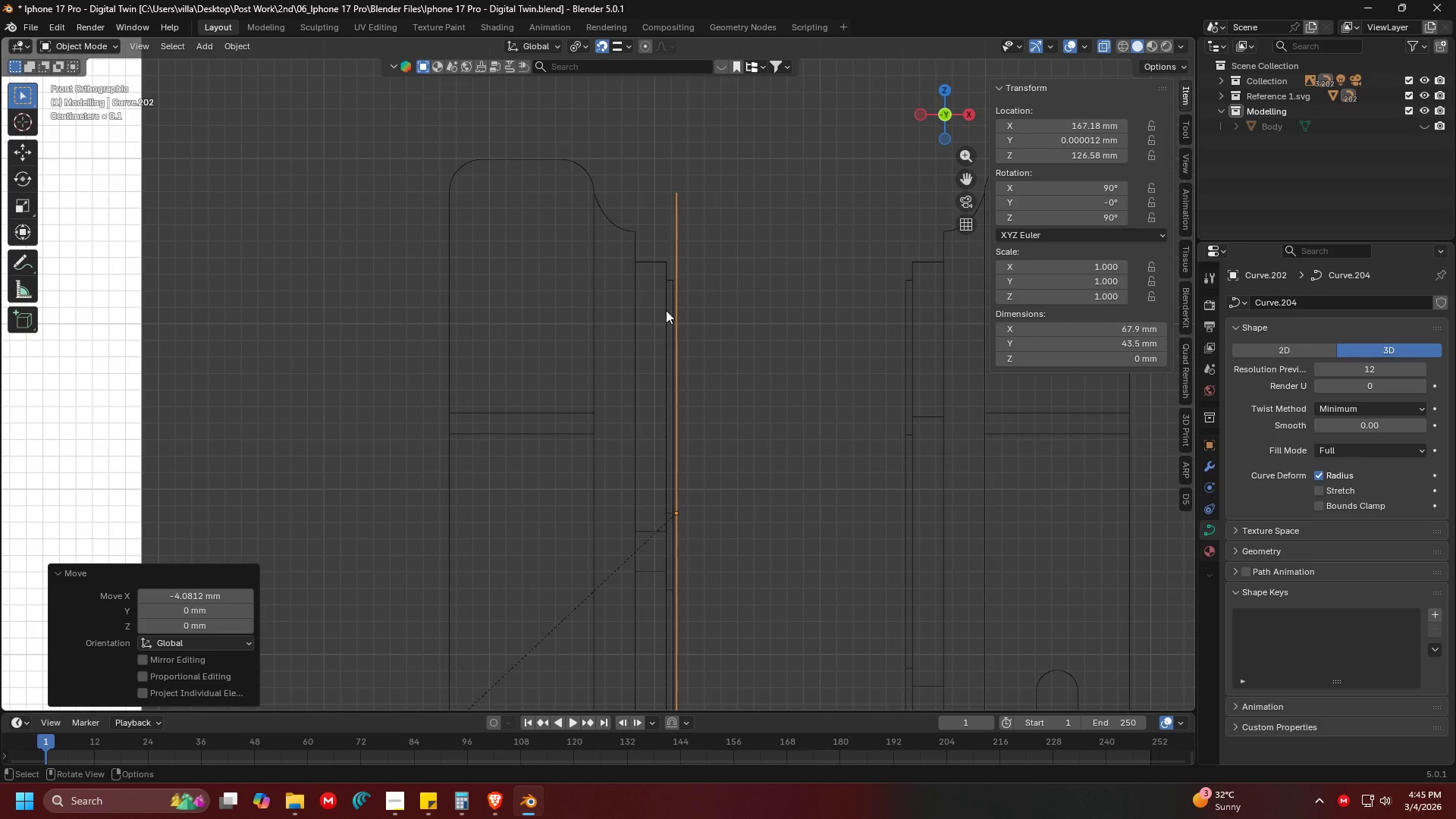 
key(G)
 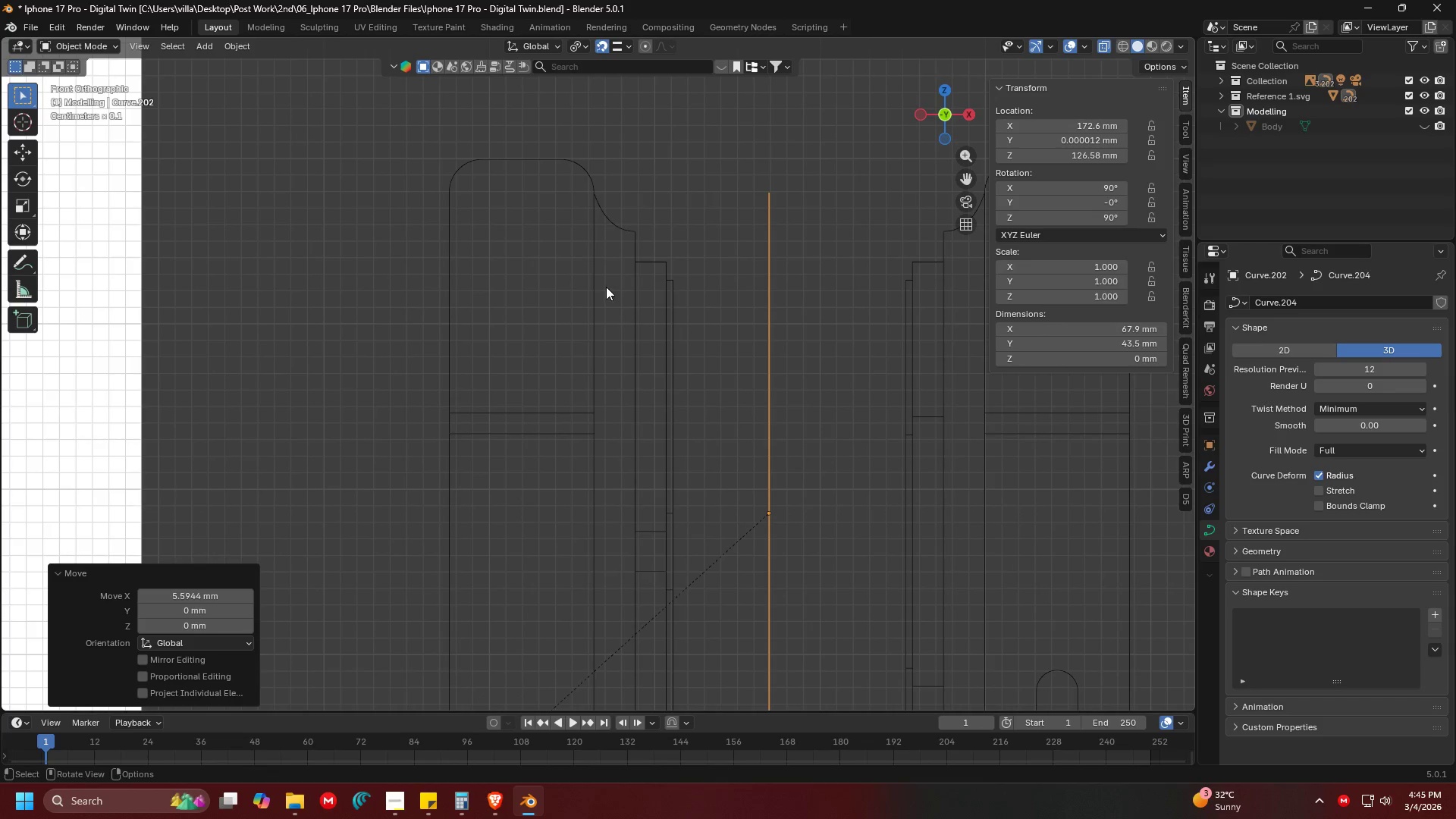 
left_click([595, 279])
 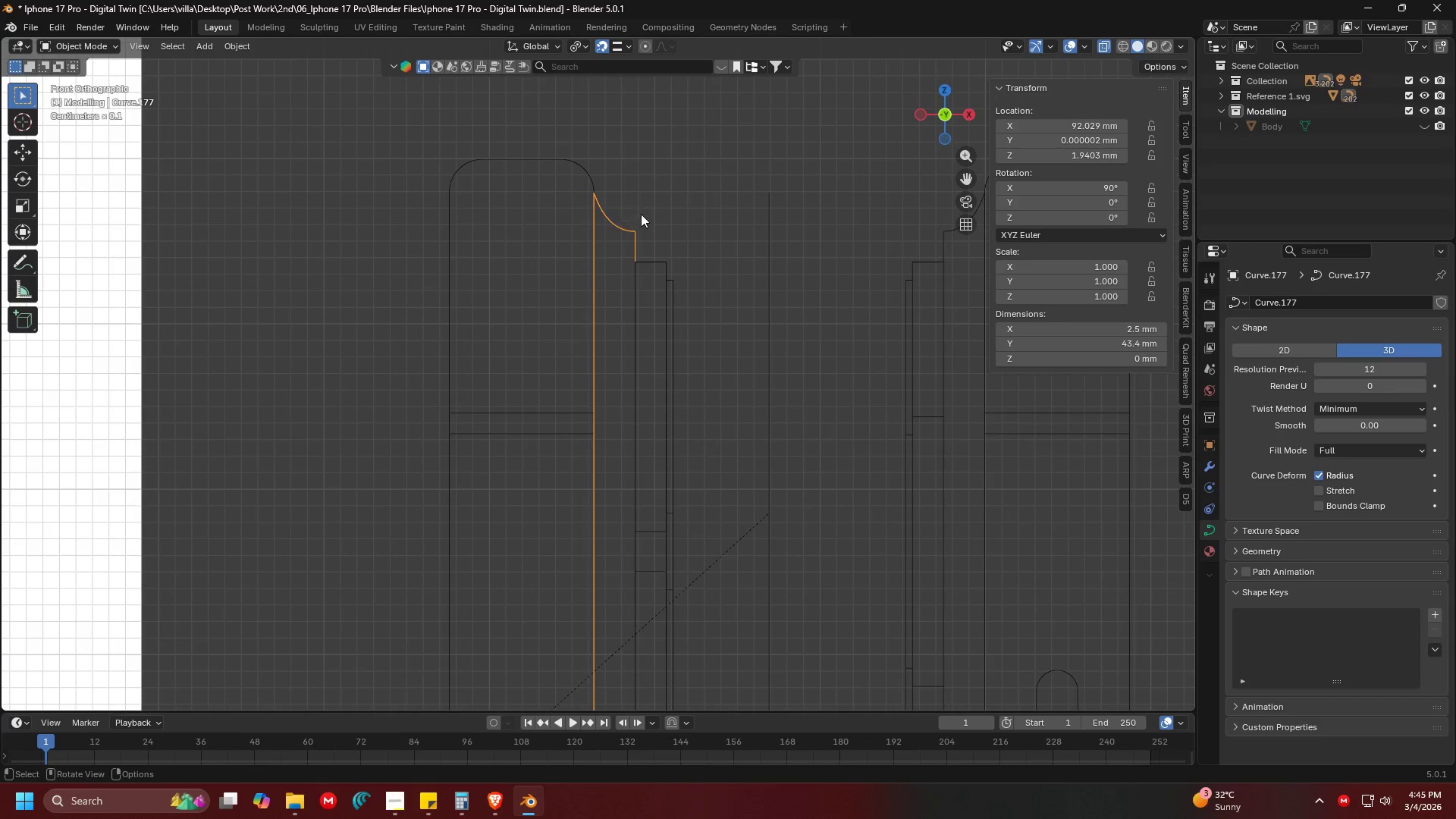 
hold_key(key=ShiftLeft, duration=0.33)
 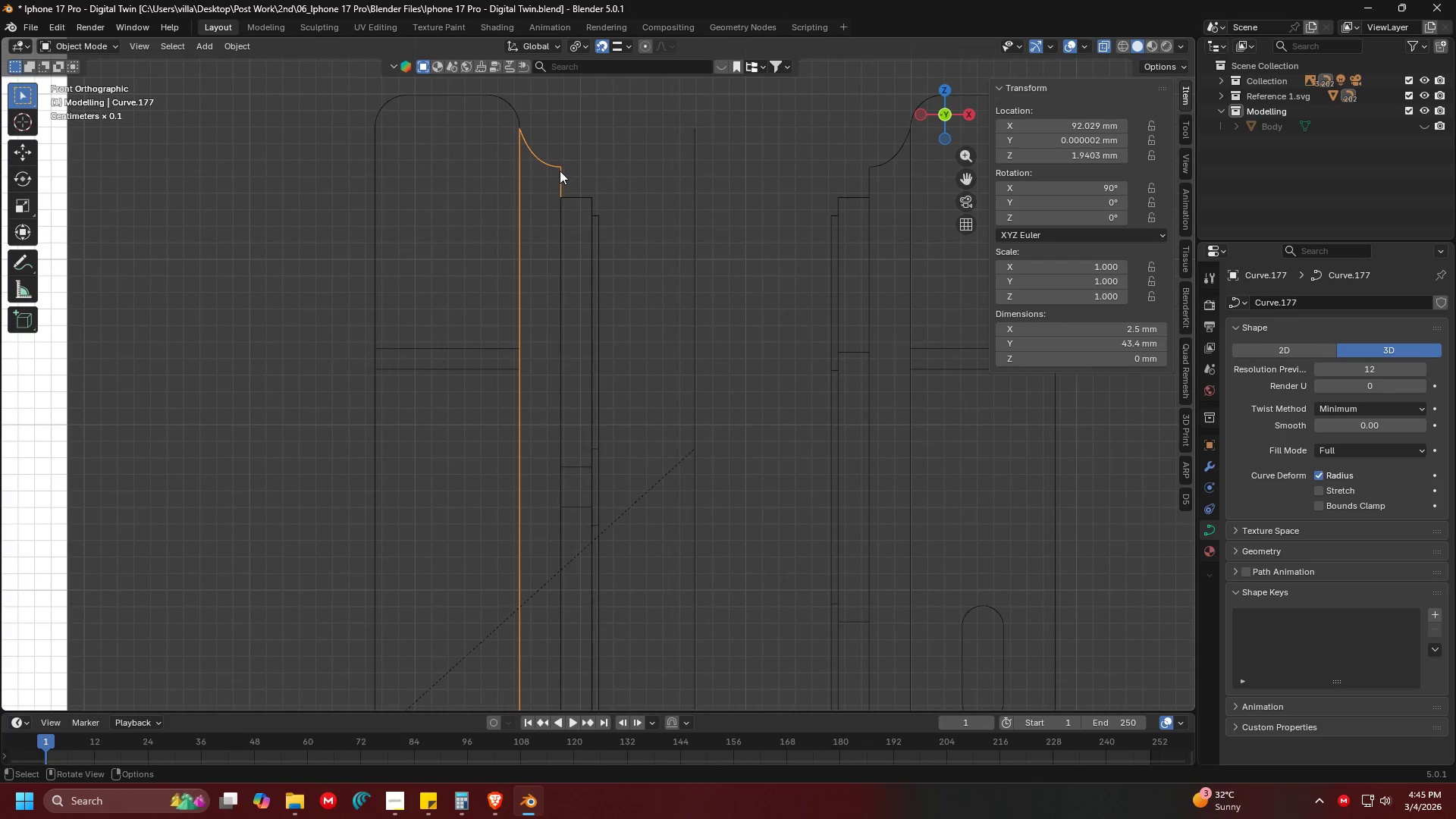 
right_click([559, 169])
 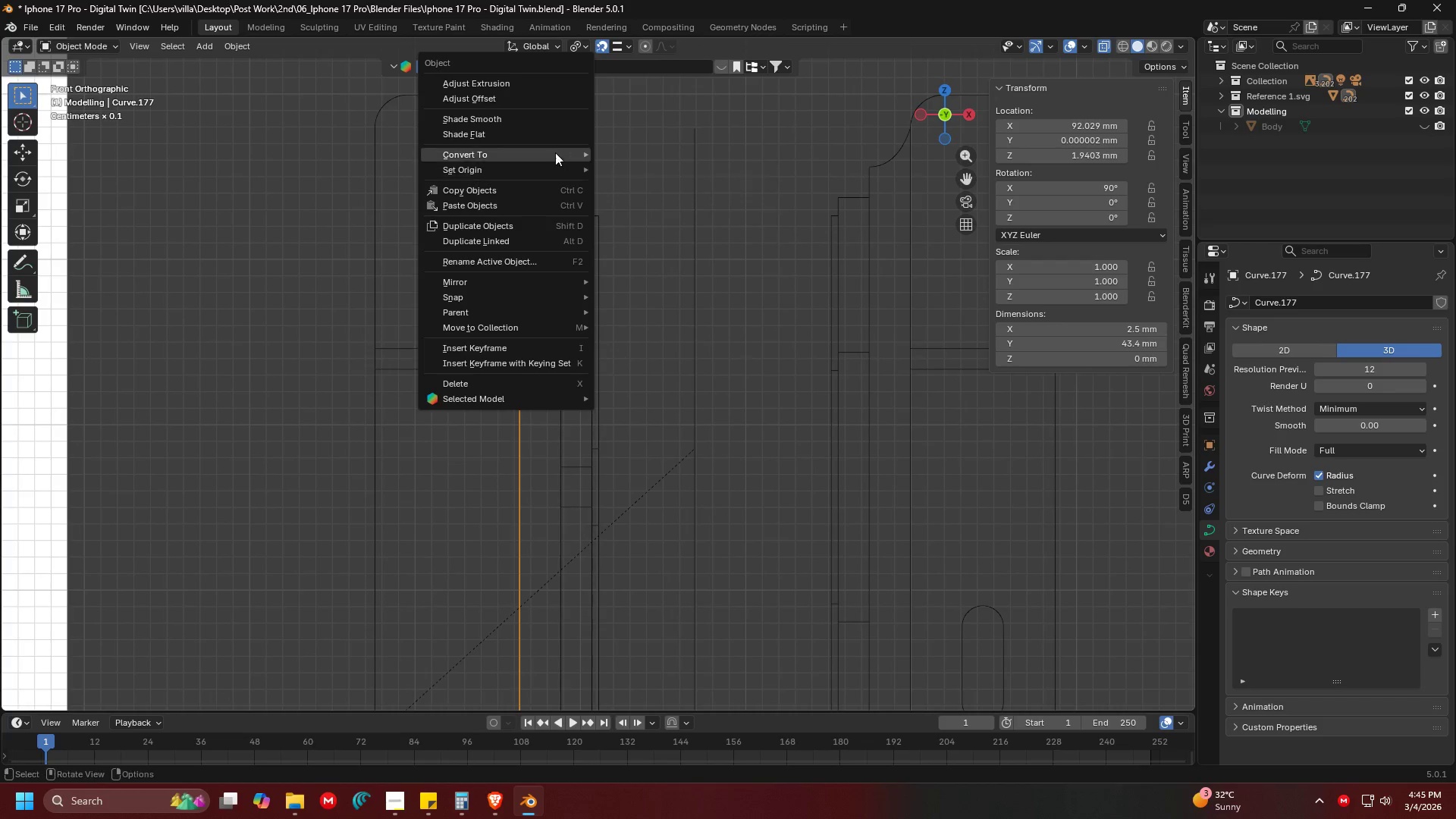 
left_click([554, 149])
 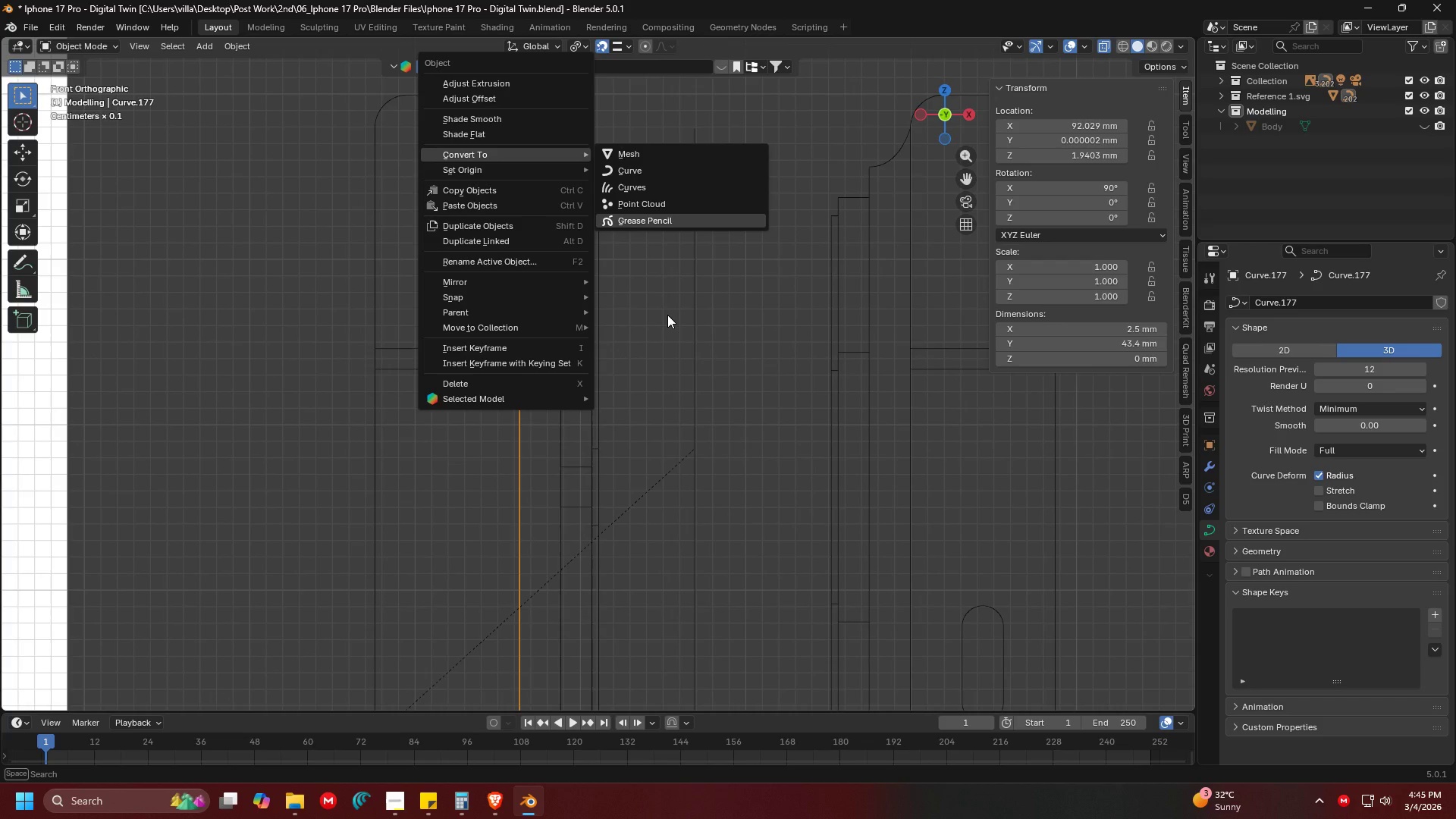 
key(Escape)
 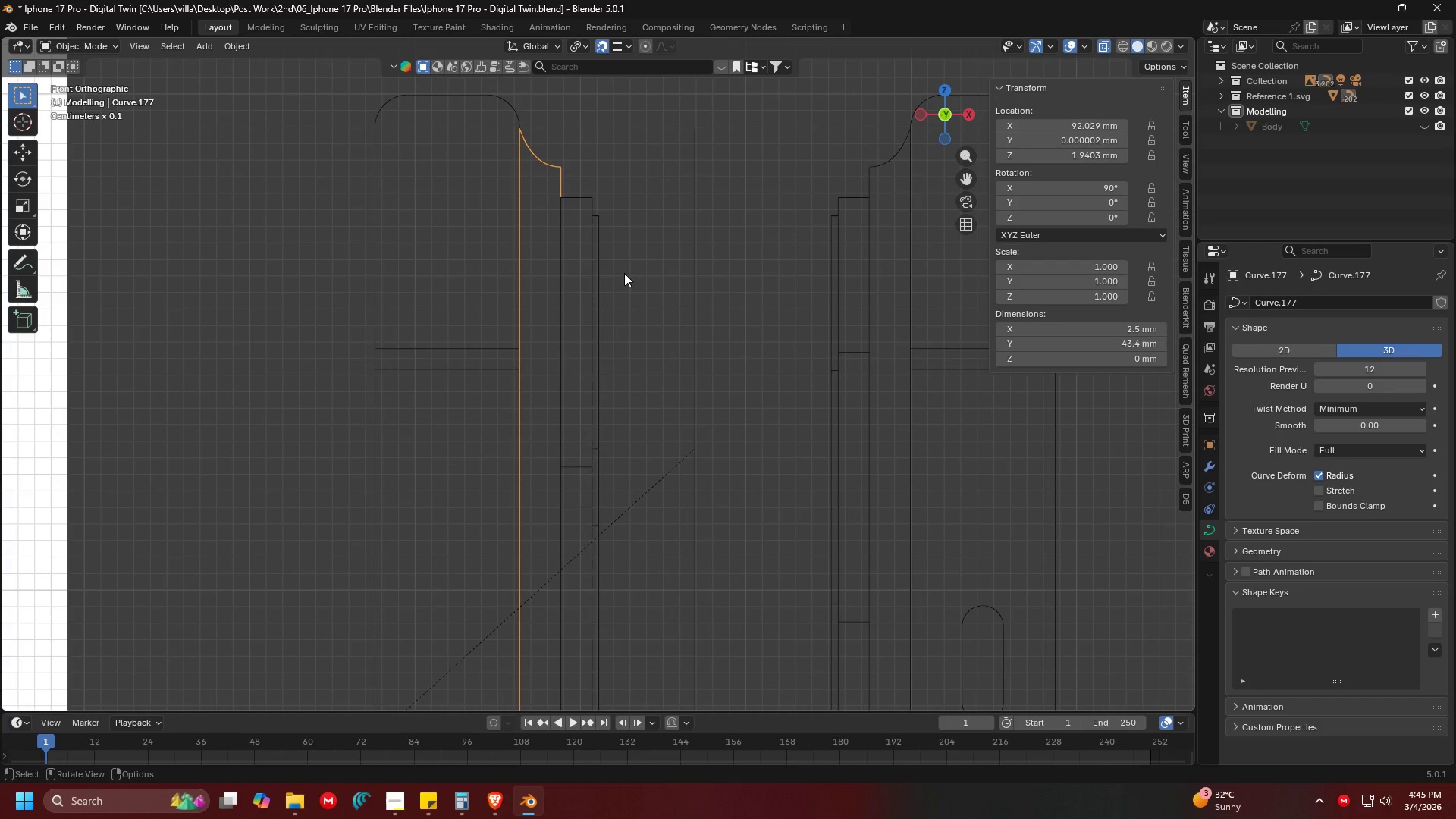 
key(Shift+D)
 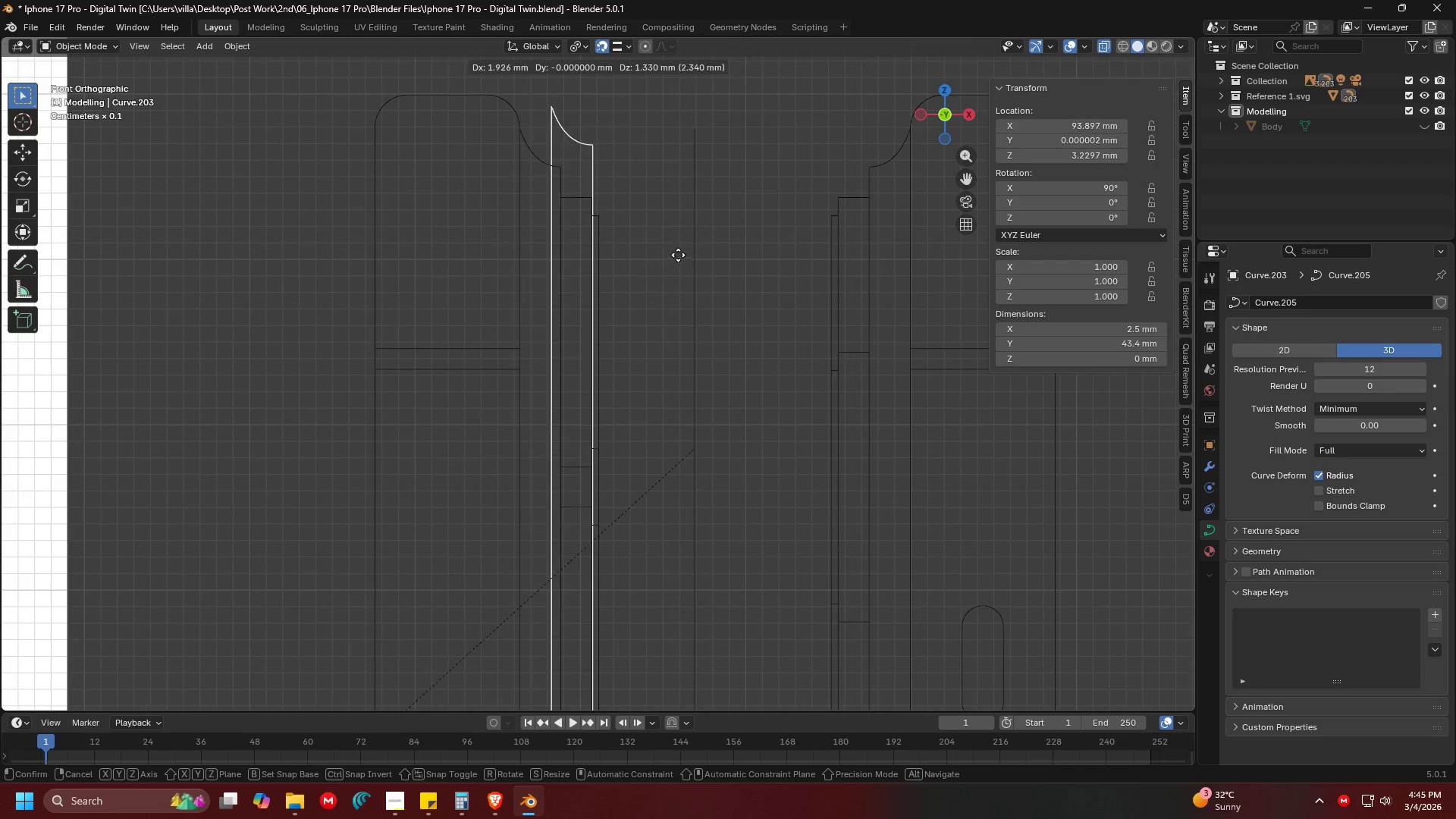 
right_click([678, 255])
 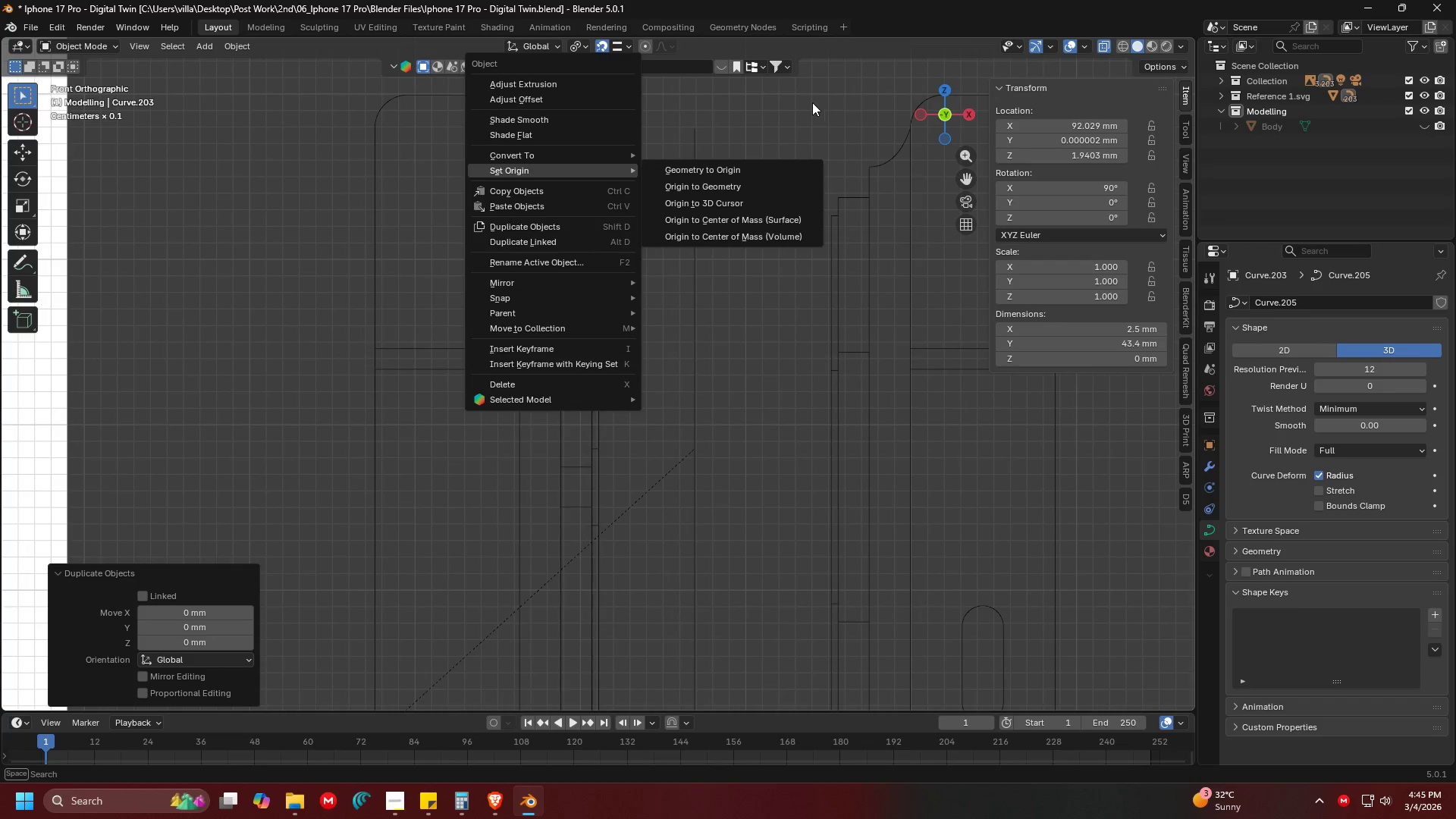 
left_click([756, 102])
 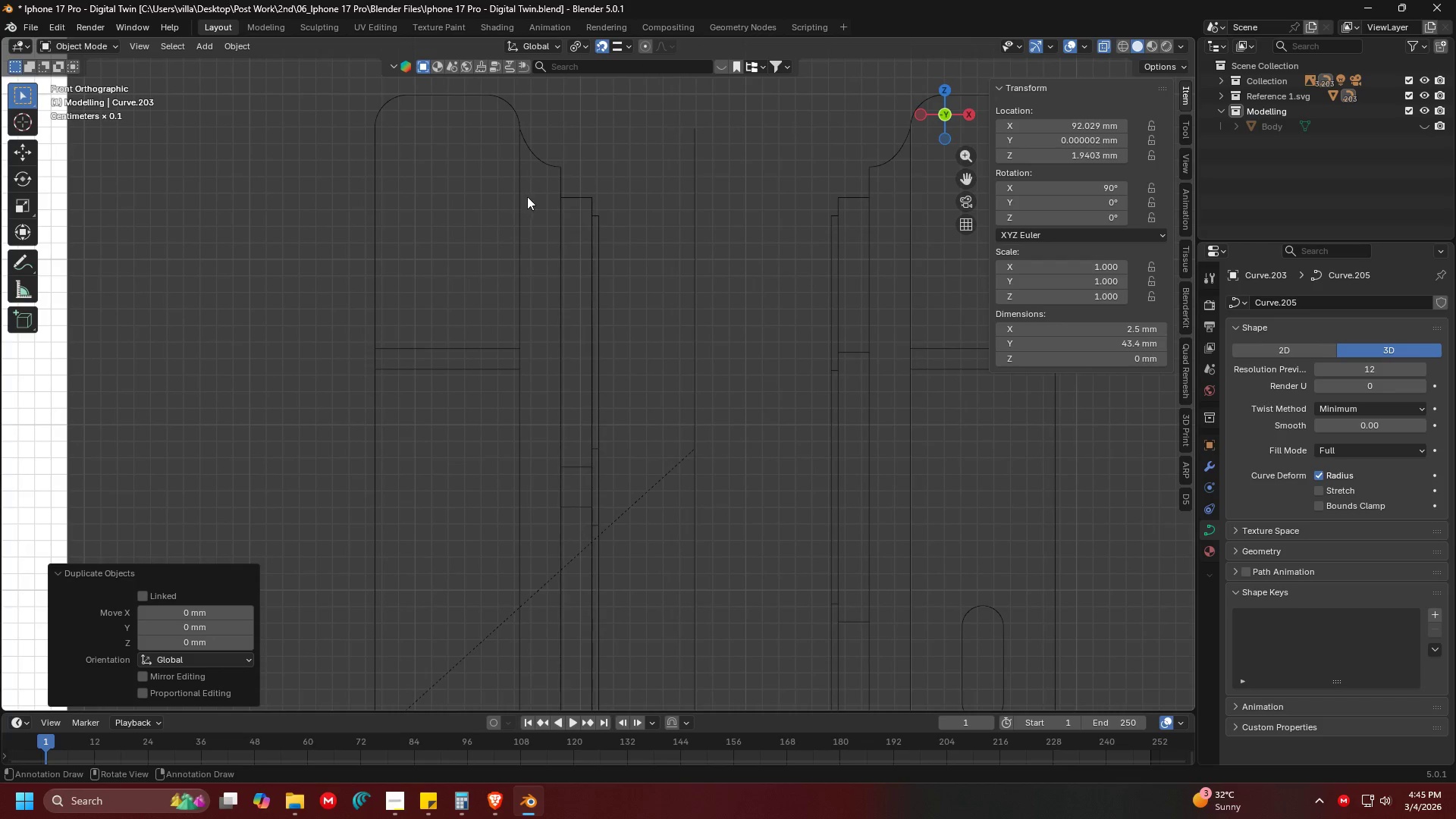 
right_click([572, 204])
 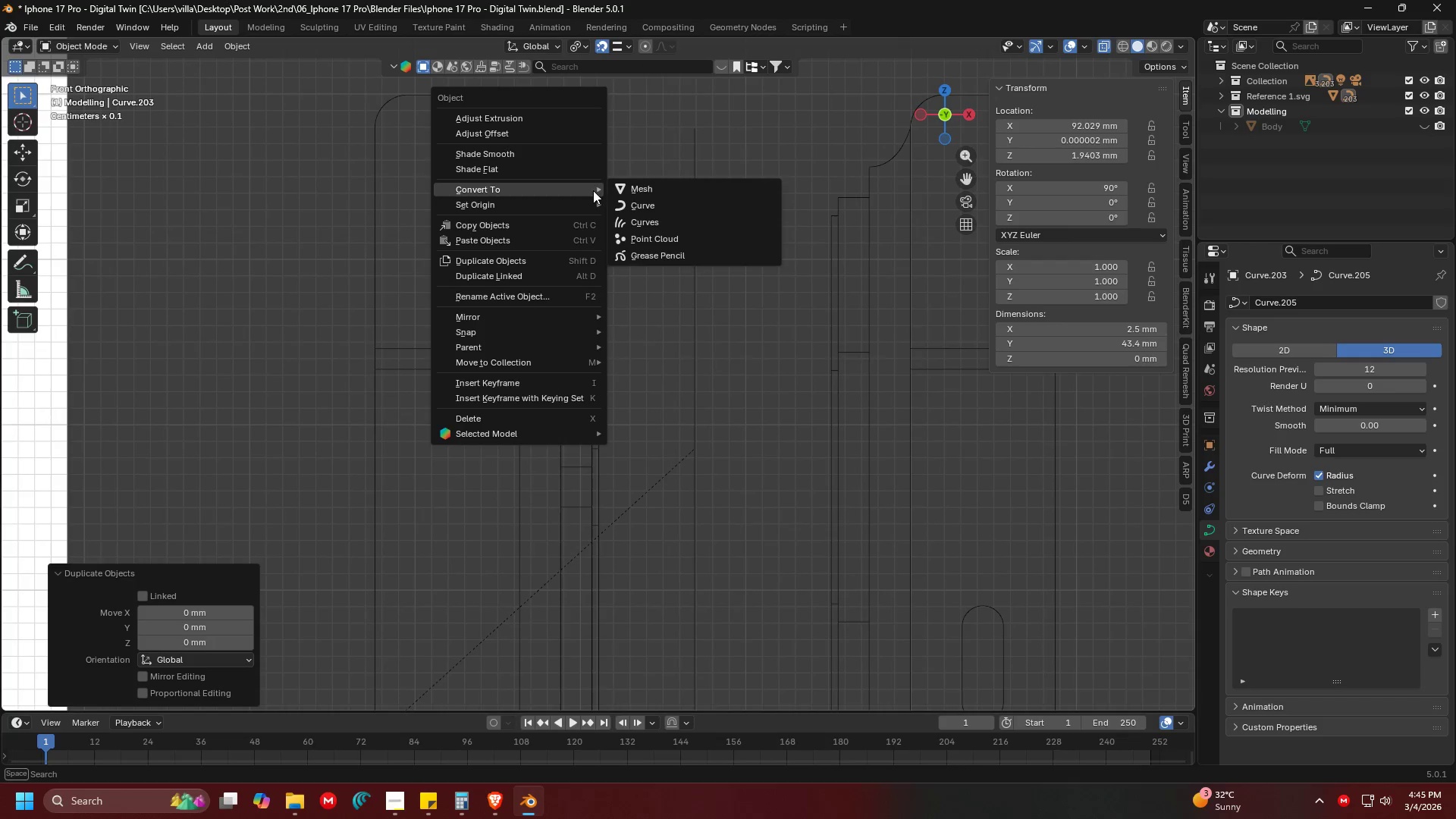 
left_click([646, 193])
 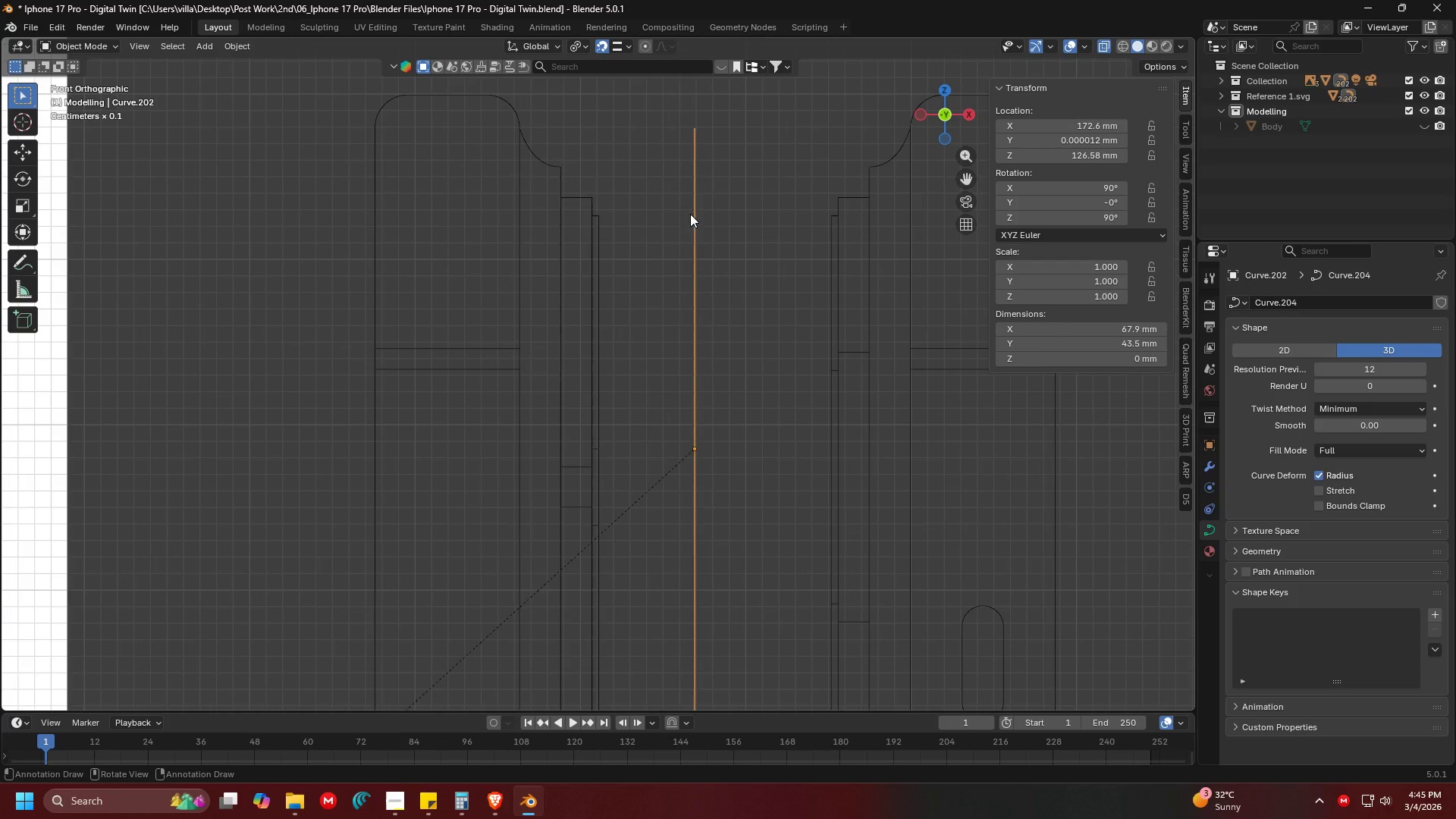 
key(G)
 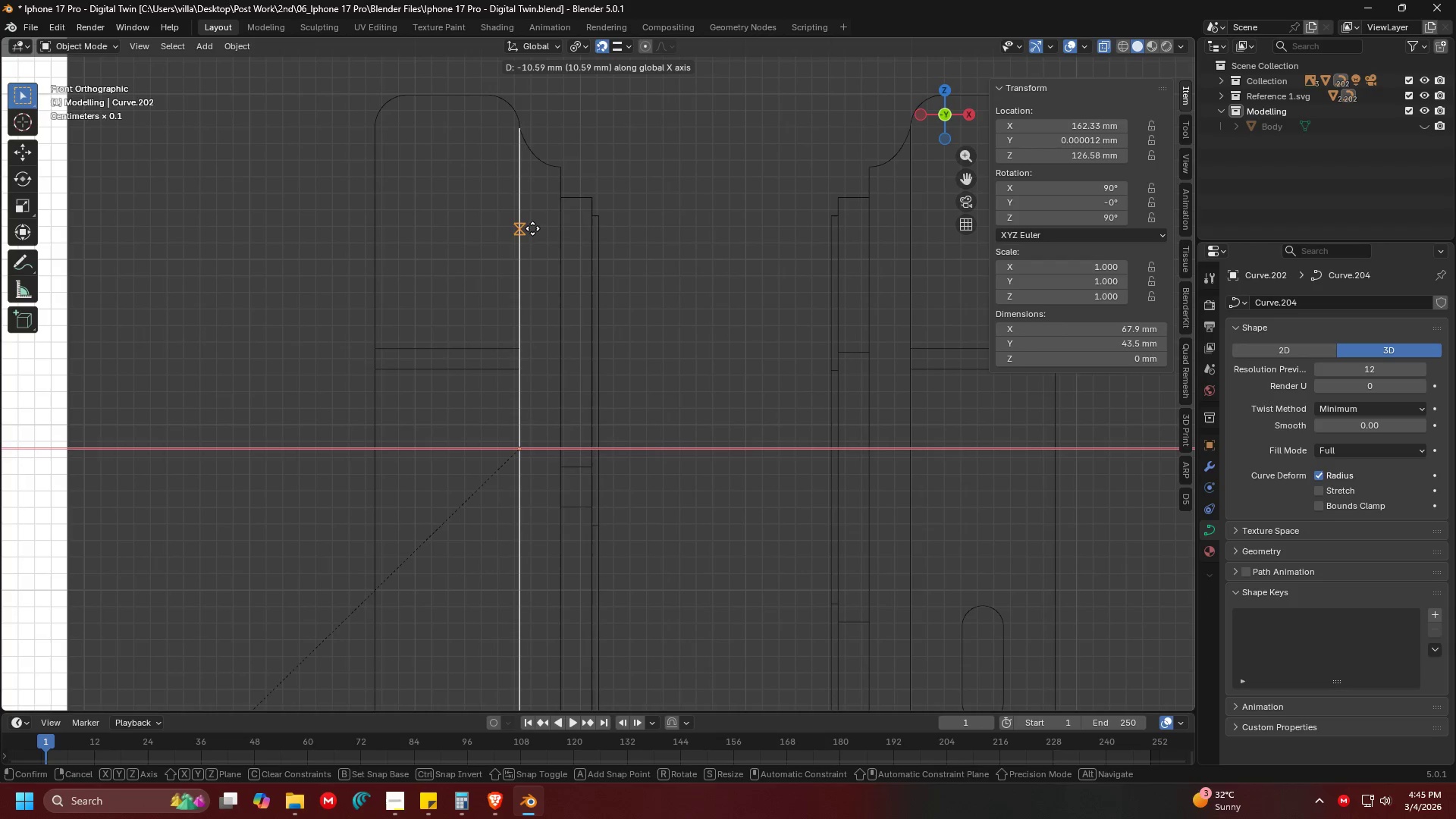 
left_click([532, 228])
 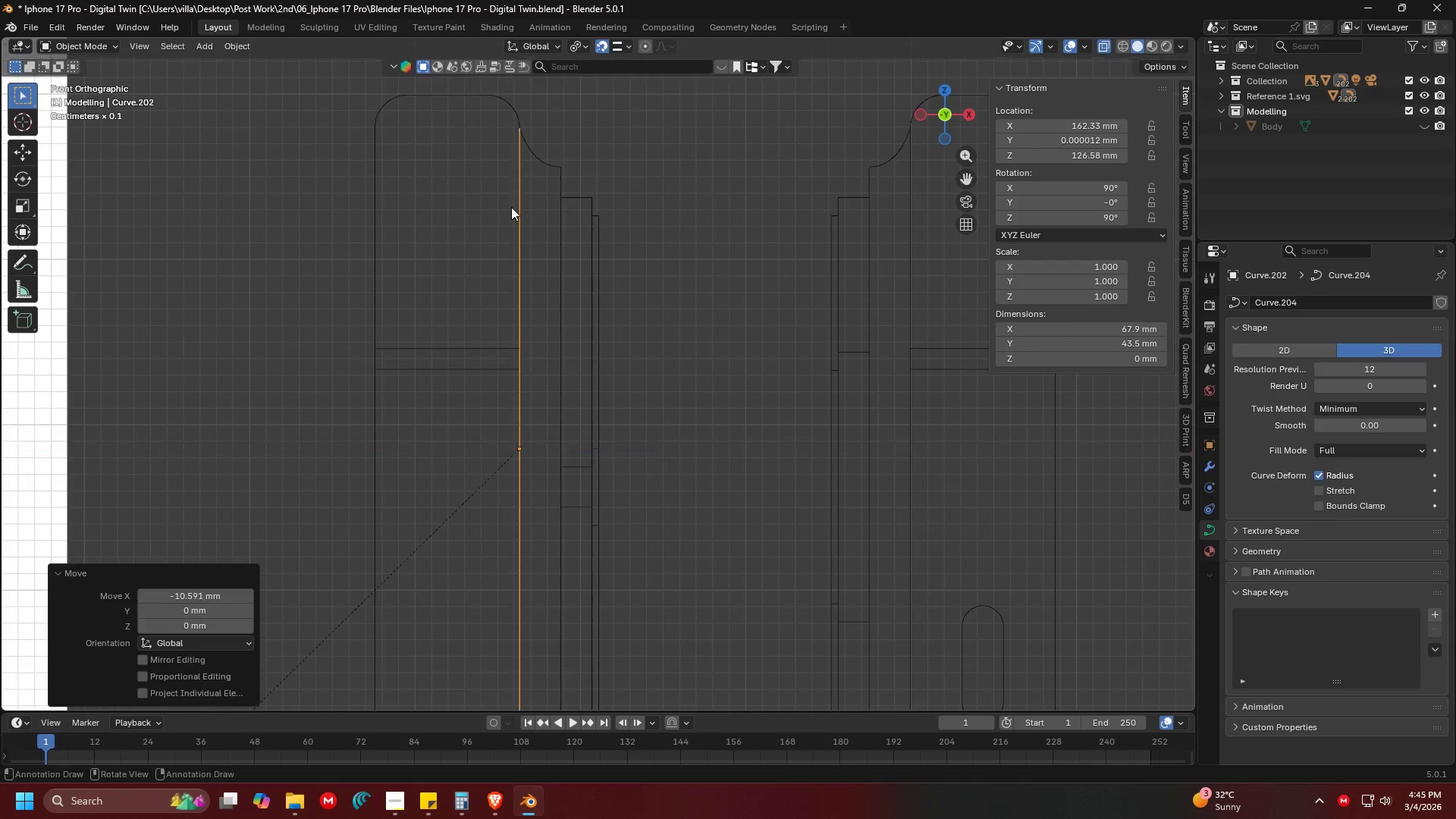 
key(Shift+ShiftLeft)
 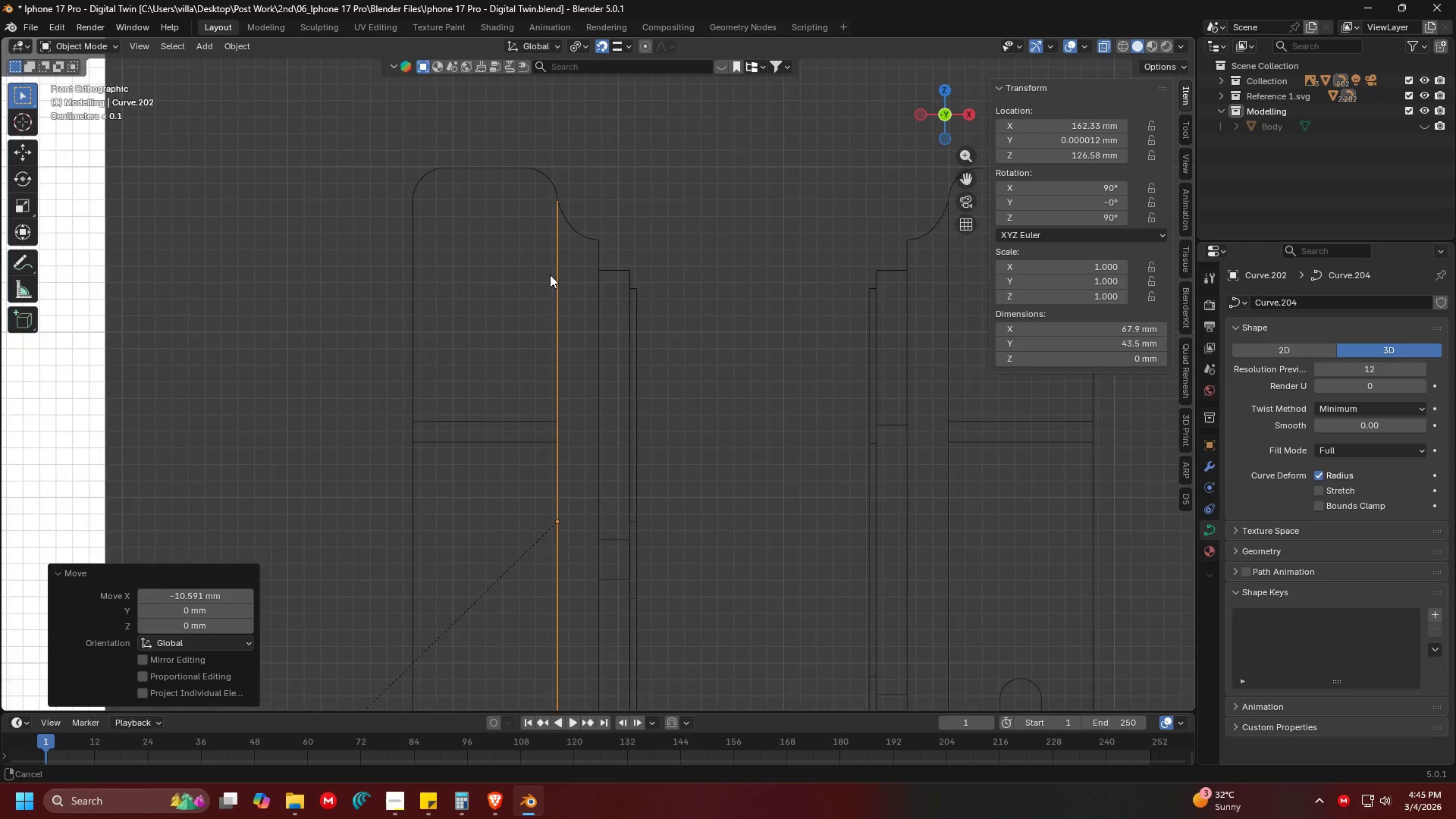 
hold_key(key=ShiftLeft, duration=0.53)
 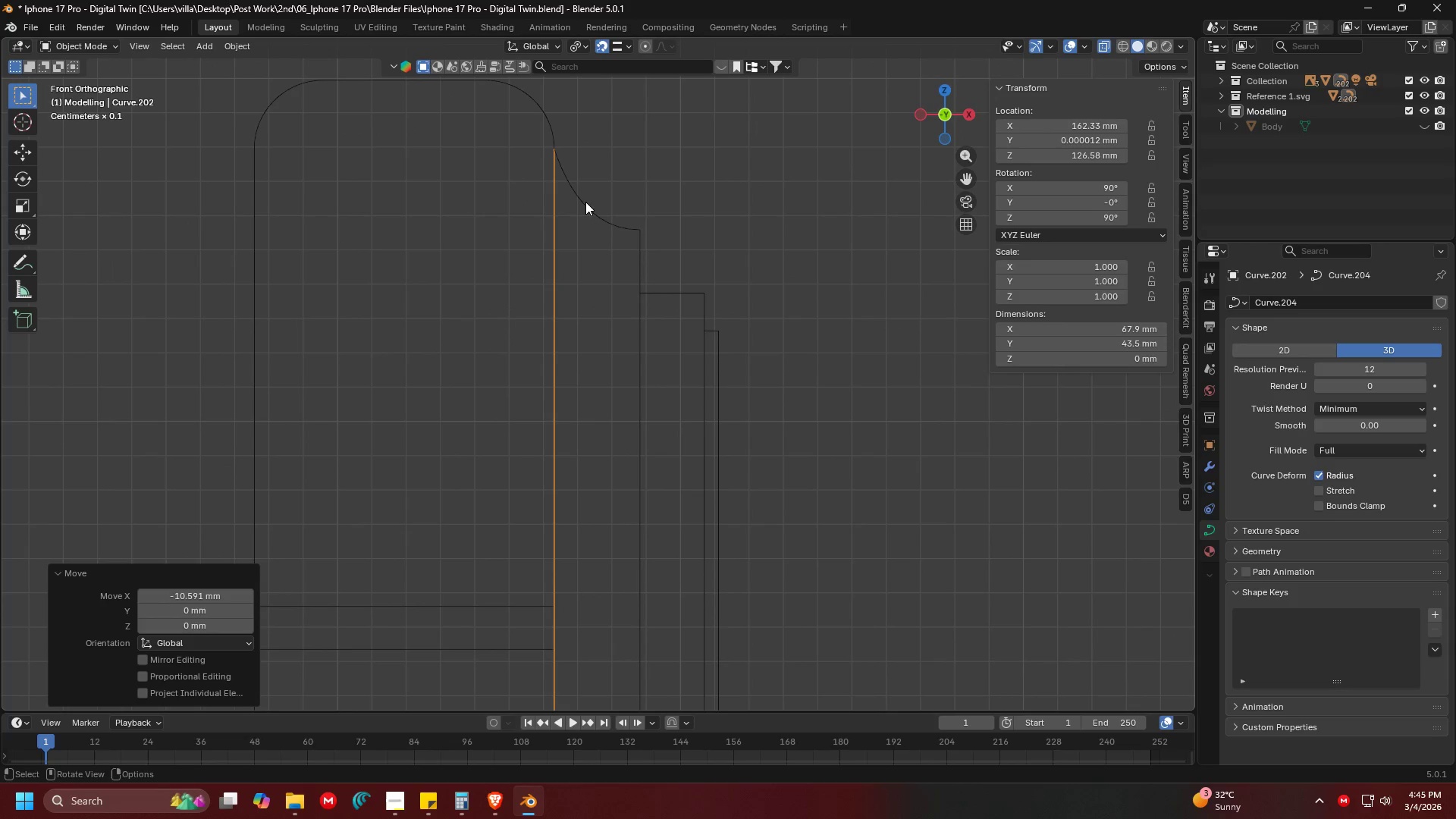 
scroll: coordinate [554, 280], scroll_direction: up, amount: 4.0
 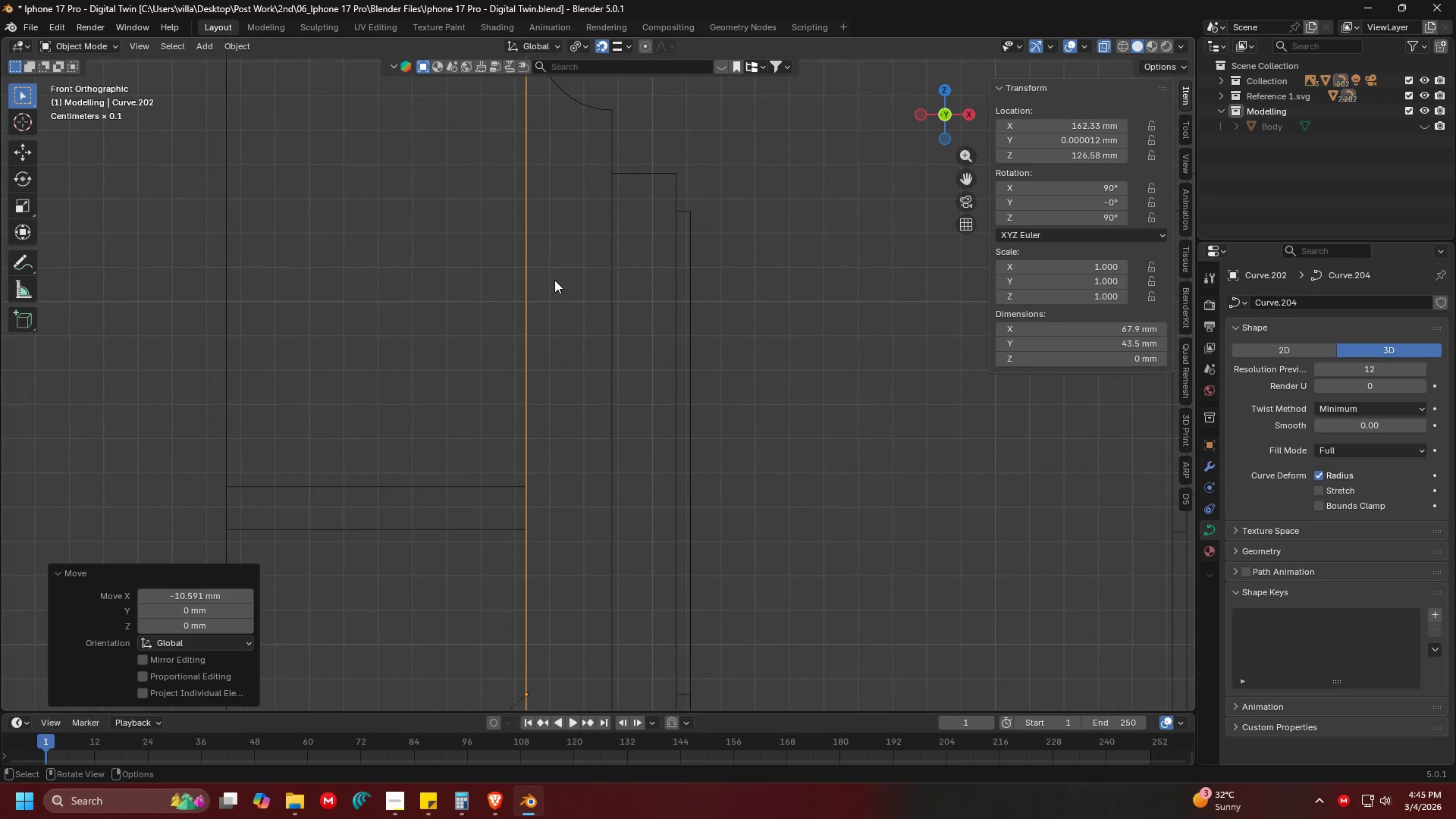 
hold_key(key=ShiftLeft, duration=0.31)
 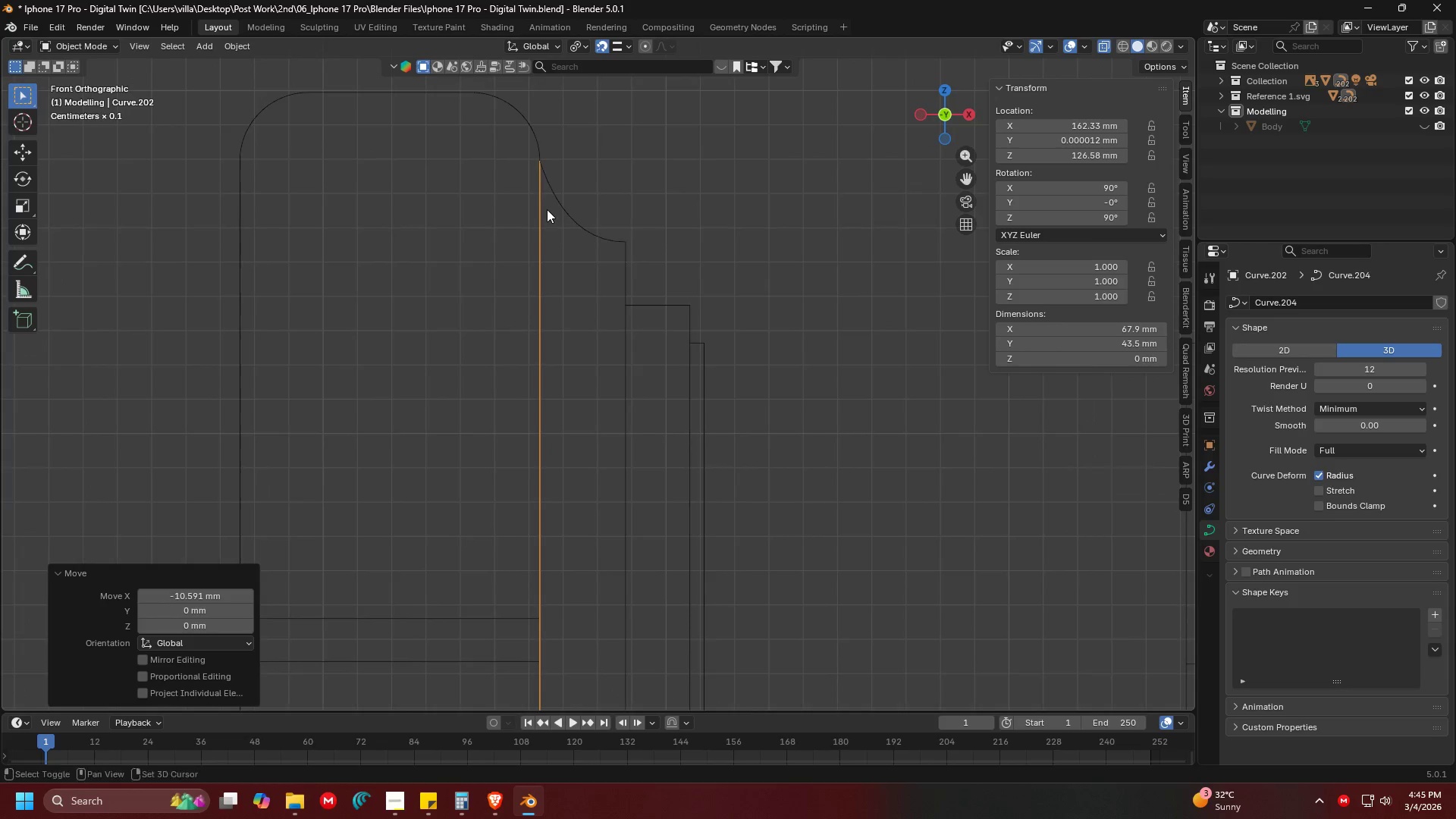 
key(Tab)
 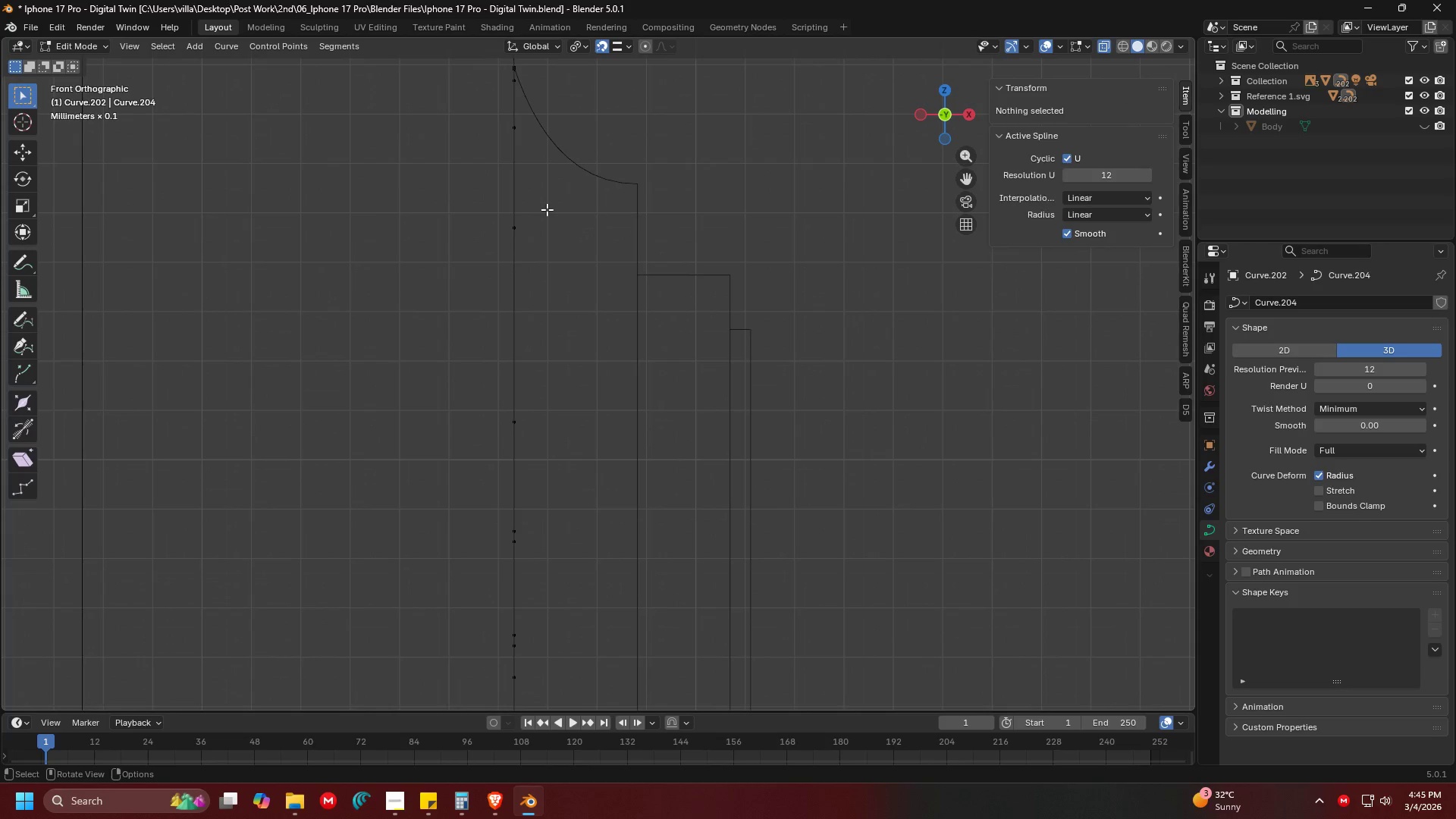 
scroll: coordinate [547, 209], scroll_direction: up, amount: 2.0
 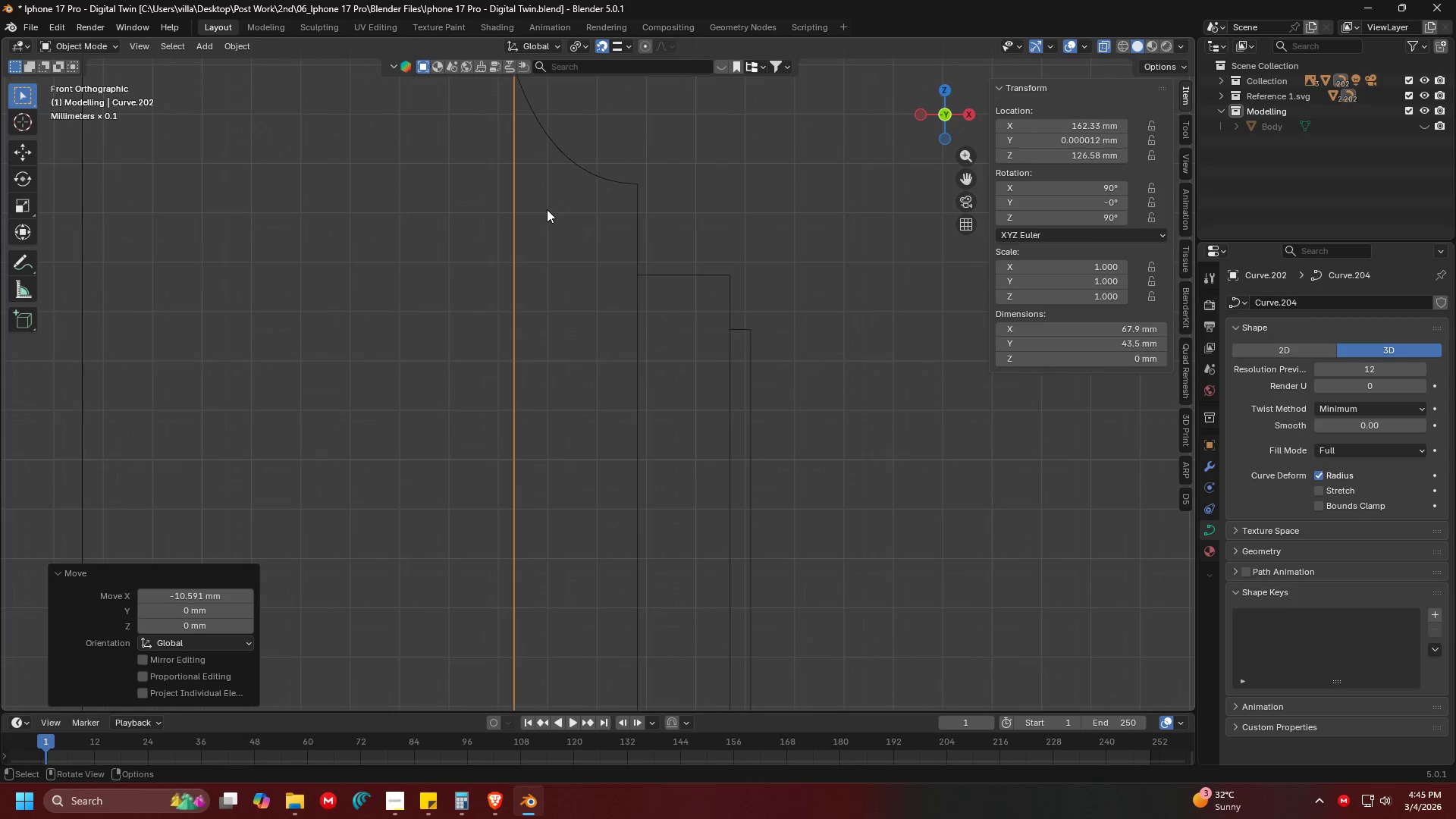 
key(A)
 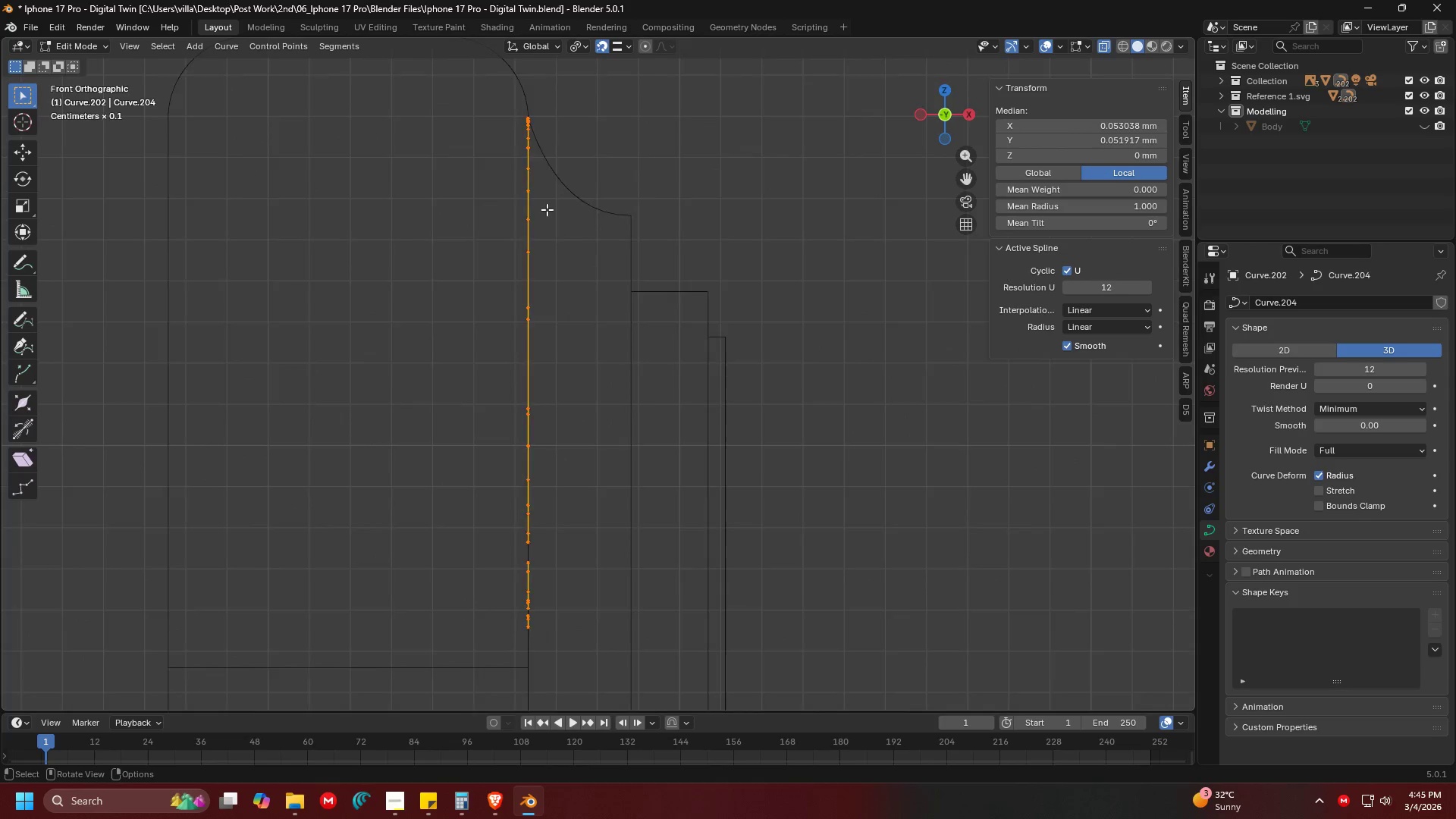 
scroll: coordinate [547, 210], scroll_direction: down, amount: 3.0
 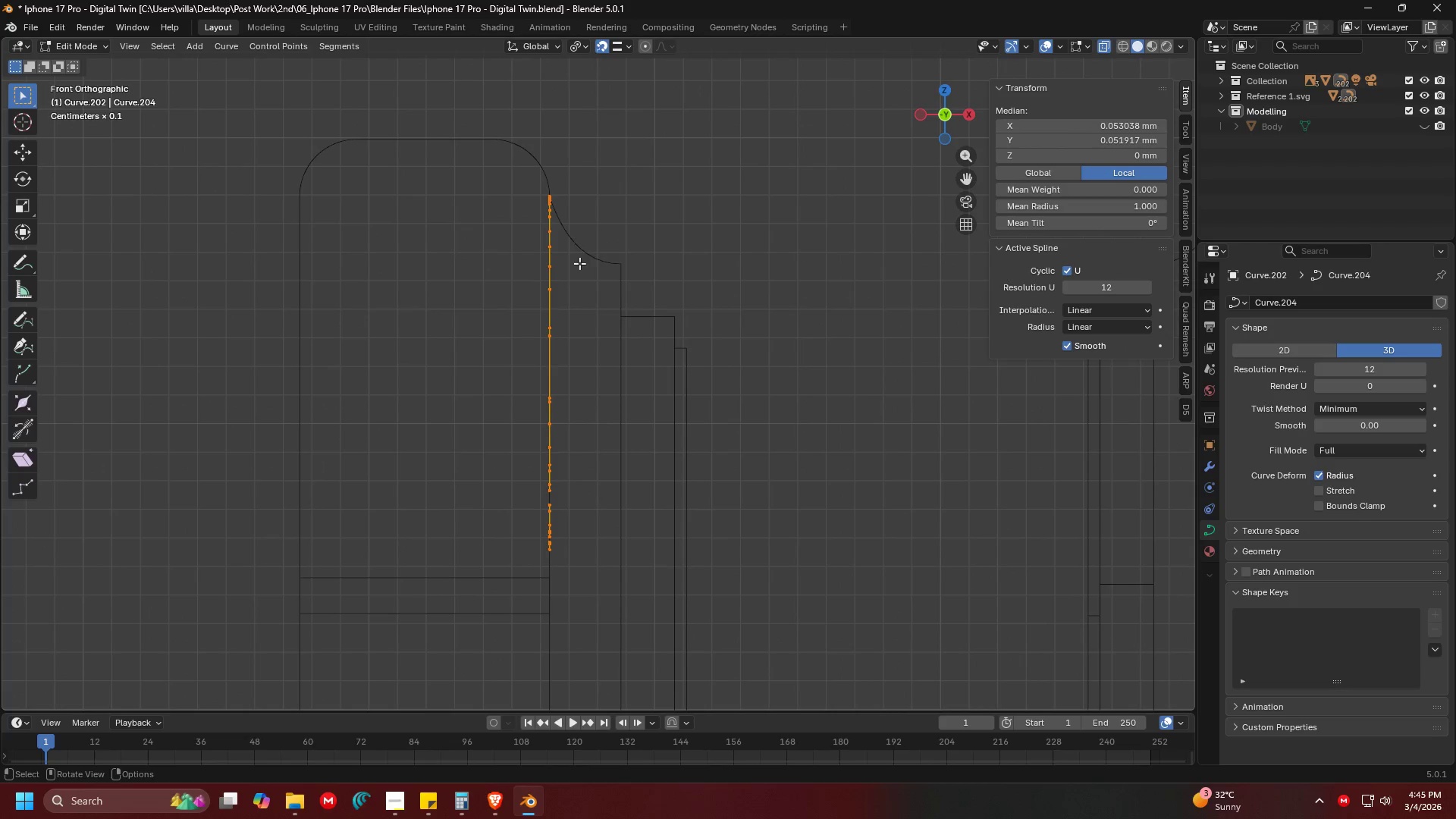 
key(Tab)
 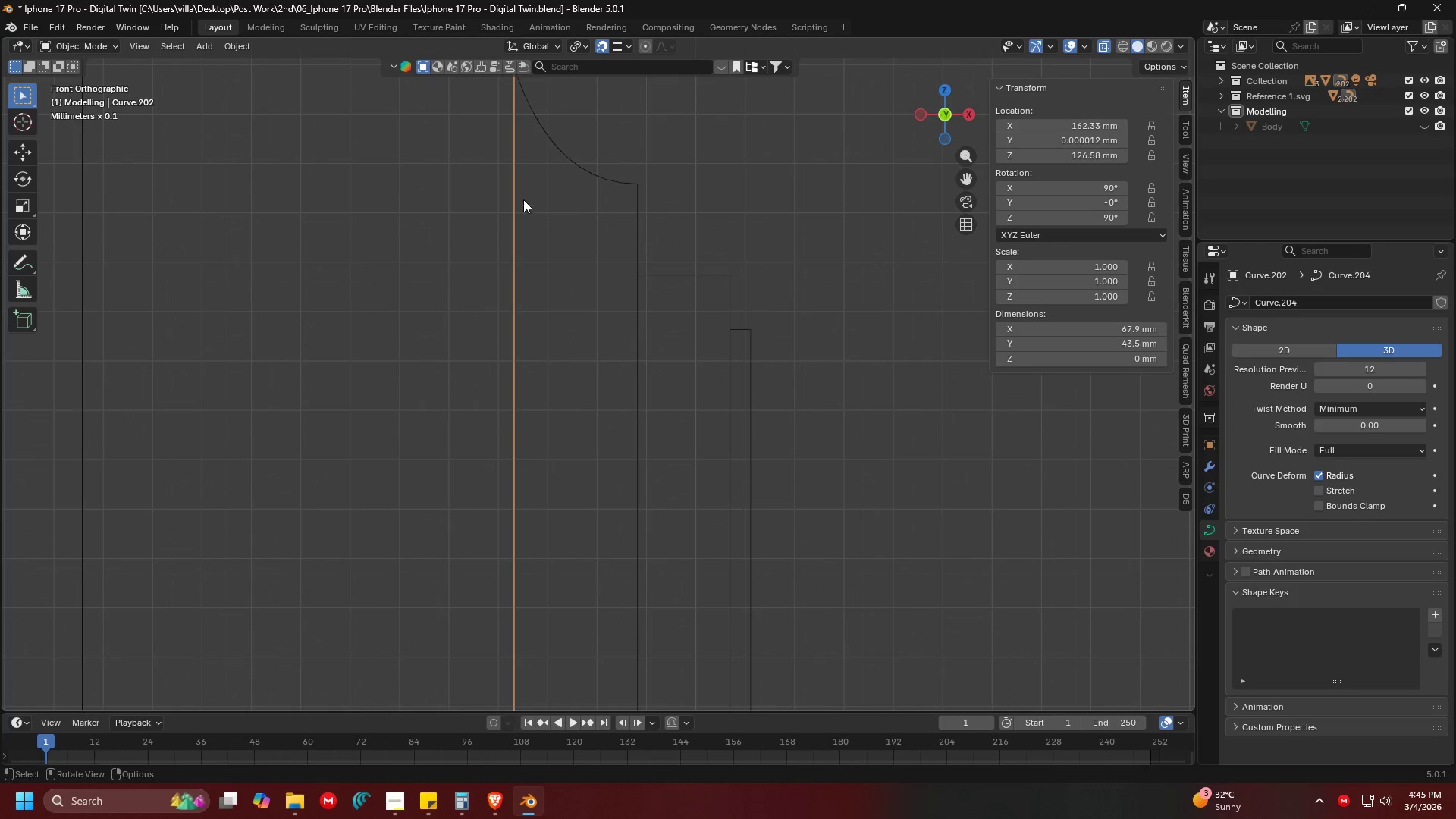 
scroll: coordinate [579, 269], scroll_direction: up, amount: 3.0
 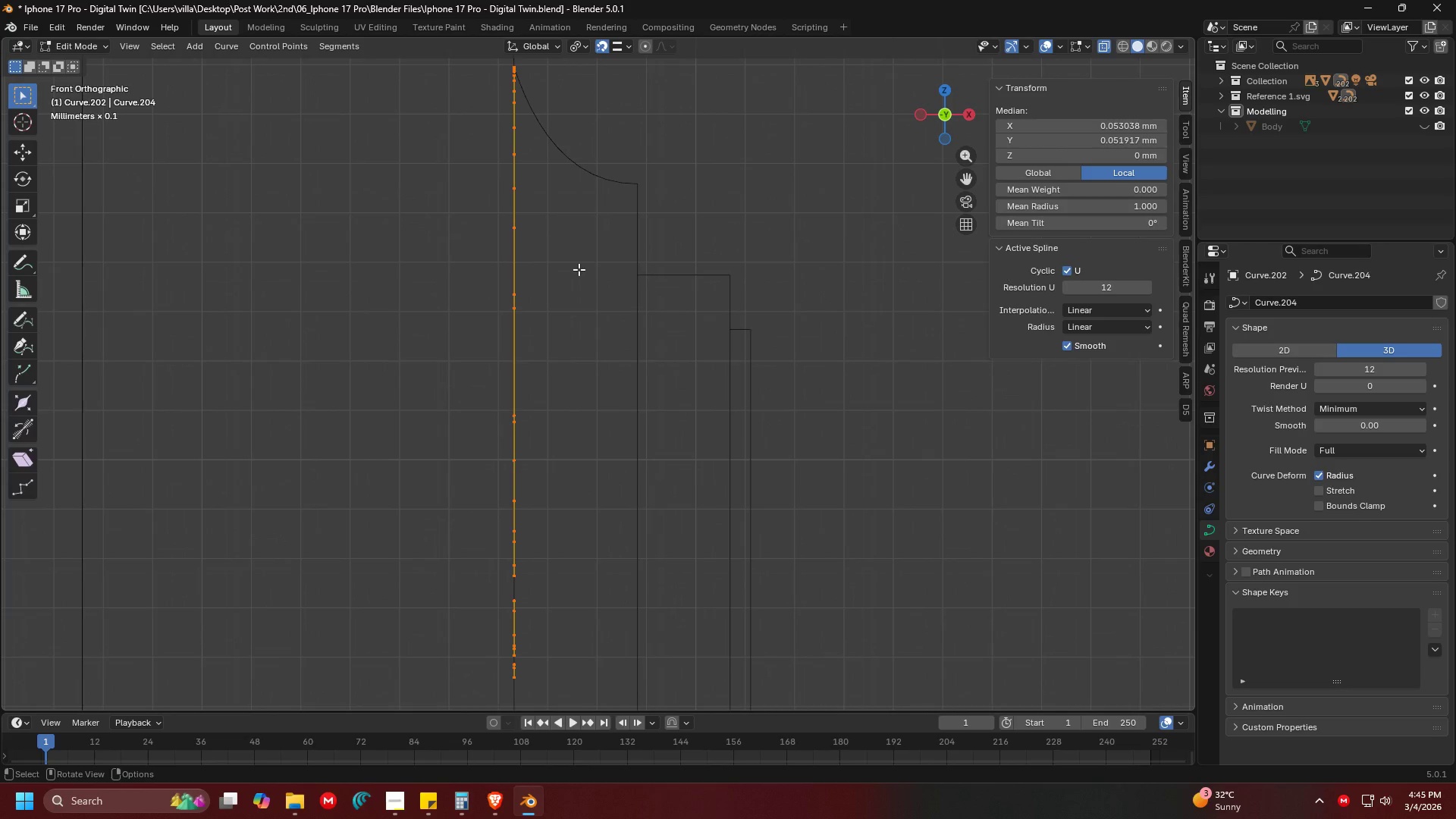 
right_click([523, 199])
 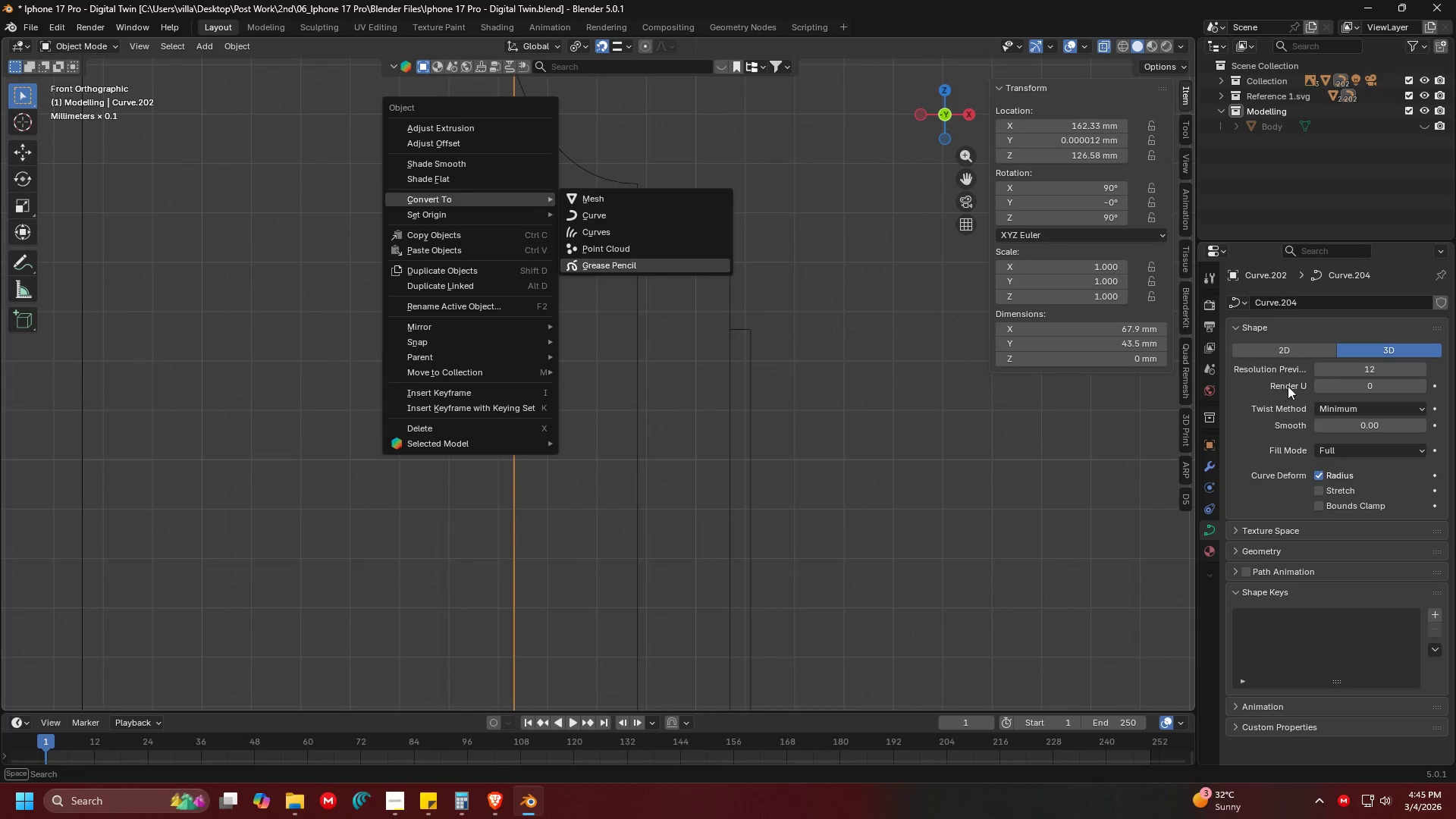 
double_click([1356, 368])
 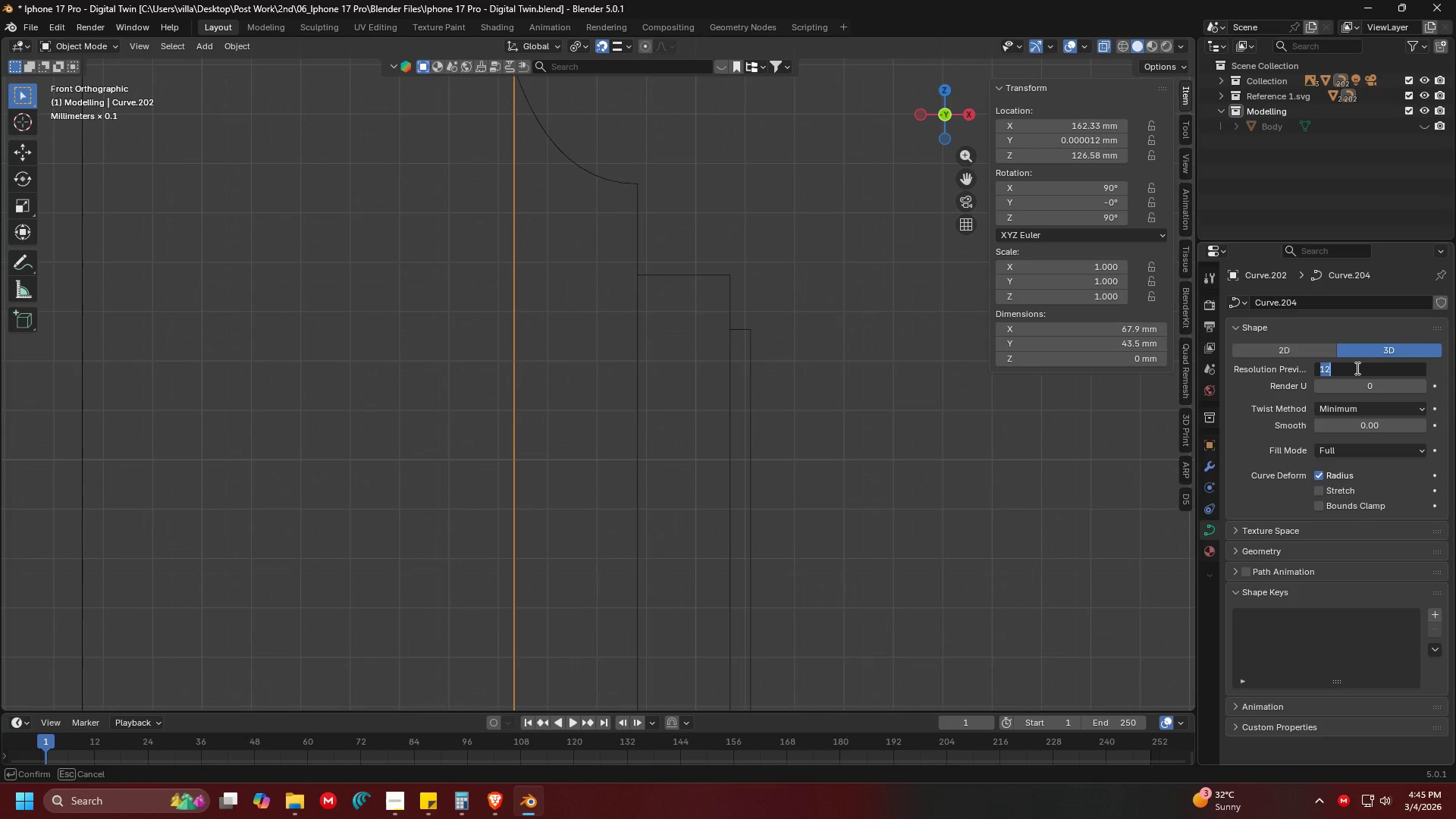 
type(64)
 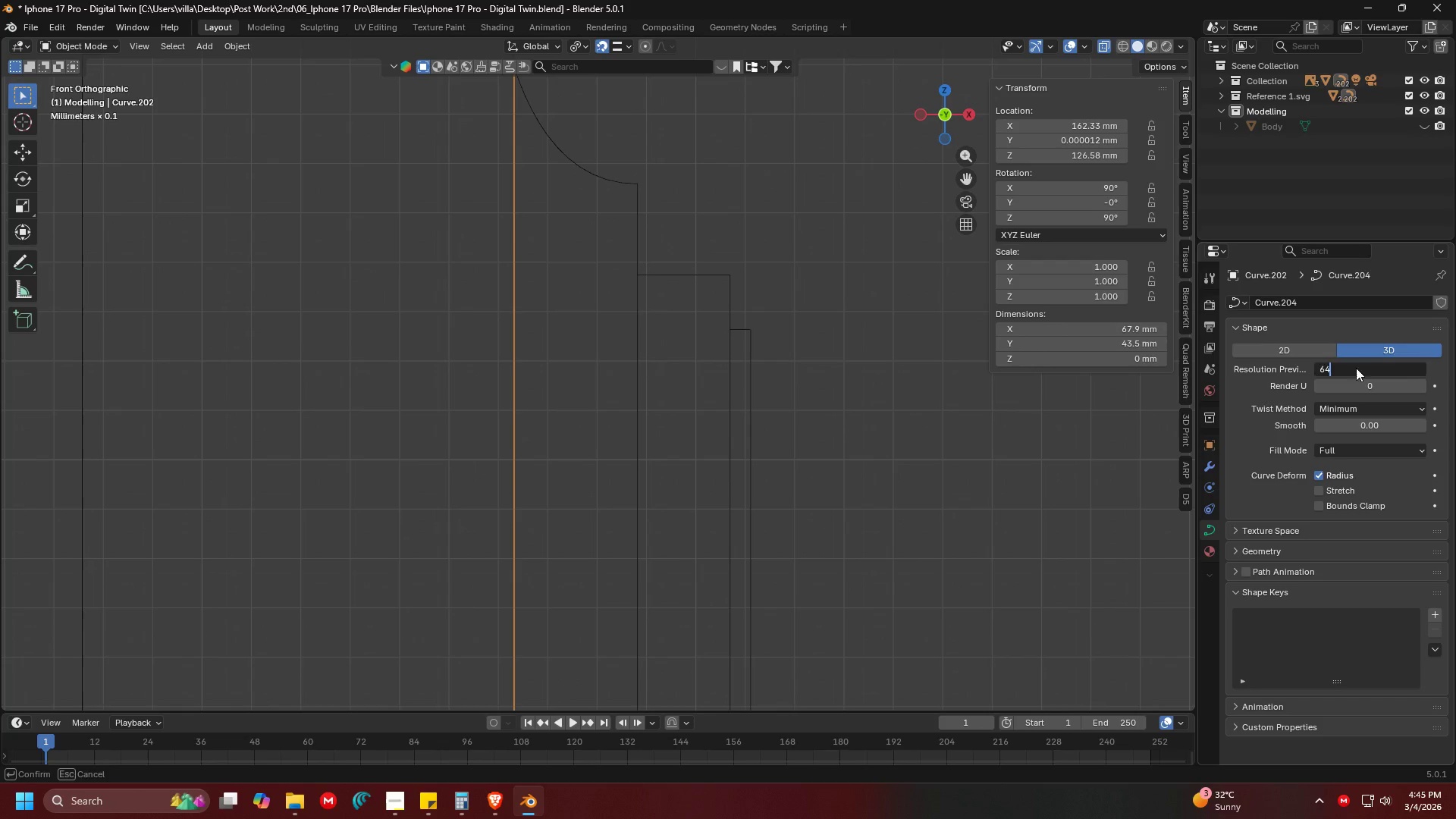 
key(Enter)
 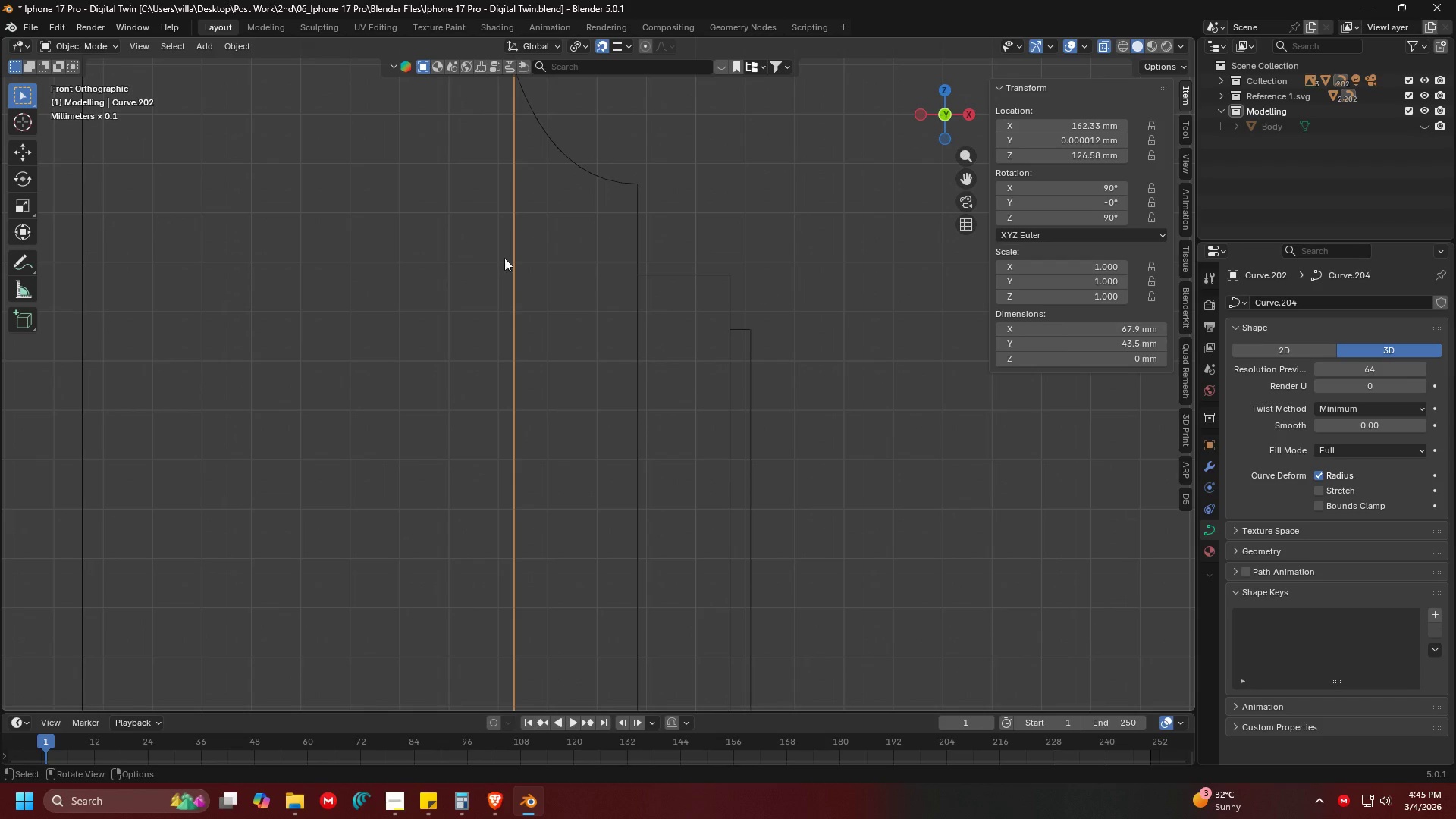 
key(Tab)
 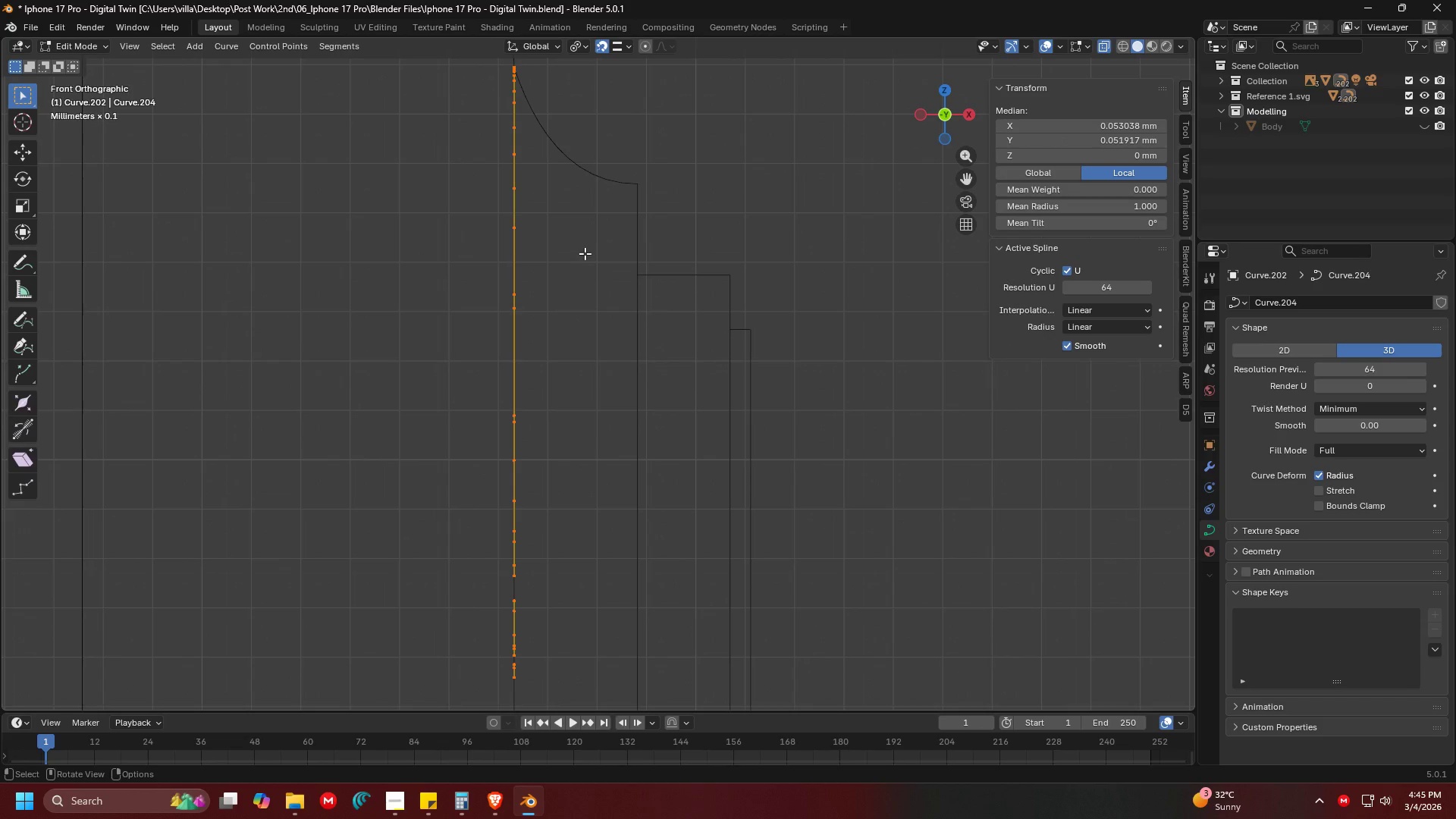 
key(A)
 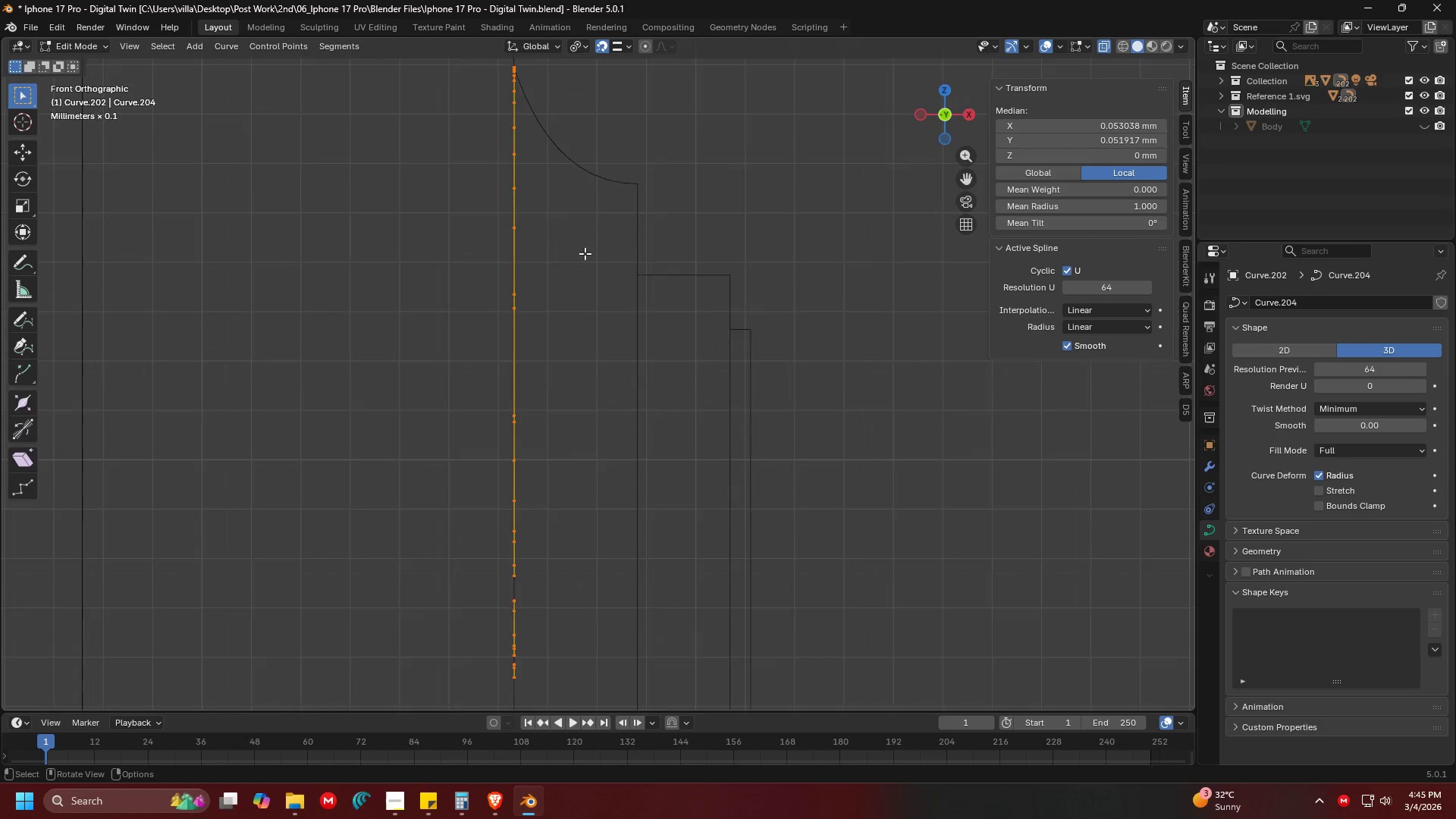 
hold_key(key=ShiftLeft, duration=0.45)
 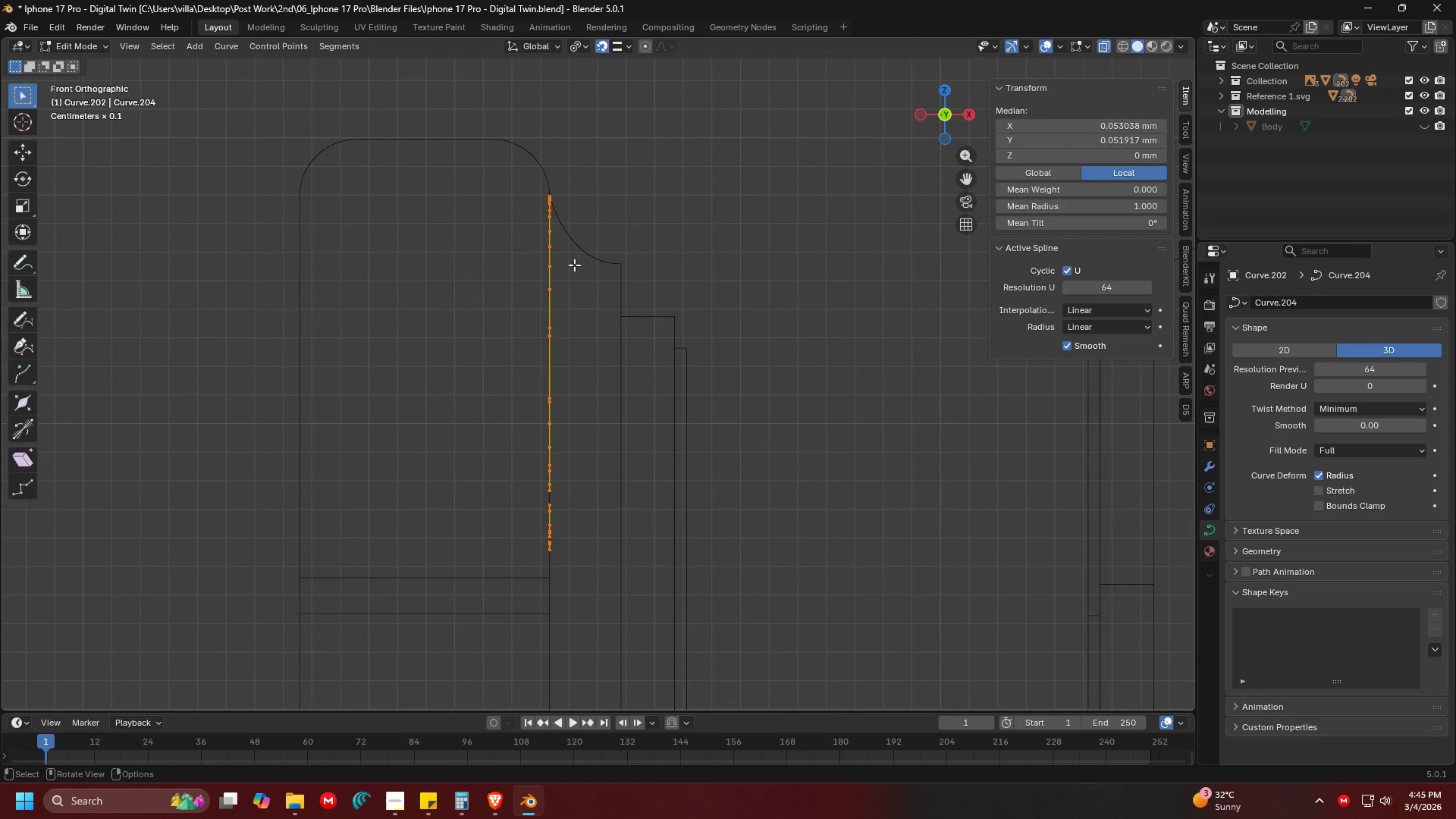 
scroll: coordinate [582, 256], scroll_direction: down, amount: 4.0
 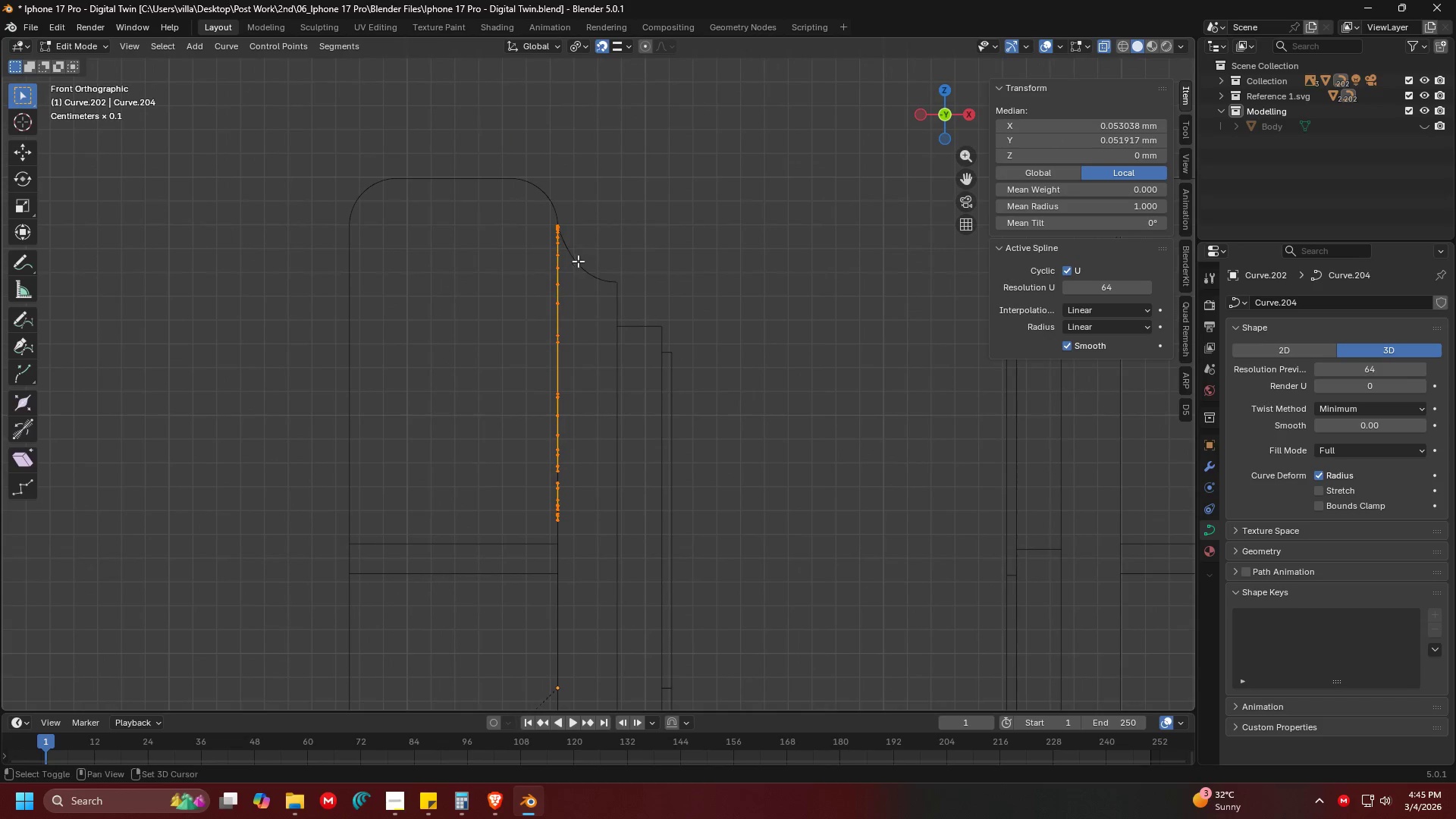 
key(Tab)
 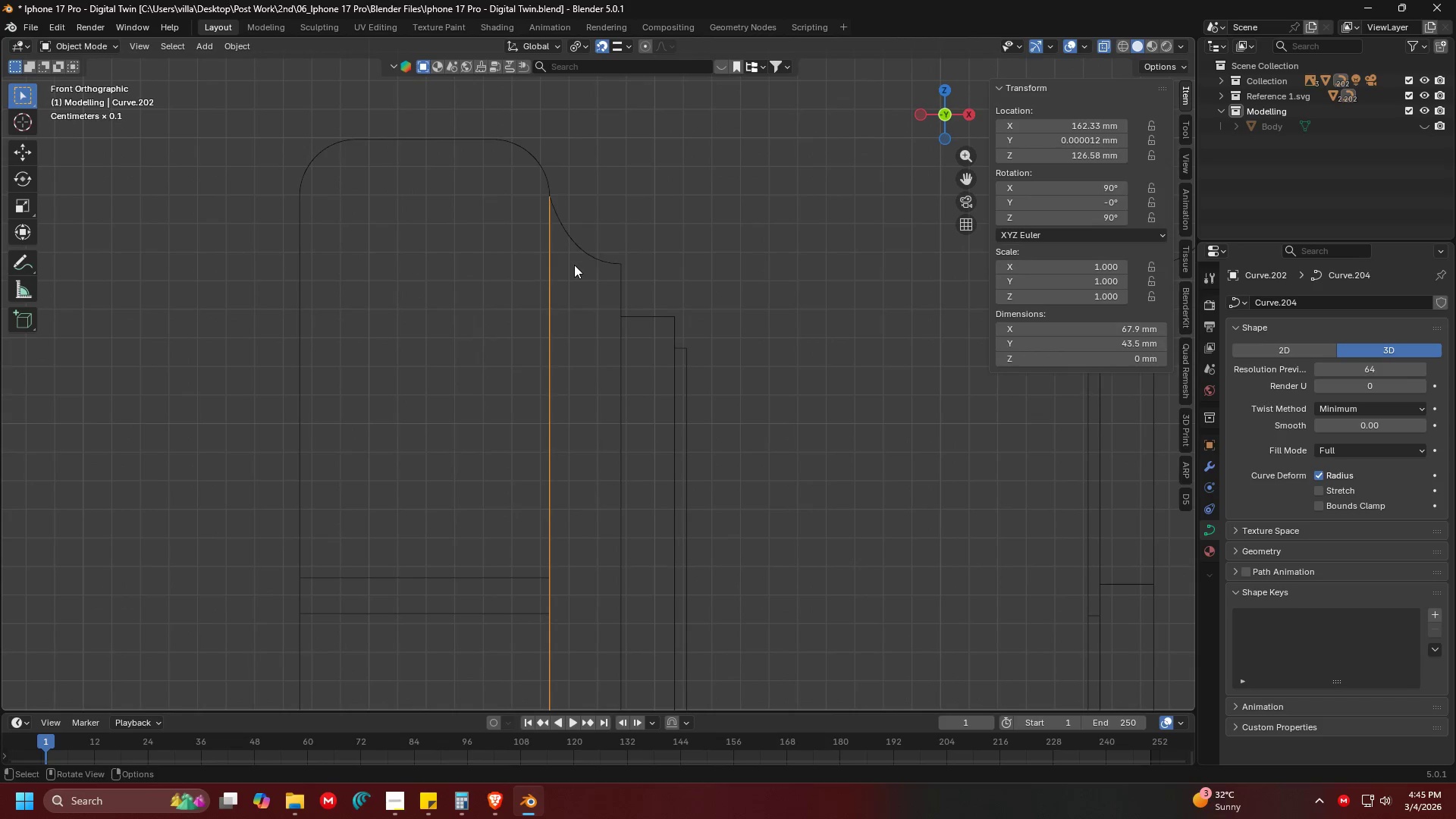 
right_click([574, 265])
 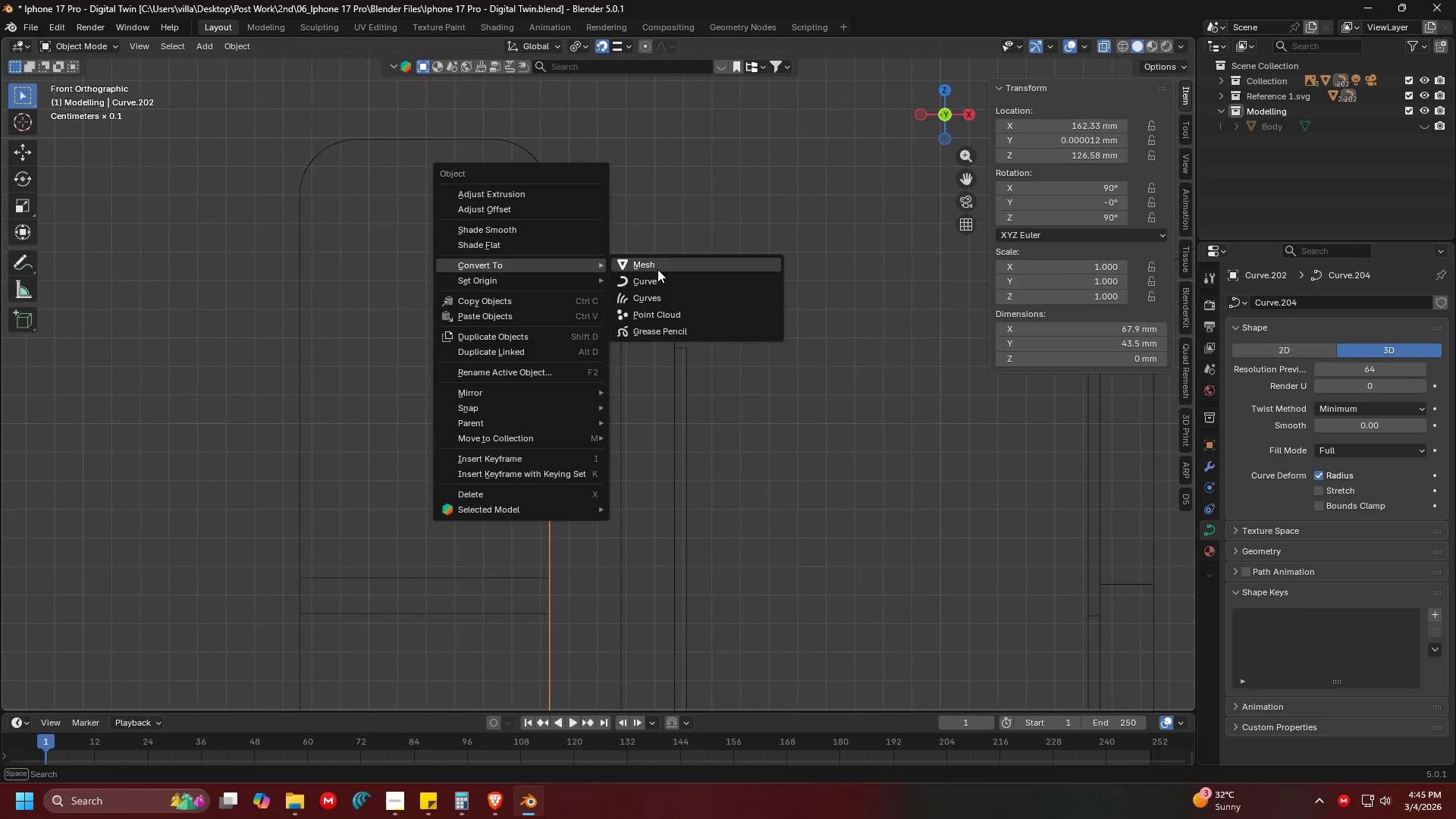 
scroll: coordinate [574, 265], scroll_direction: up, amount: 1.0
 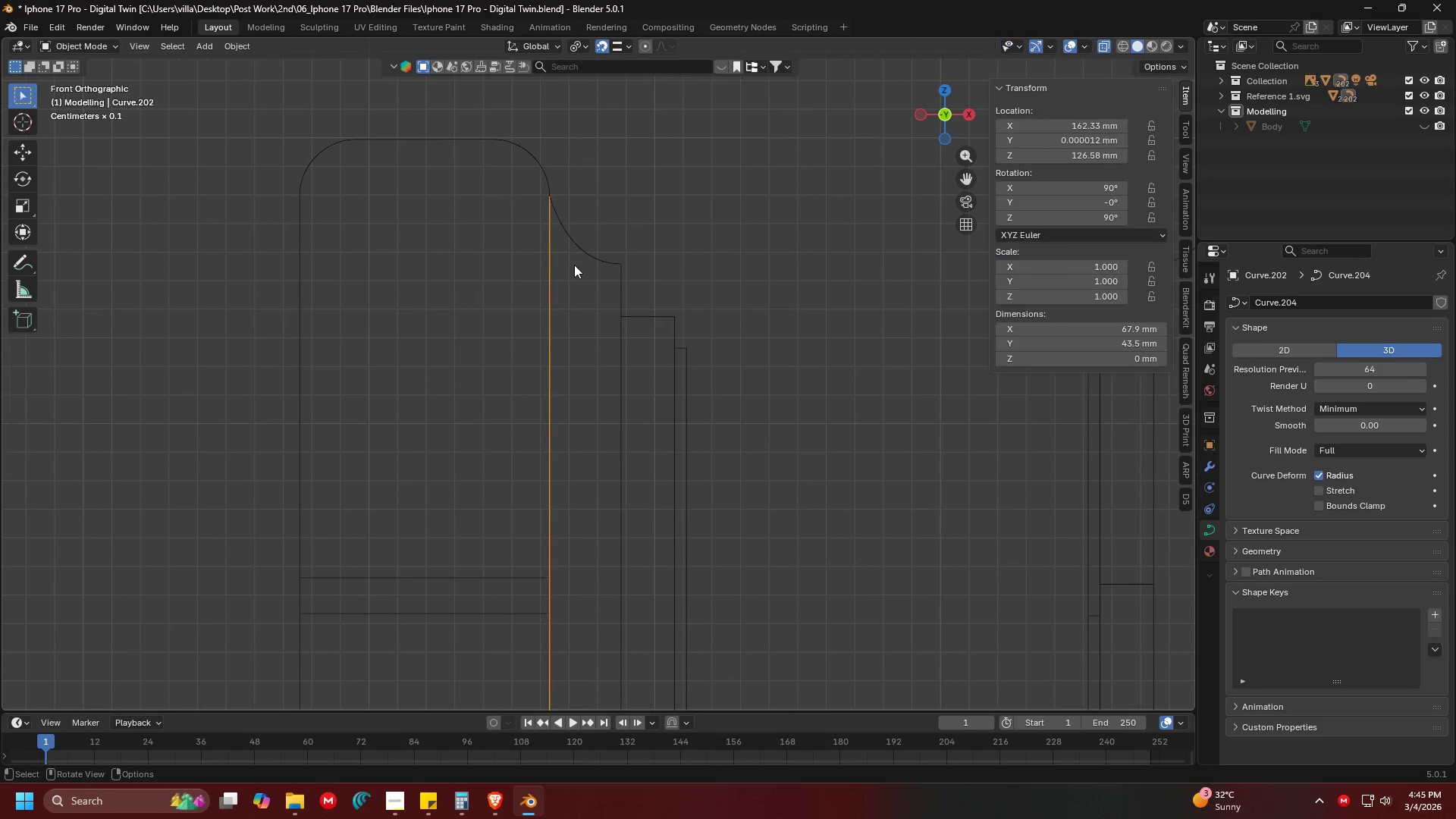 
left_click([659, 268])
 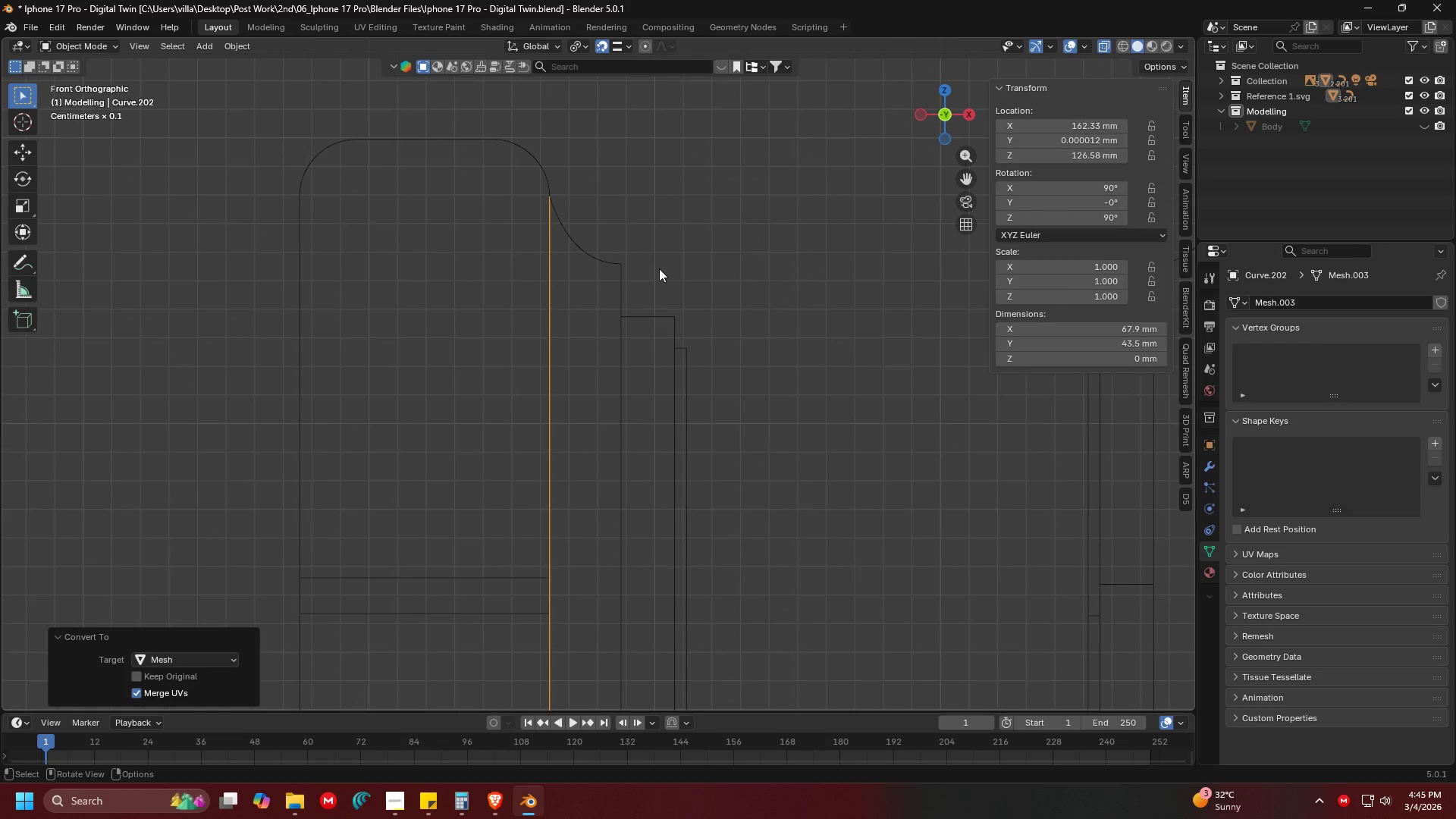 
key(Tab)
 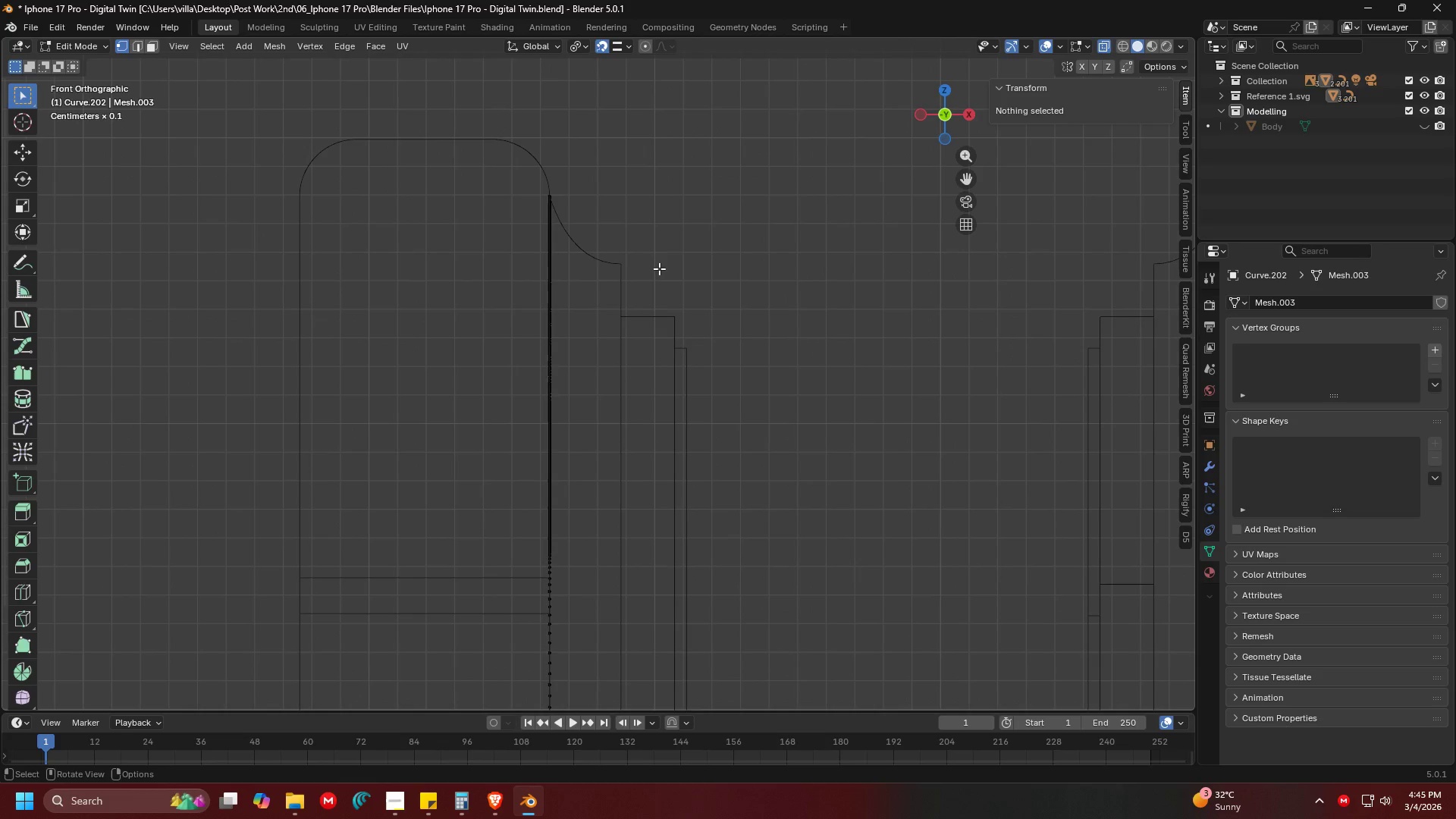 
key(A)
 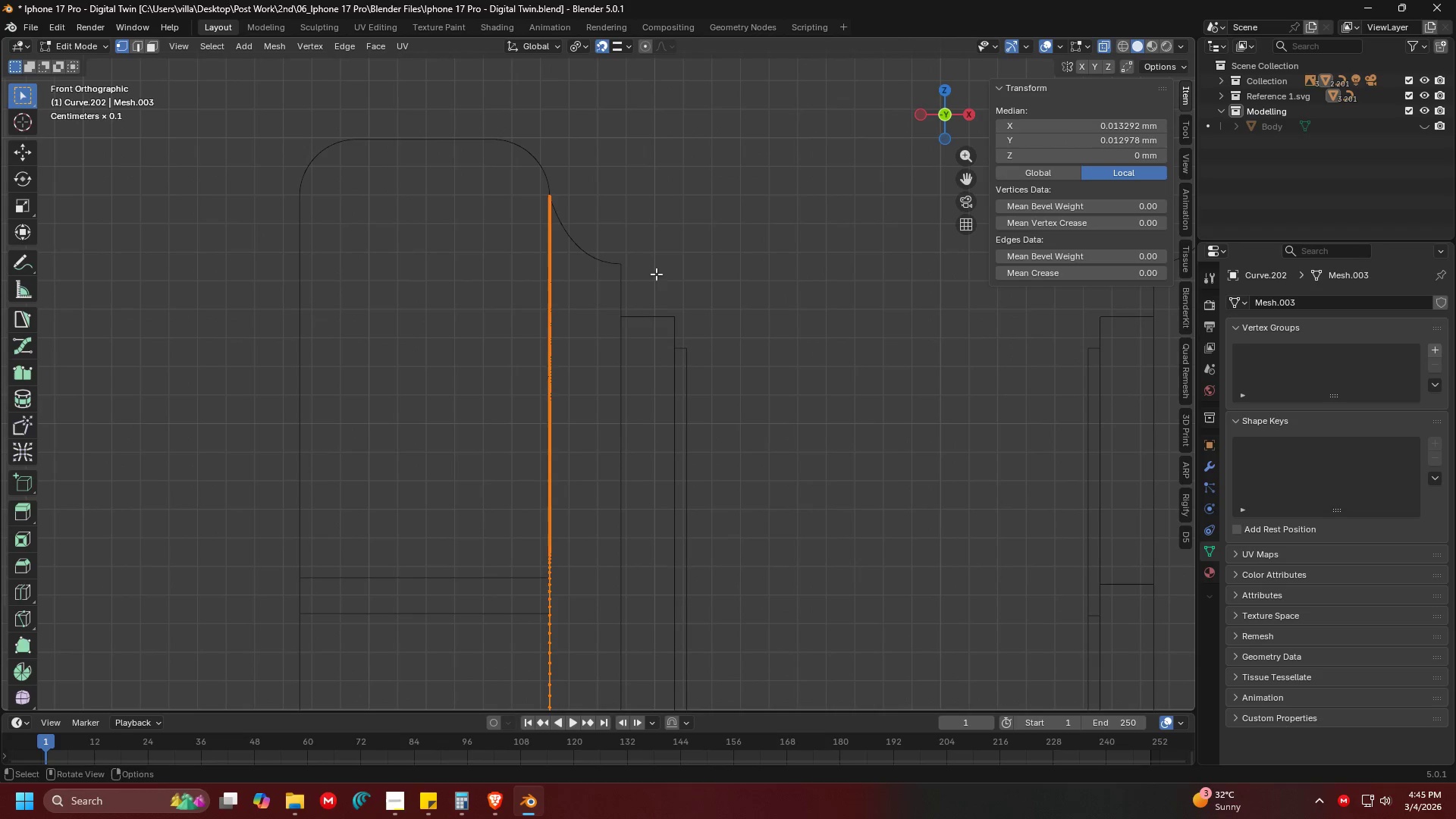 
hold_key(key=ShiftLeft, duration=0.38)
 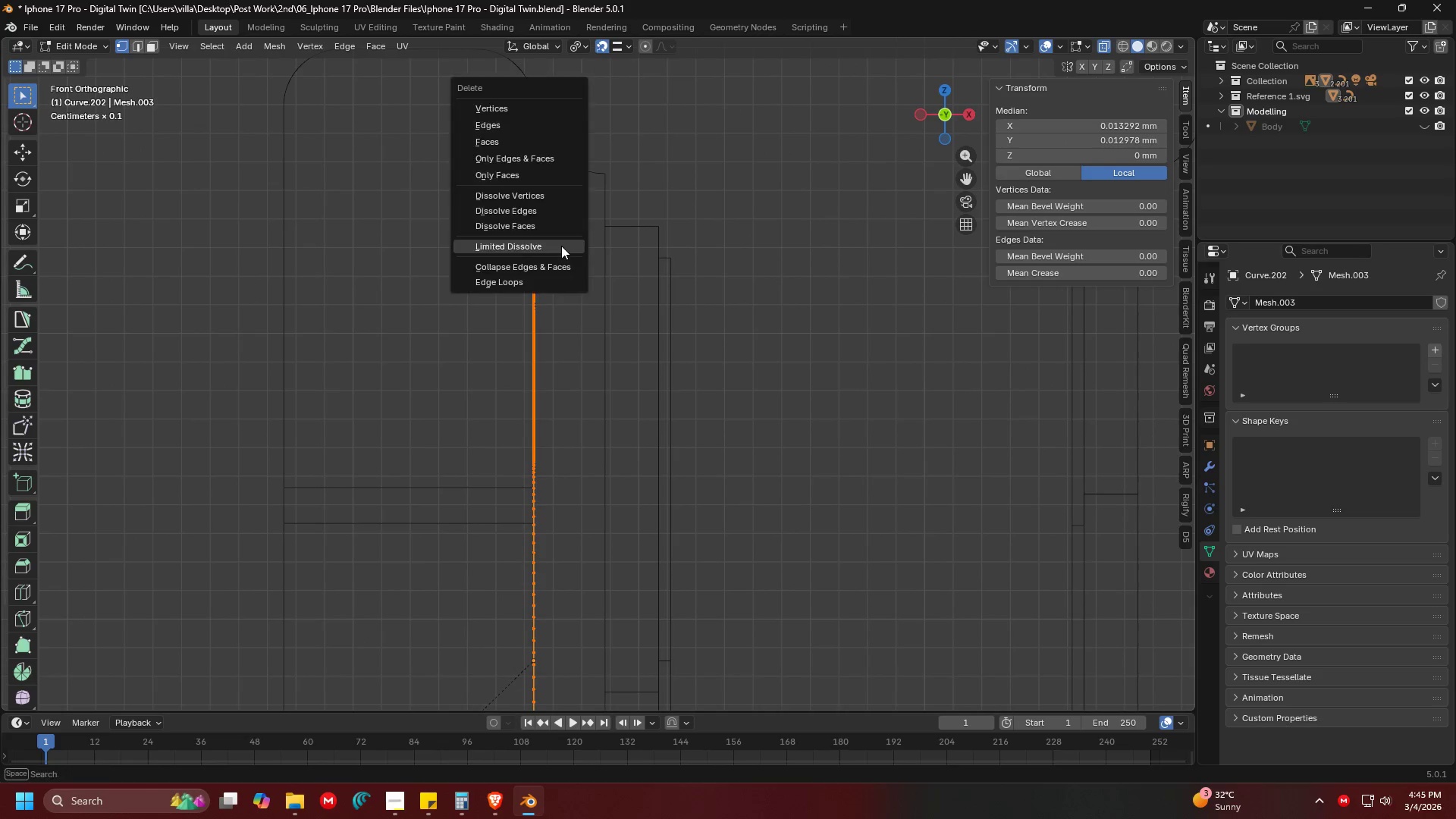 
key(X)
 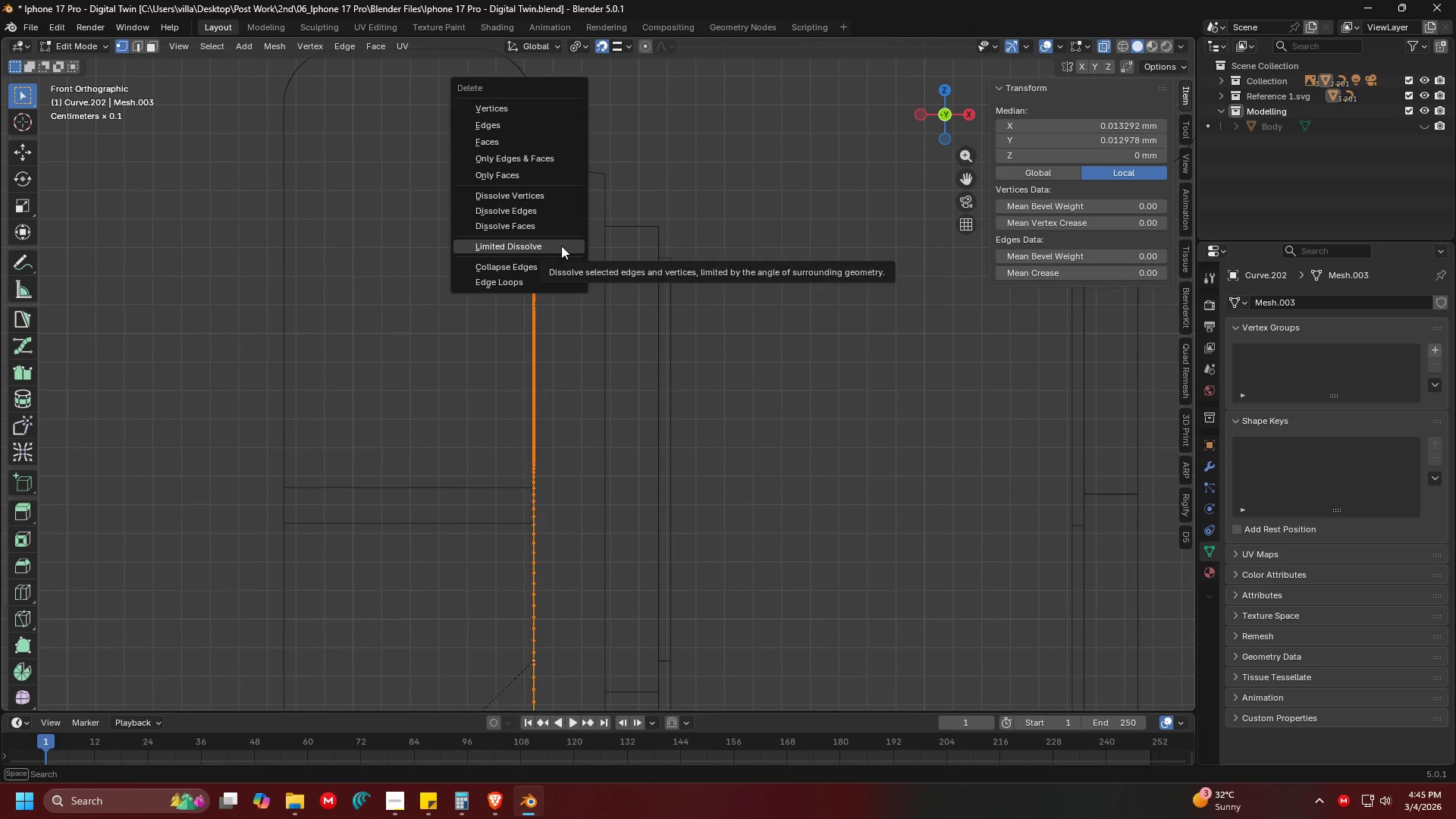 
left_click([561, 246])
 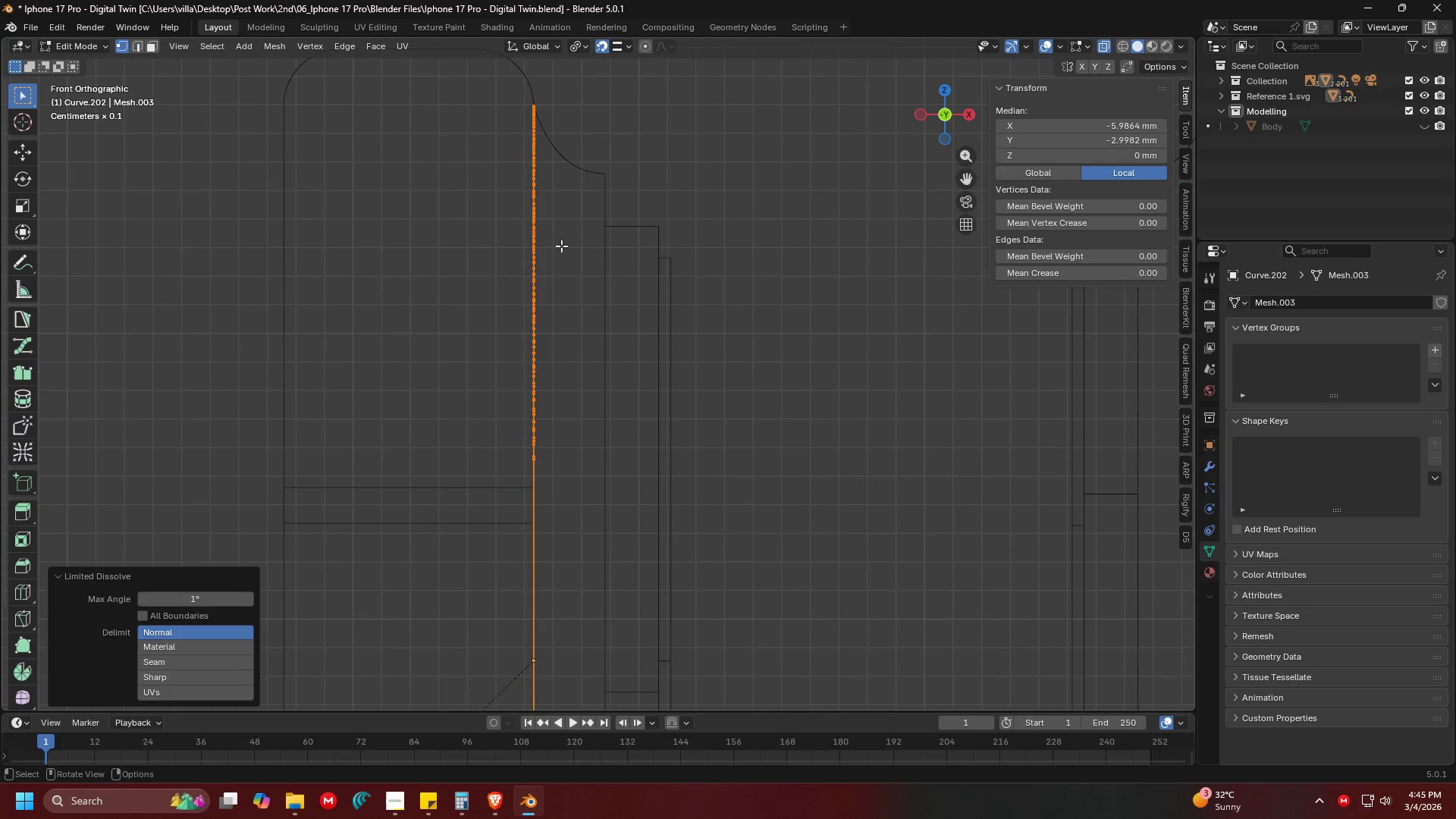 
hold_key(key=ShiftLeft, duration=0.5)
 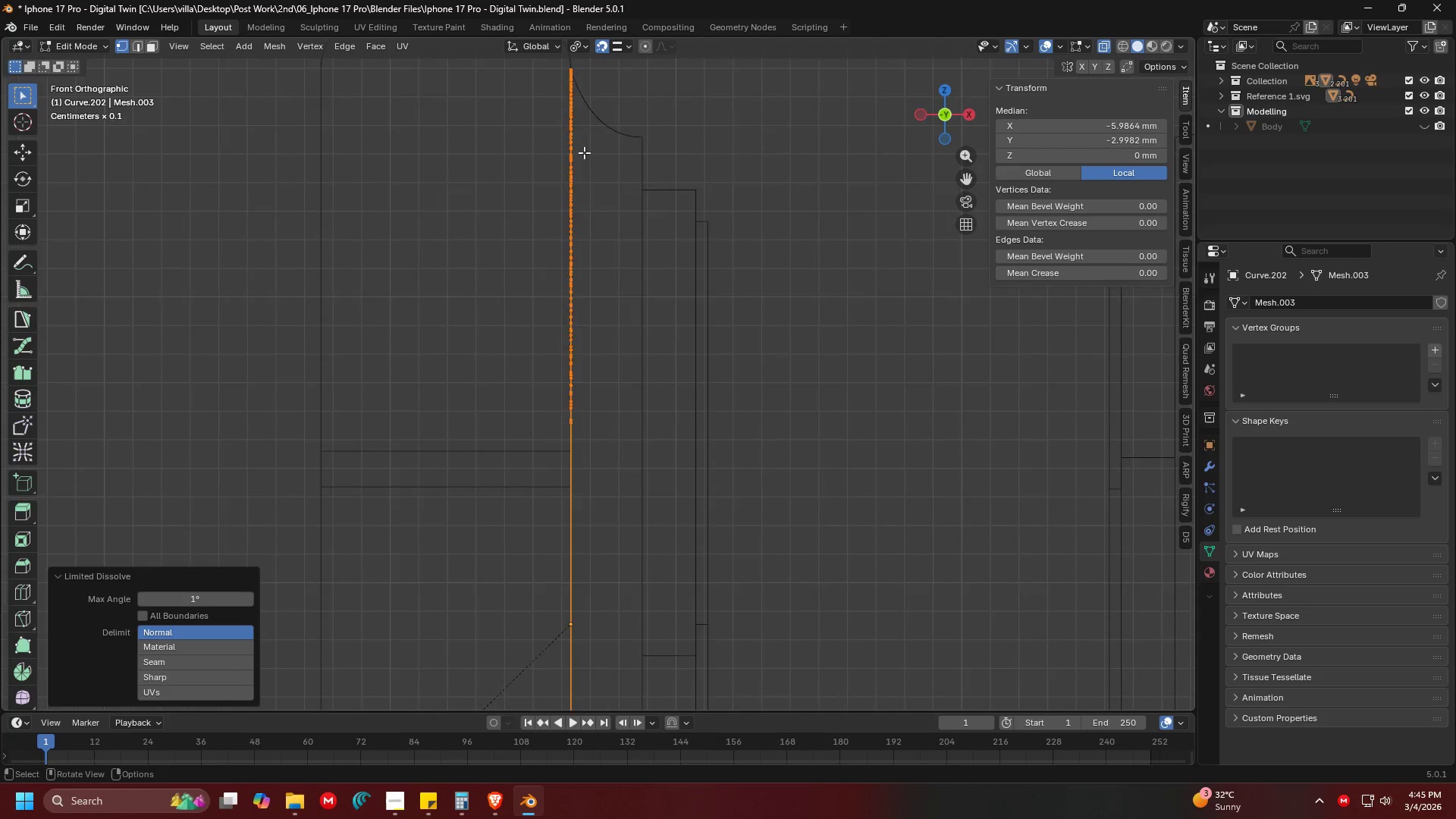 
scroll: coordinate [592, 218], scroll_direction: down, amount: 5.0
 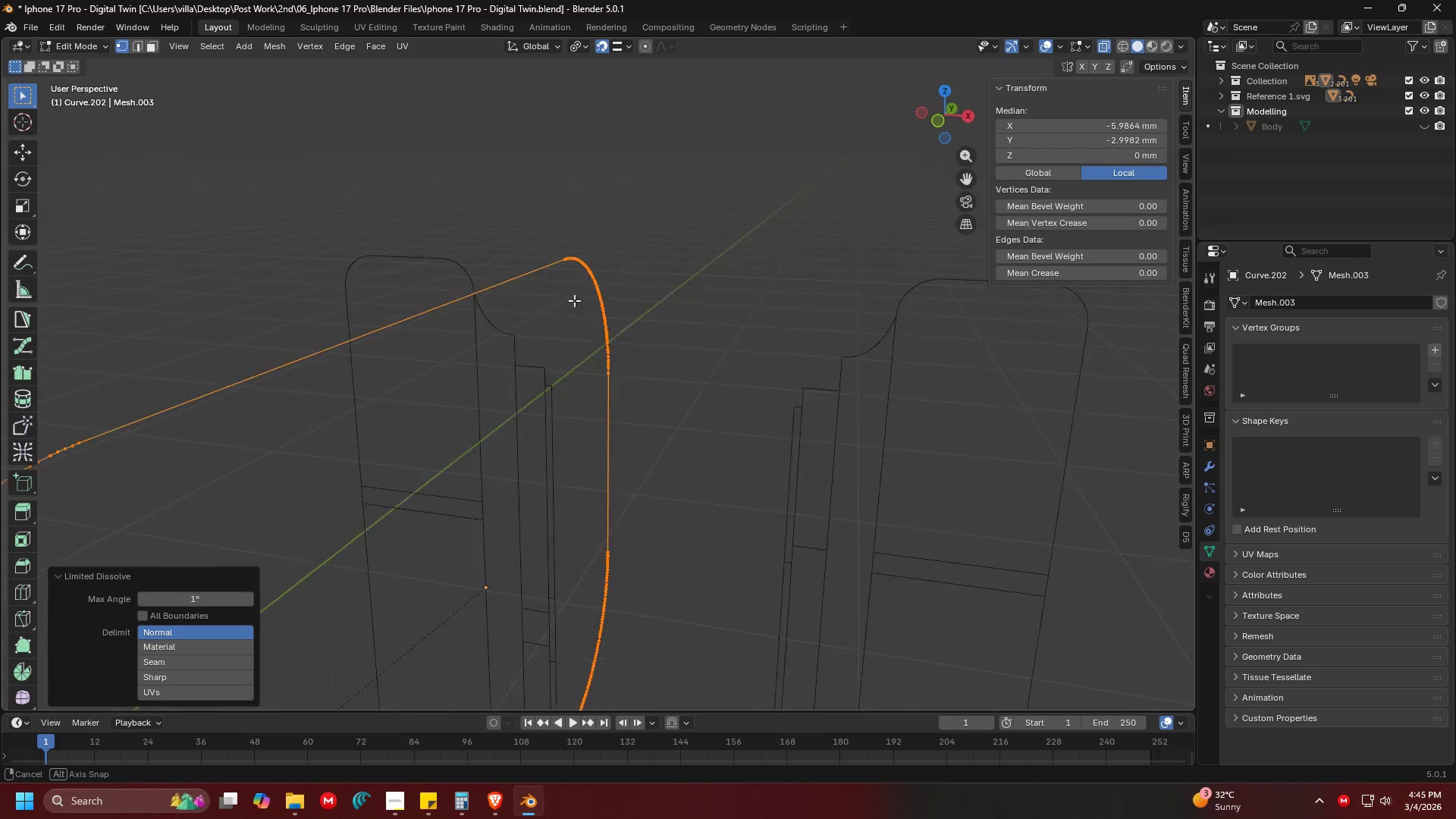 
key(Shift+ShiftLeft)
 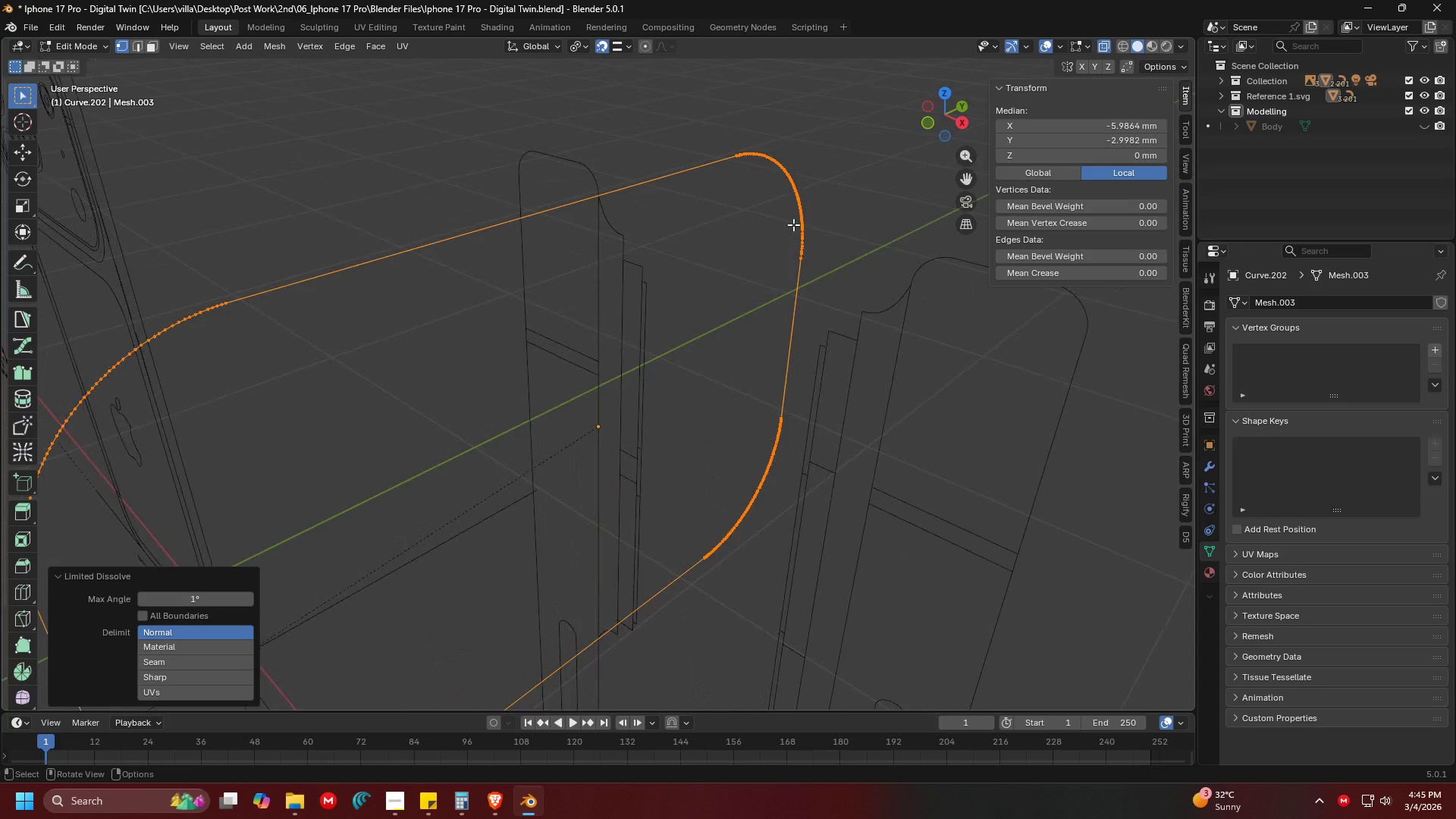 
key(1)
 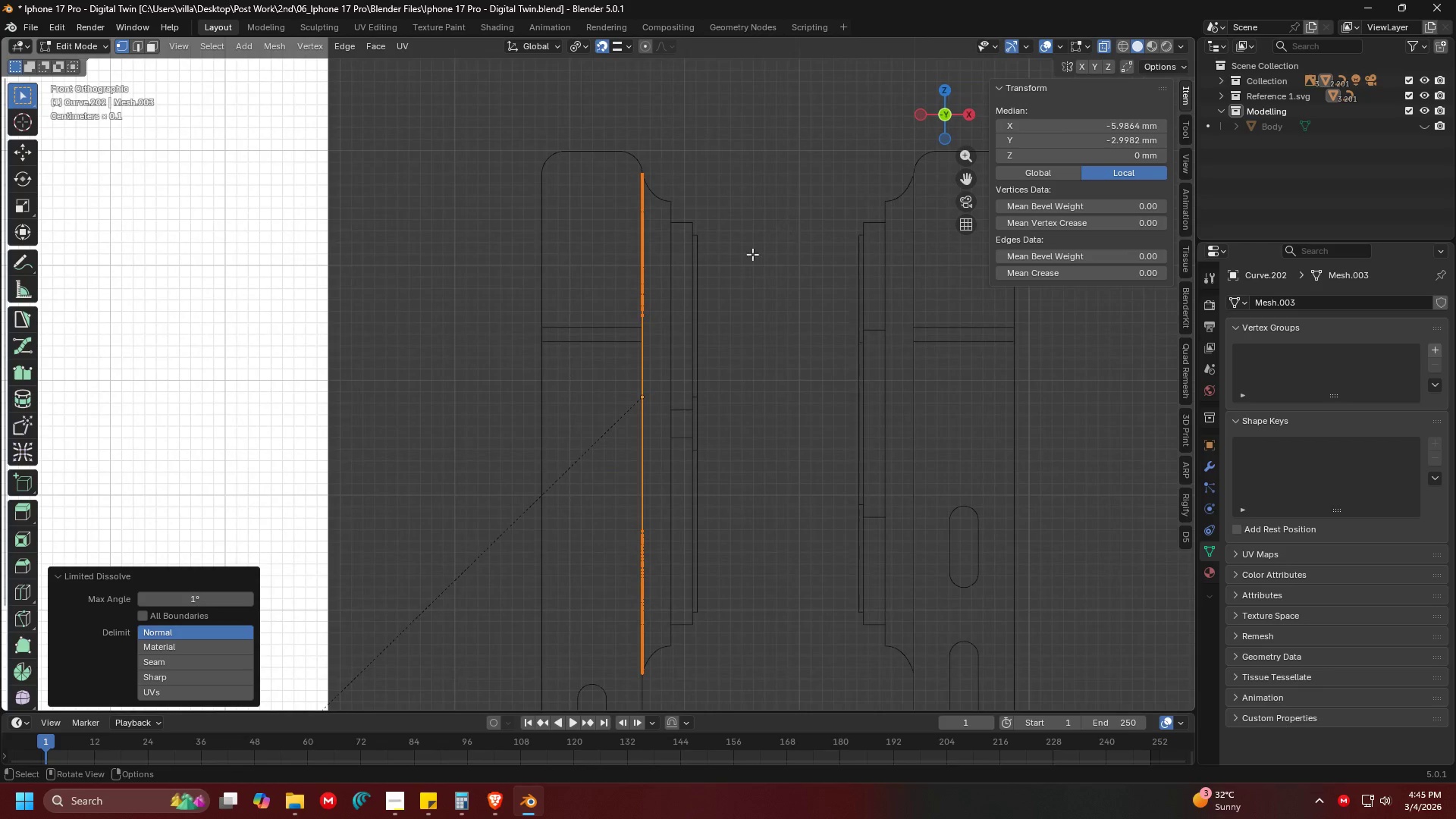 
hold_key(key=ShiftLeft, duration=0.33)
scroll: coordinate [602, 322], scroll_direction: up, amount: 5.0
 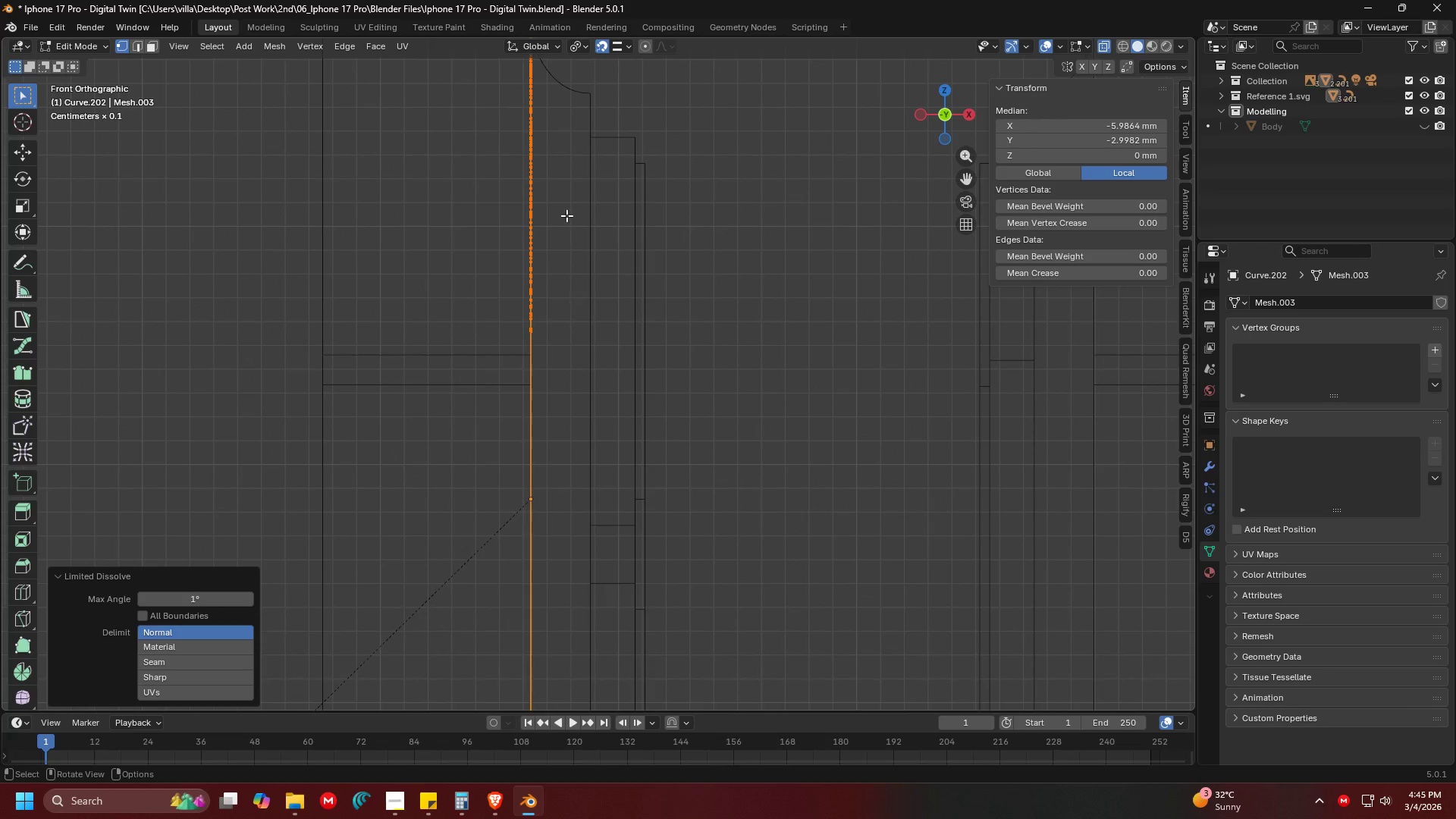 
type(fe)
 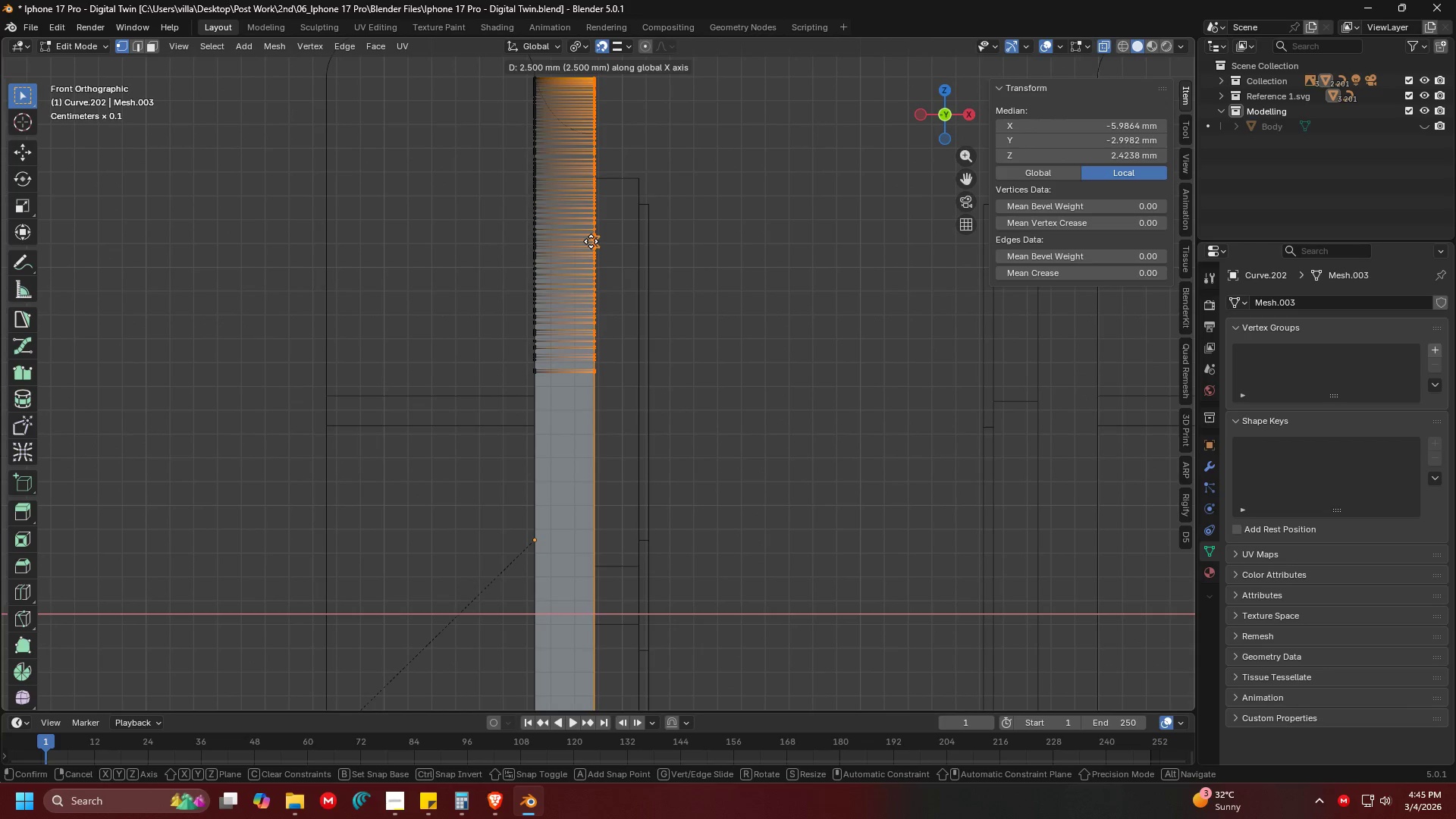 
left_click([591, 241])
 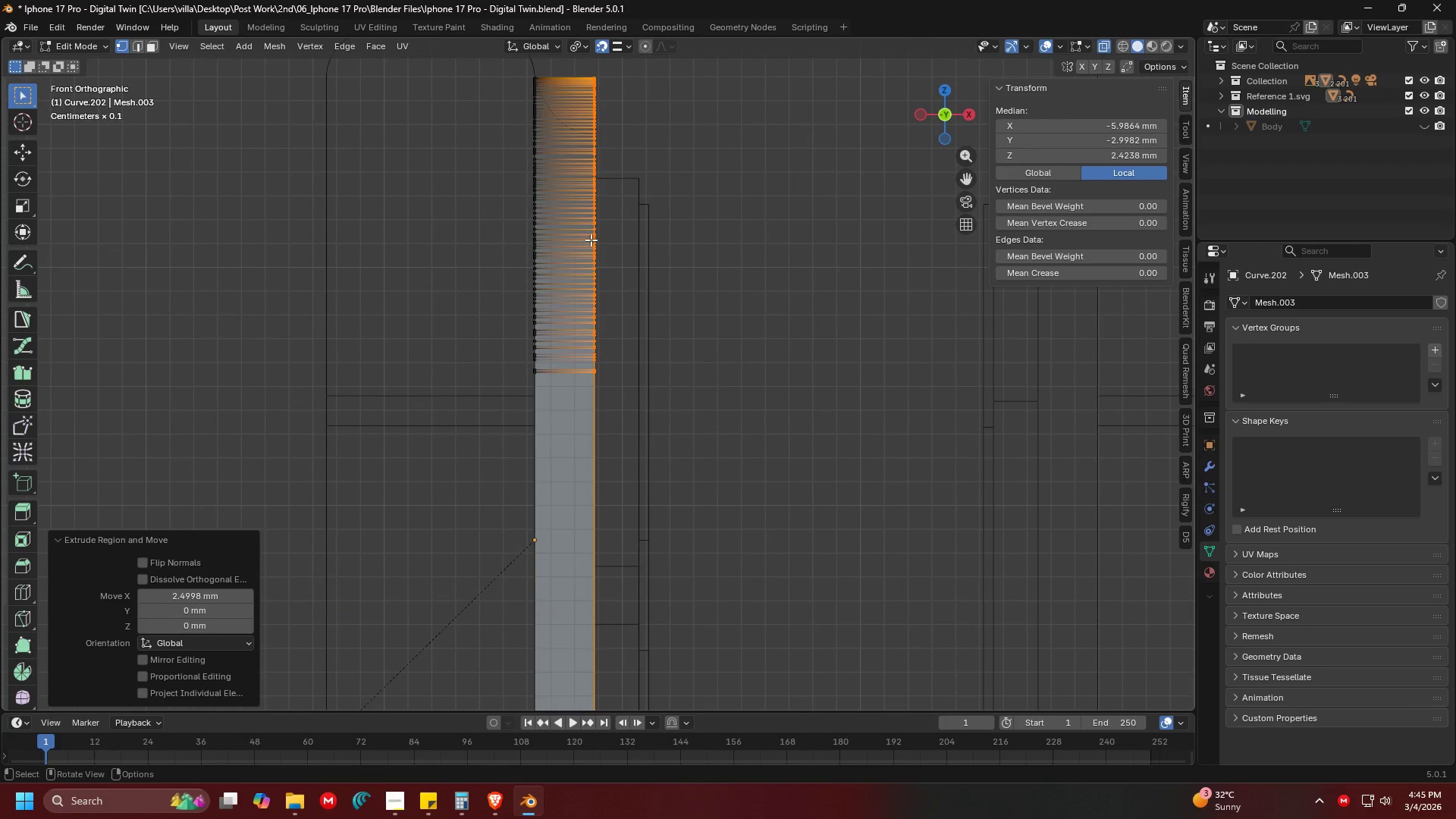 
hold_key(key=ShiftLeft, duration=0.33)
 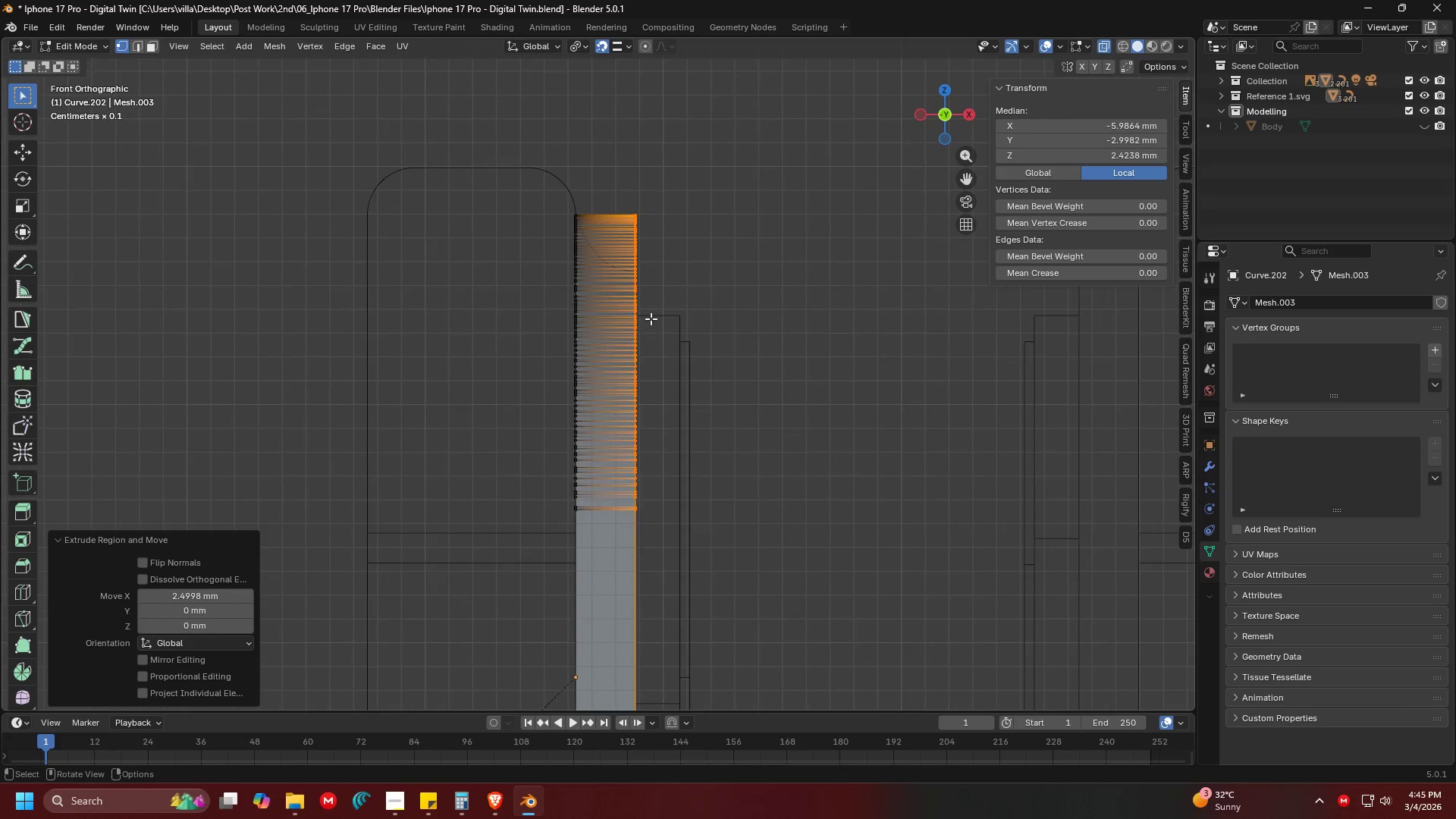 
key(Shift+ShiftLeft)
 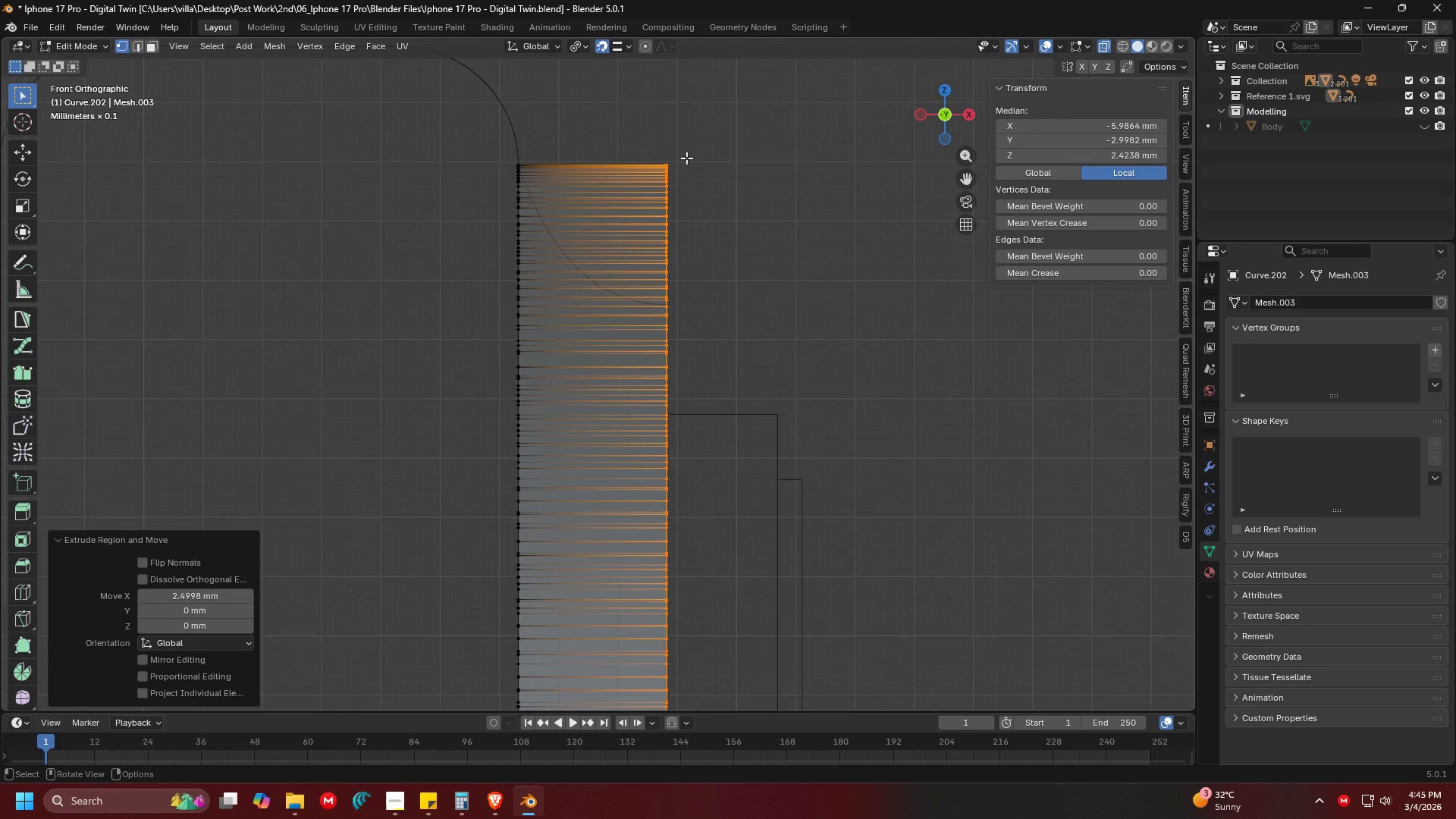 
scroll: coordinate [632, 275], scroll_direction: up, amount: 6.0
 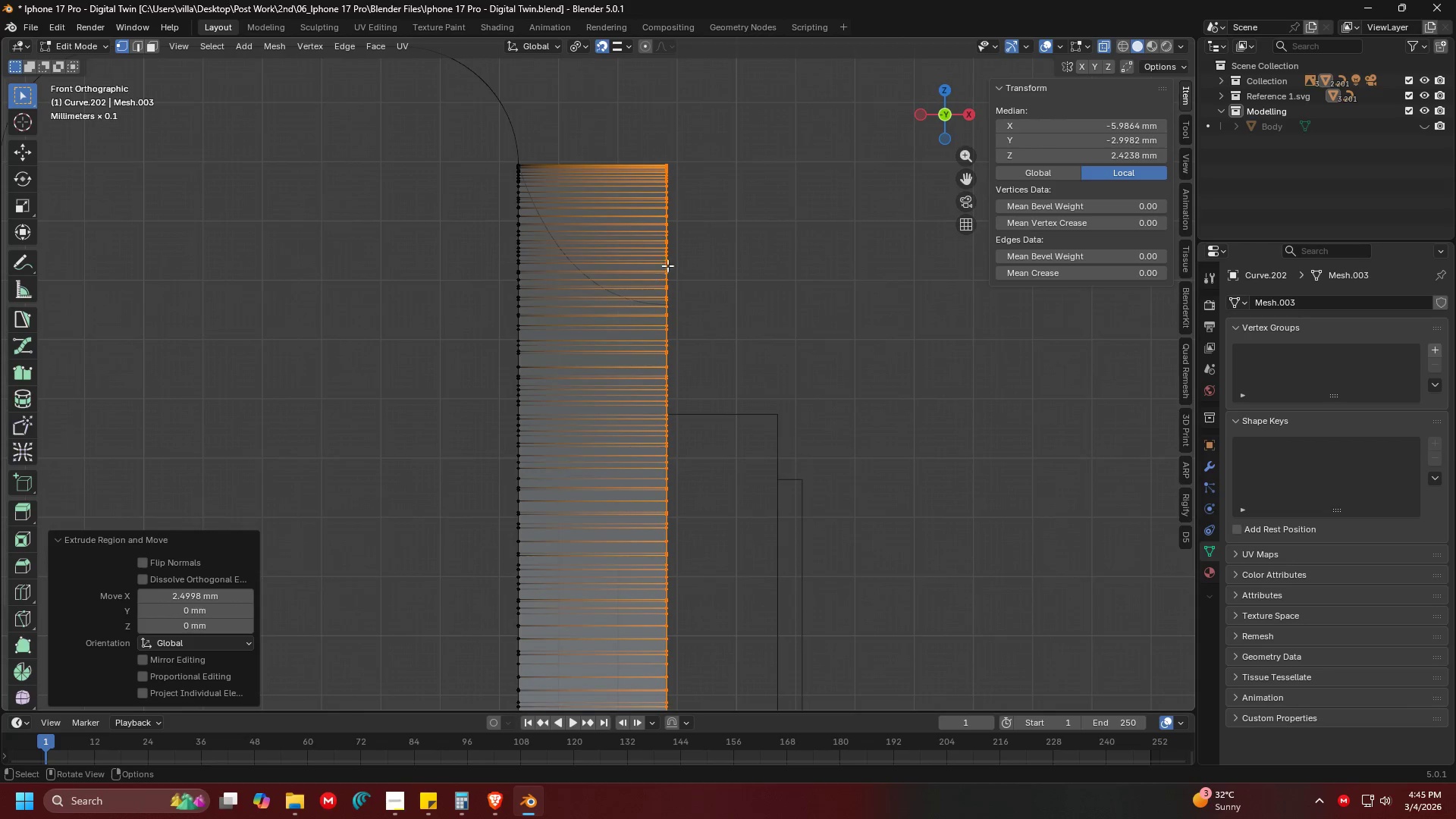 
hold_key(key=ShiftLeft, duration=0.41)
 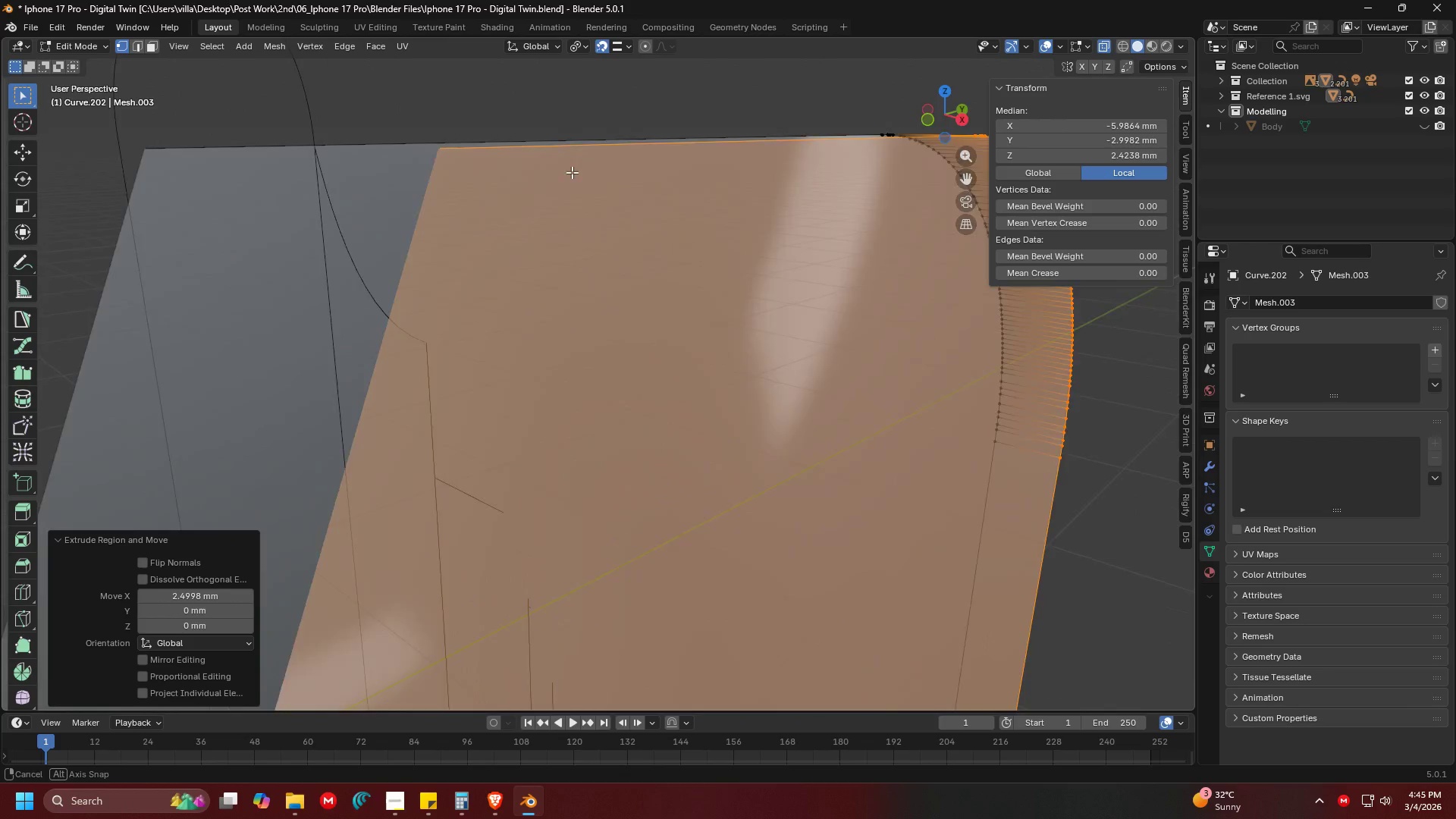 
hold_key(key=ShiftLeft, duration=0.34)
scroll: coordinate [519, 199], scroll_direction: down, amount: 6.0
 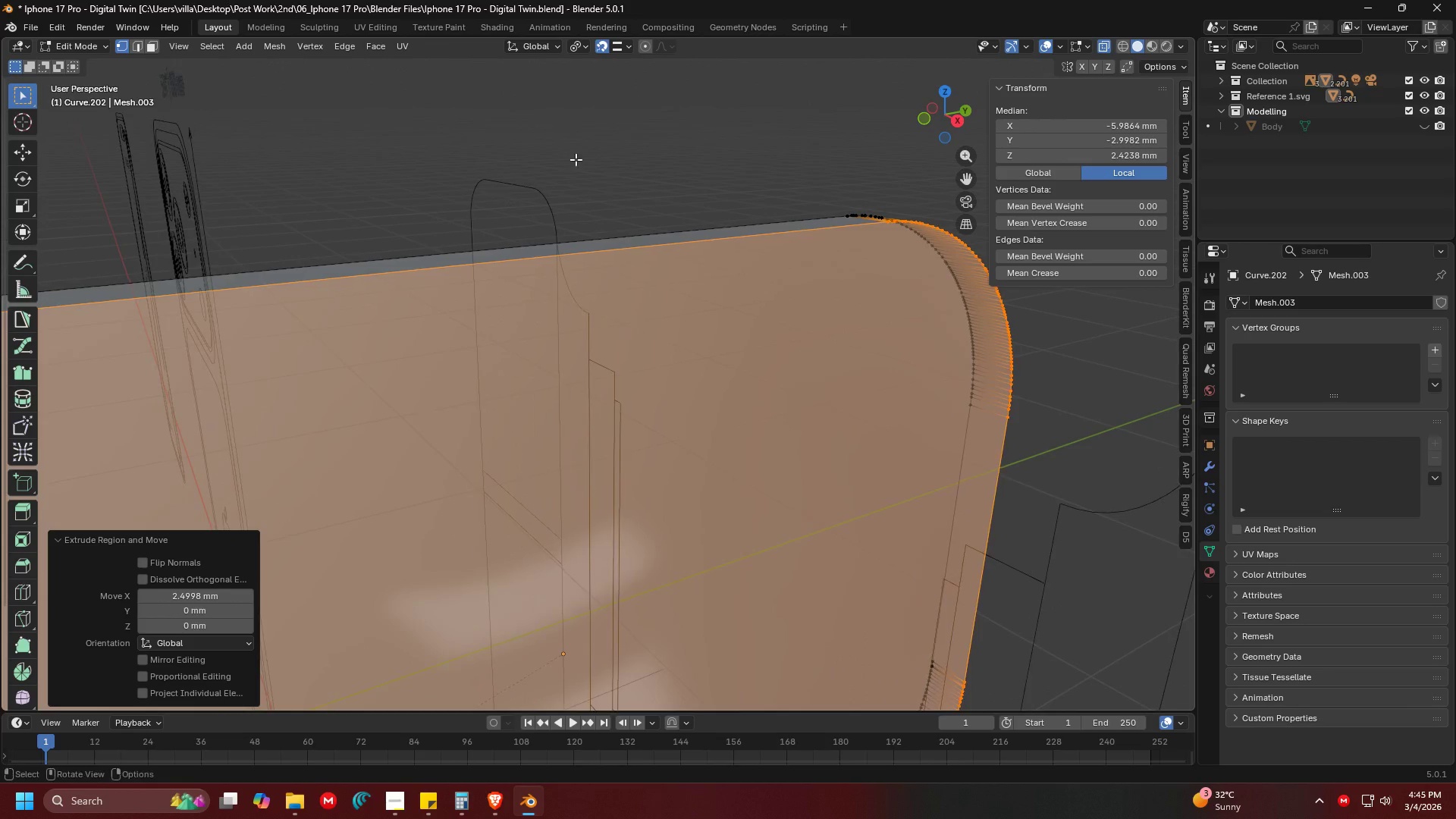 
hold_key(key=ShiftLeft, duration=0.38)
scroll: coordinate [456, 145], scroll_direction: down, amount: 3.0
 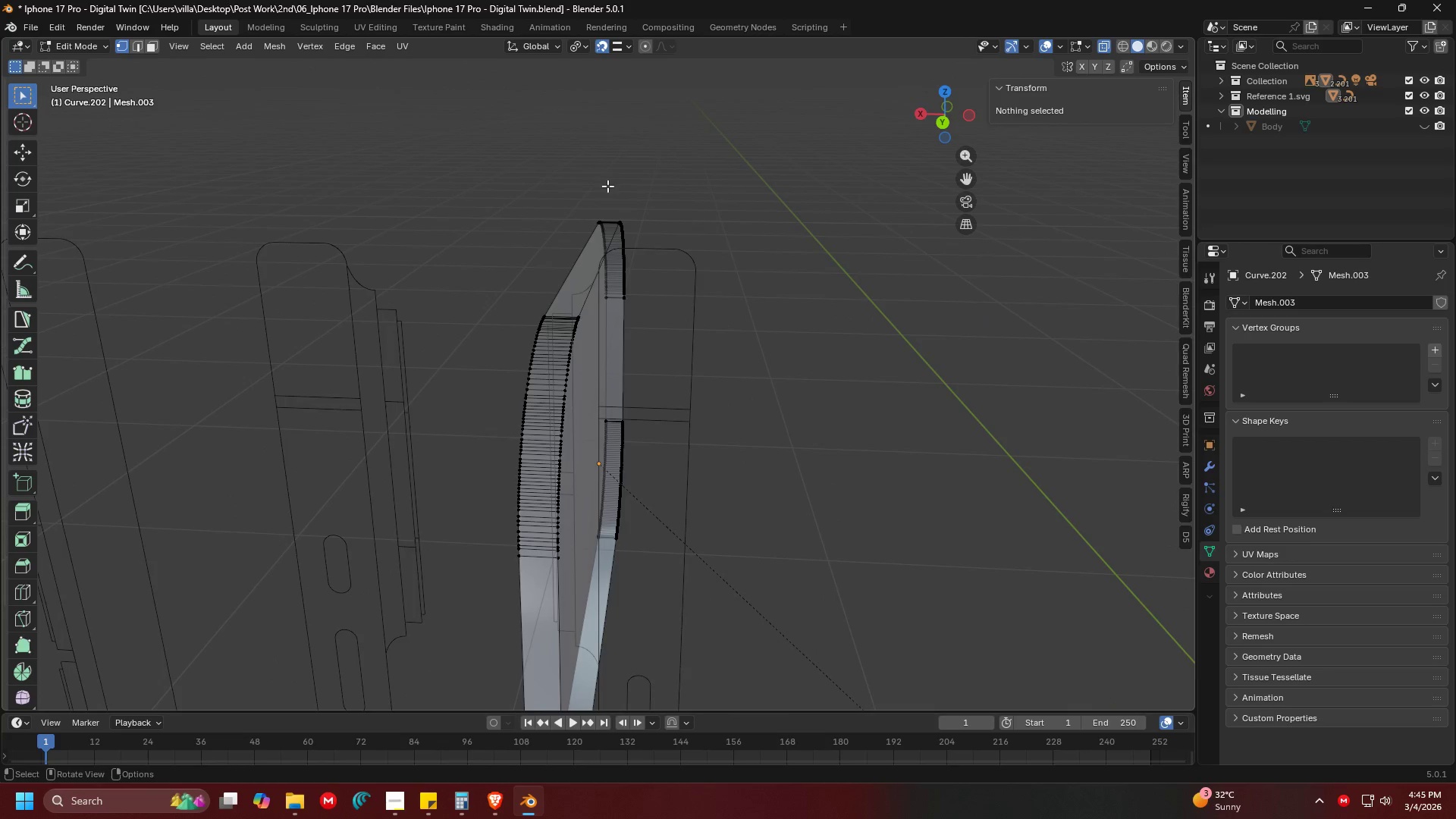 
key(Shift+ShiftLeft)
 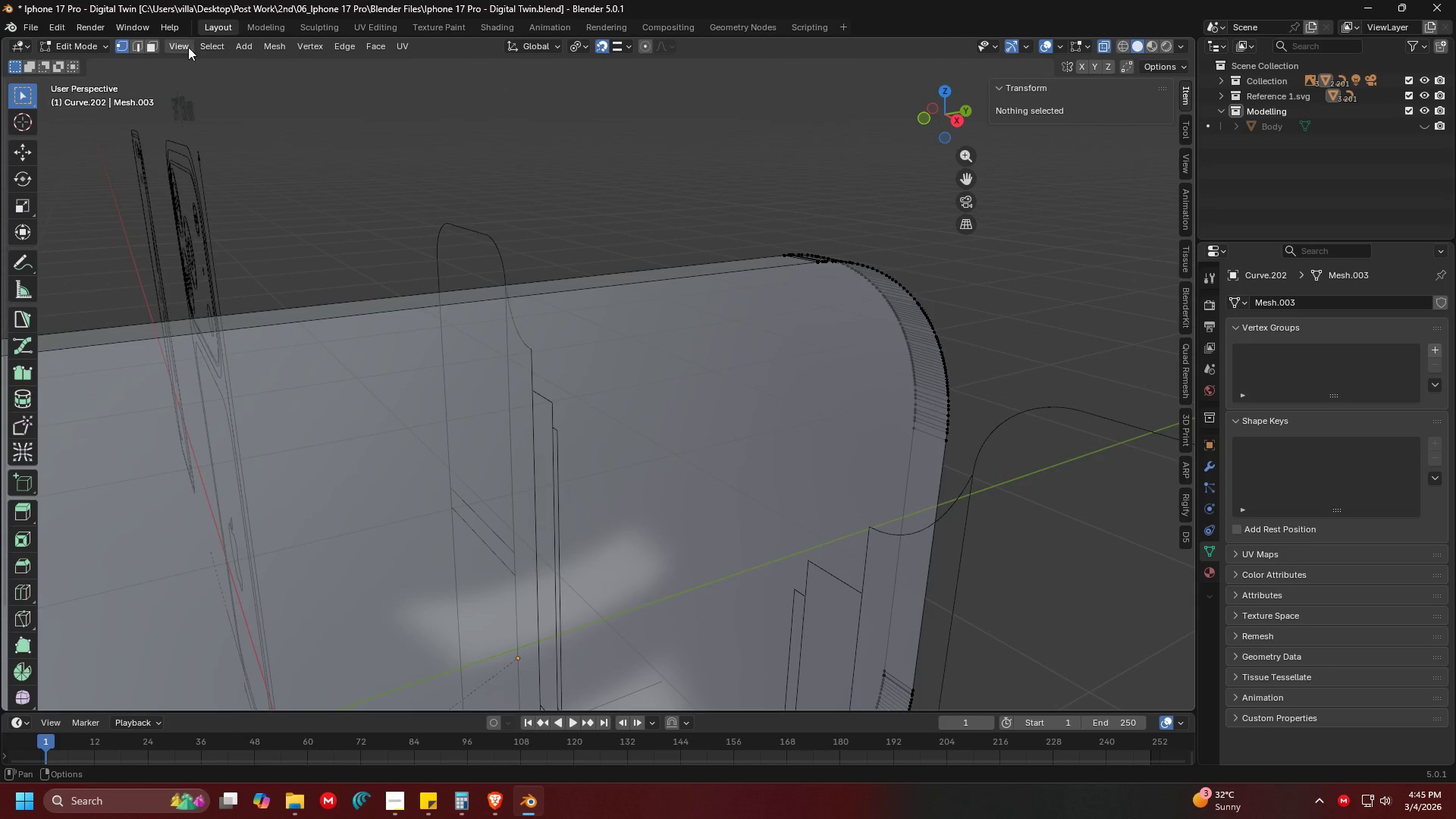 
scroll: coordinate [663, 184], scroll_direction: up, amount: 4.0
 